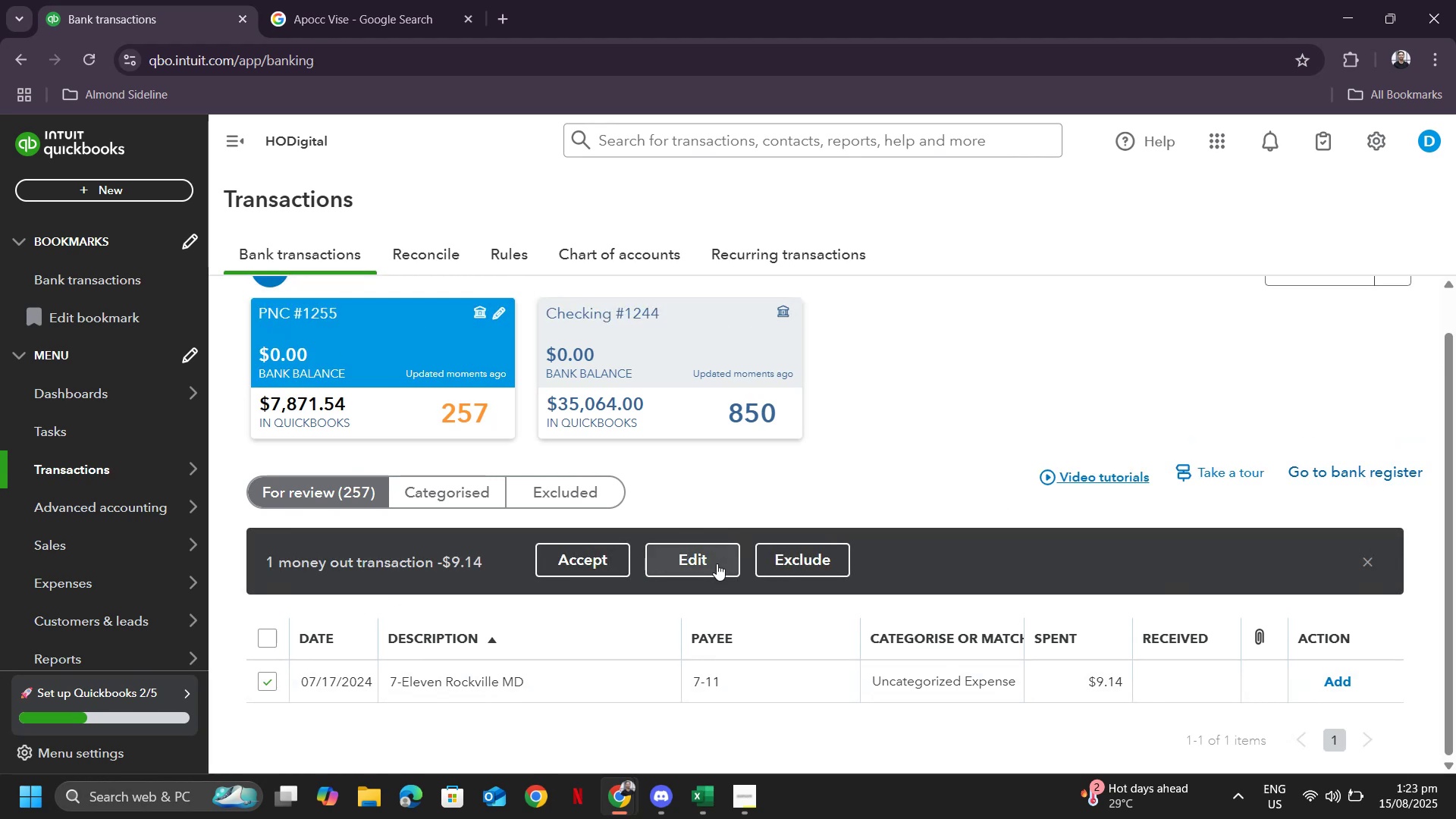 
left_click([716, 563])
 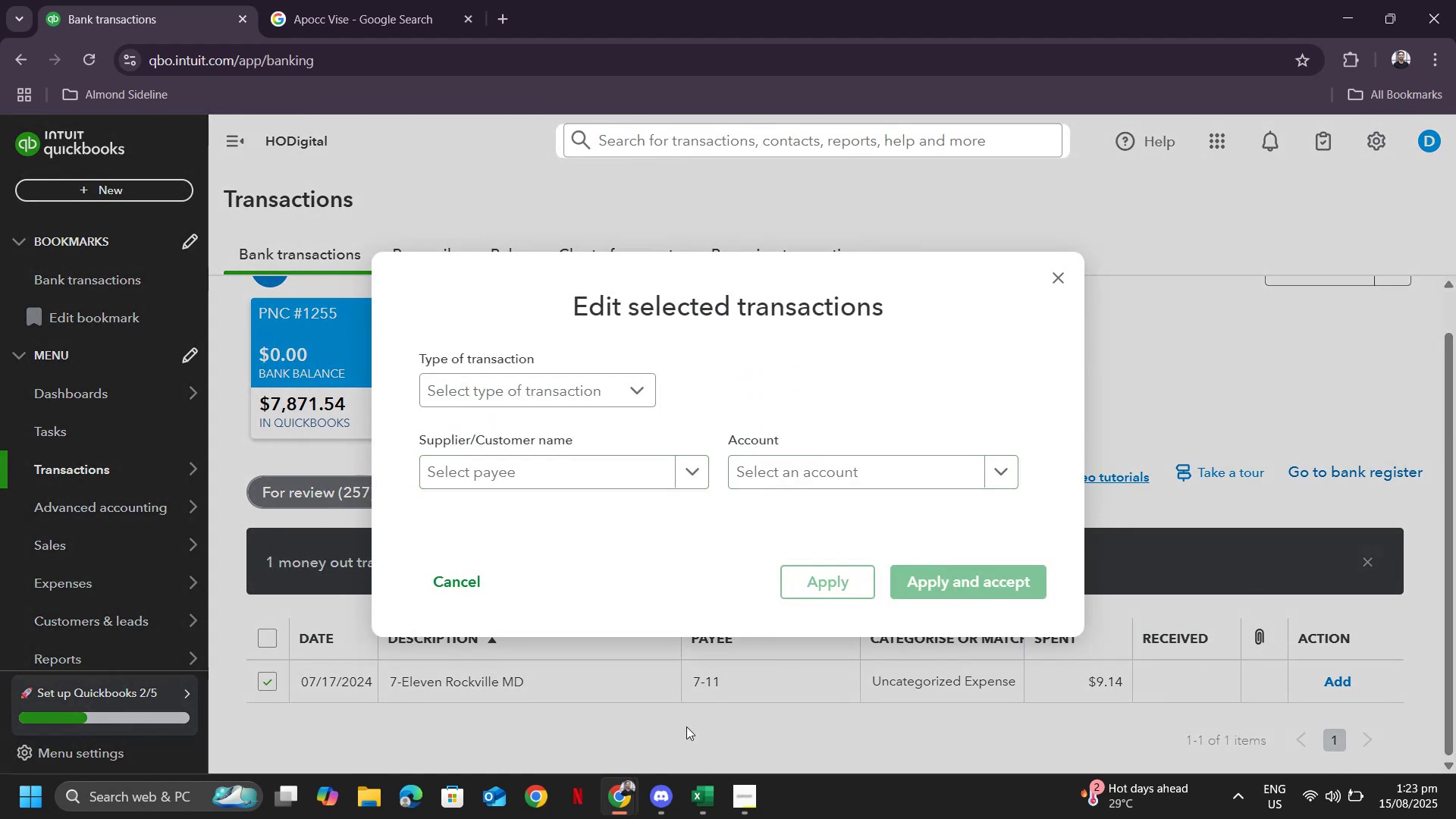 
double_click([539, 666])
 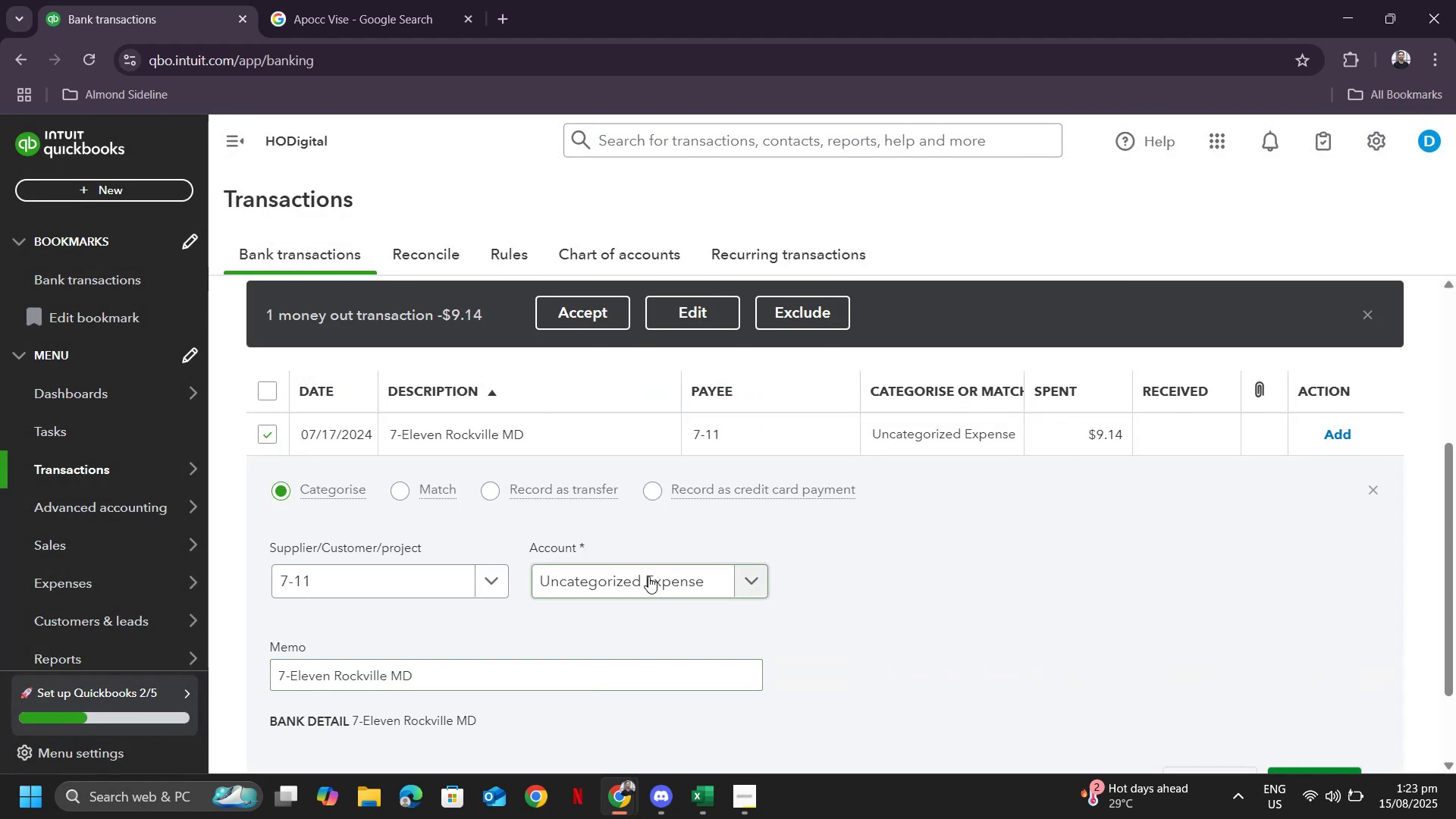 
left_click([628, 590])
 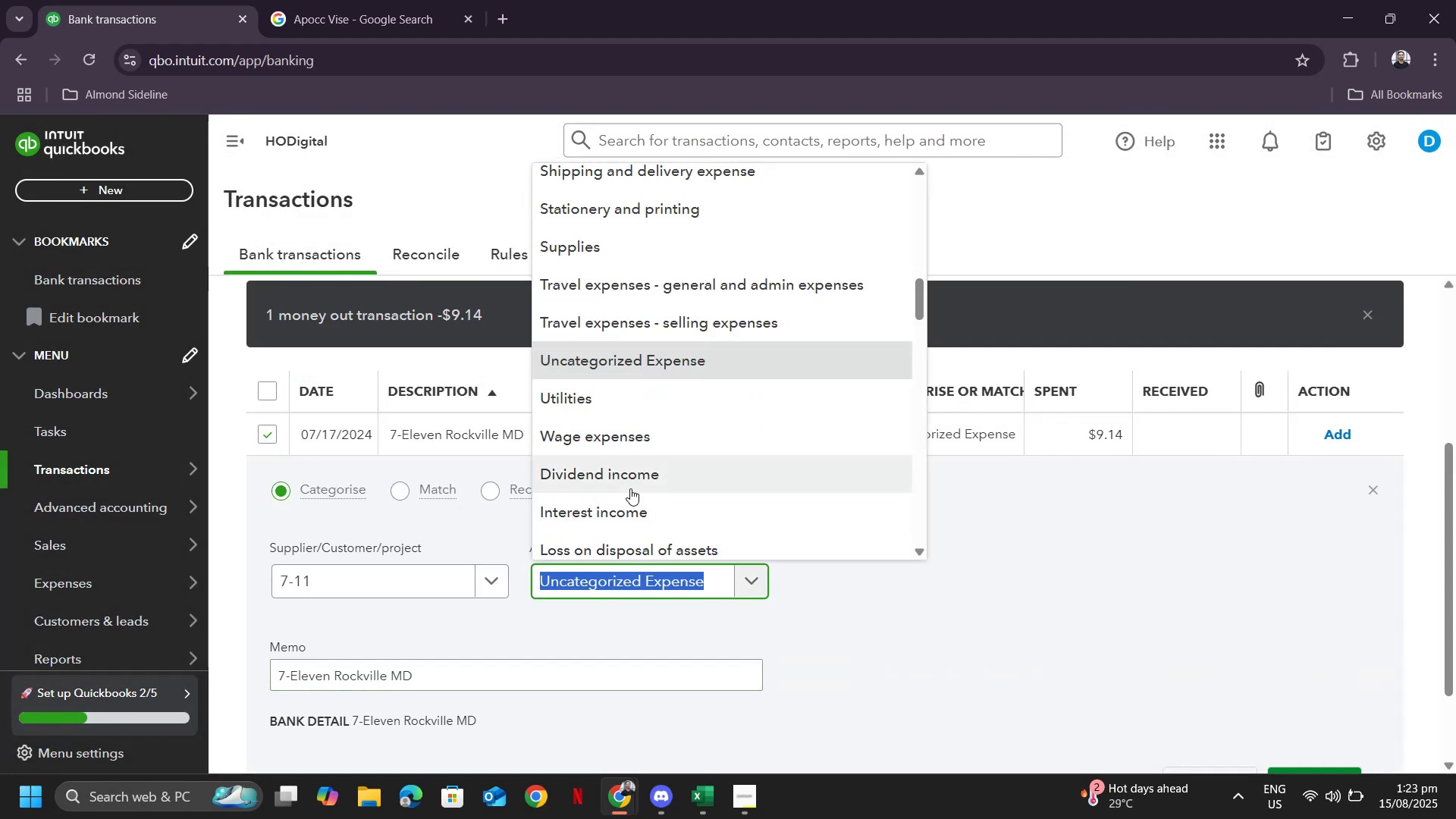 
scroll: coordinate [602, 399], scroll_direction: down, amount: 25.0
 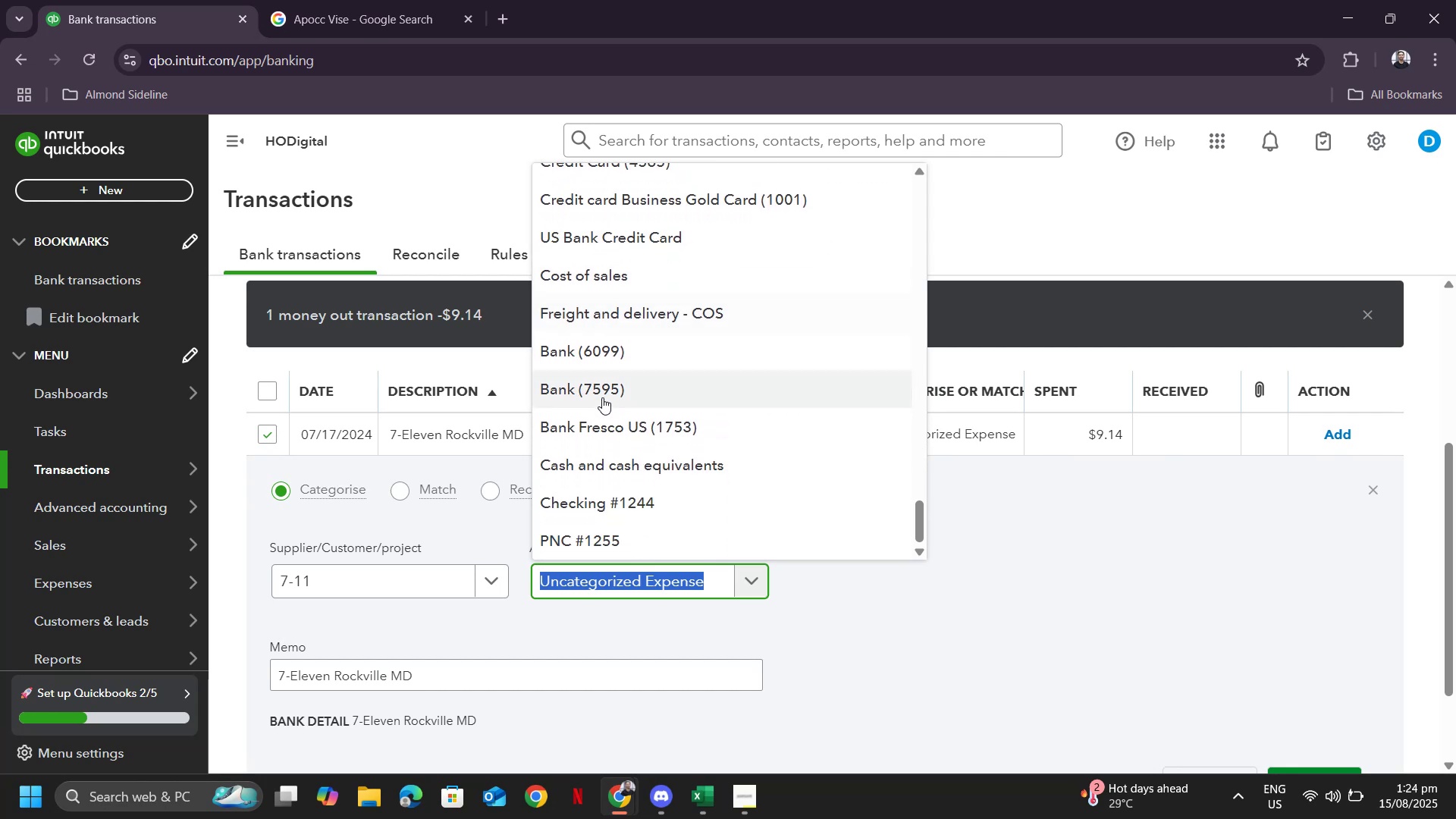 
scroll: coordinate [624, 366], scroll_direction: up, amount: 22.0
 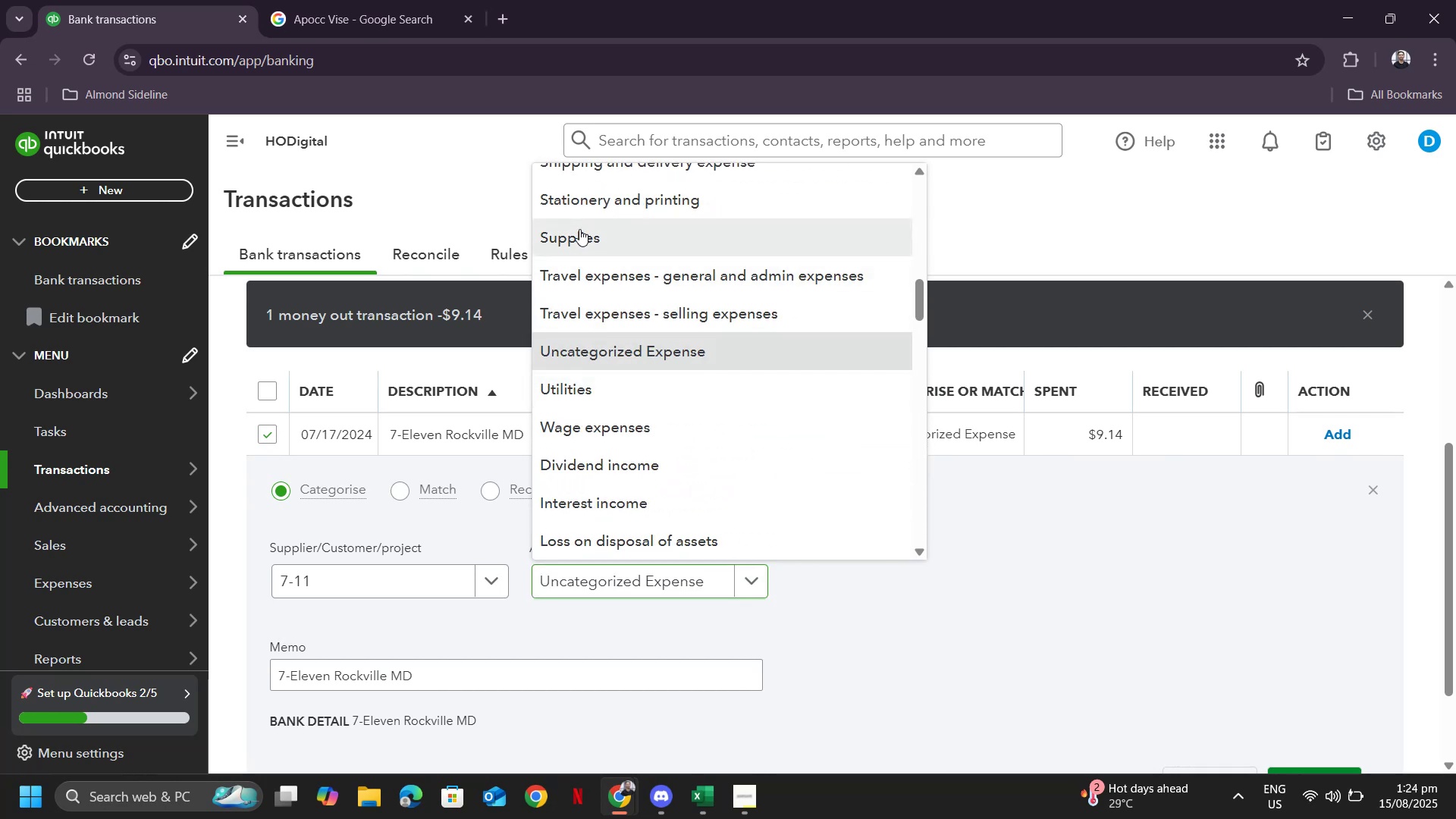 
scroll: coordinate [1103, 629], scroll_direction: down, amount: 4.0
 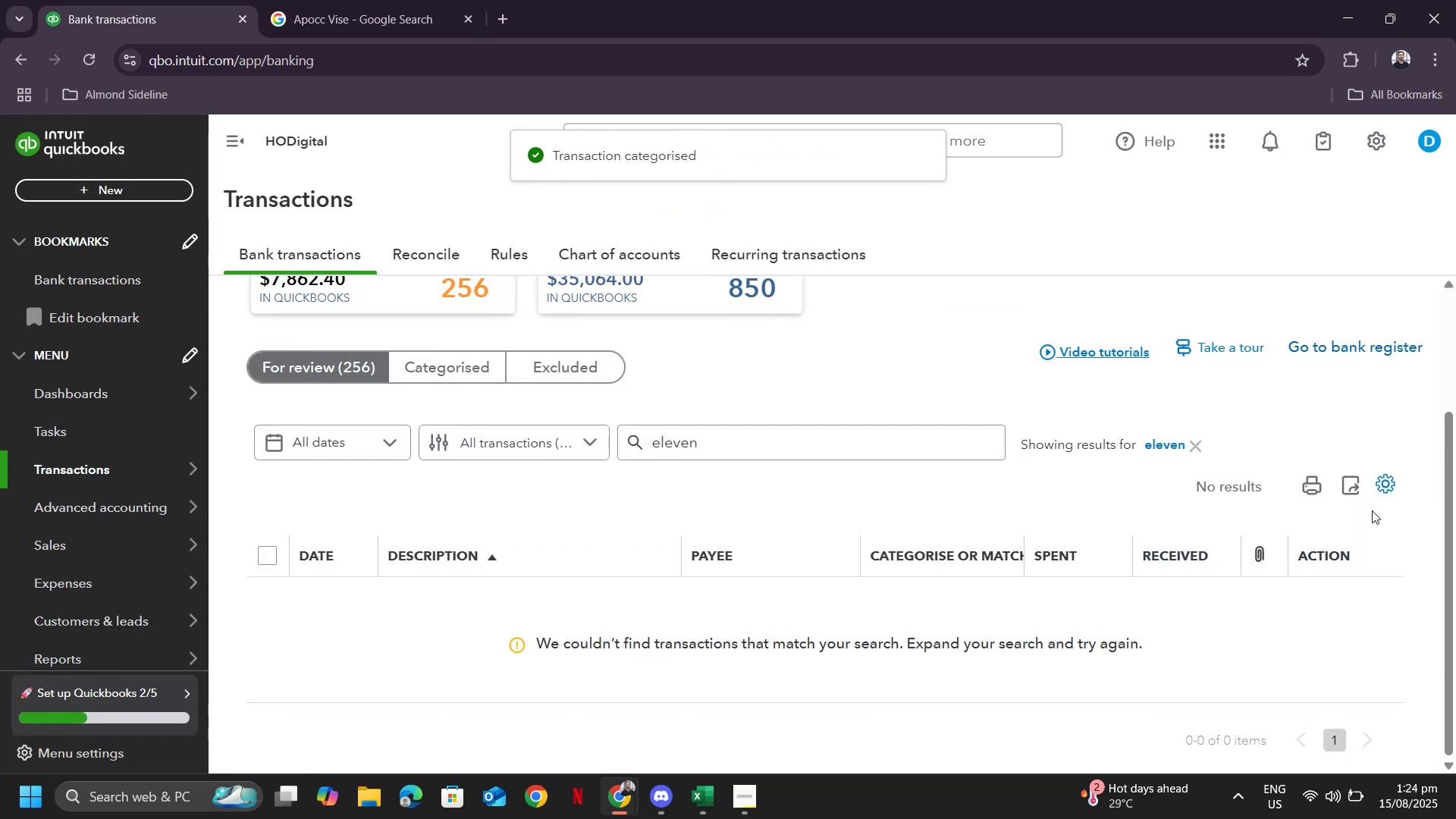 
scroll: coordinate [757, 434], scroll_direction: up, amount: 2.0
 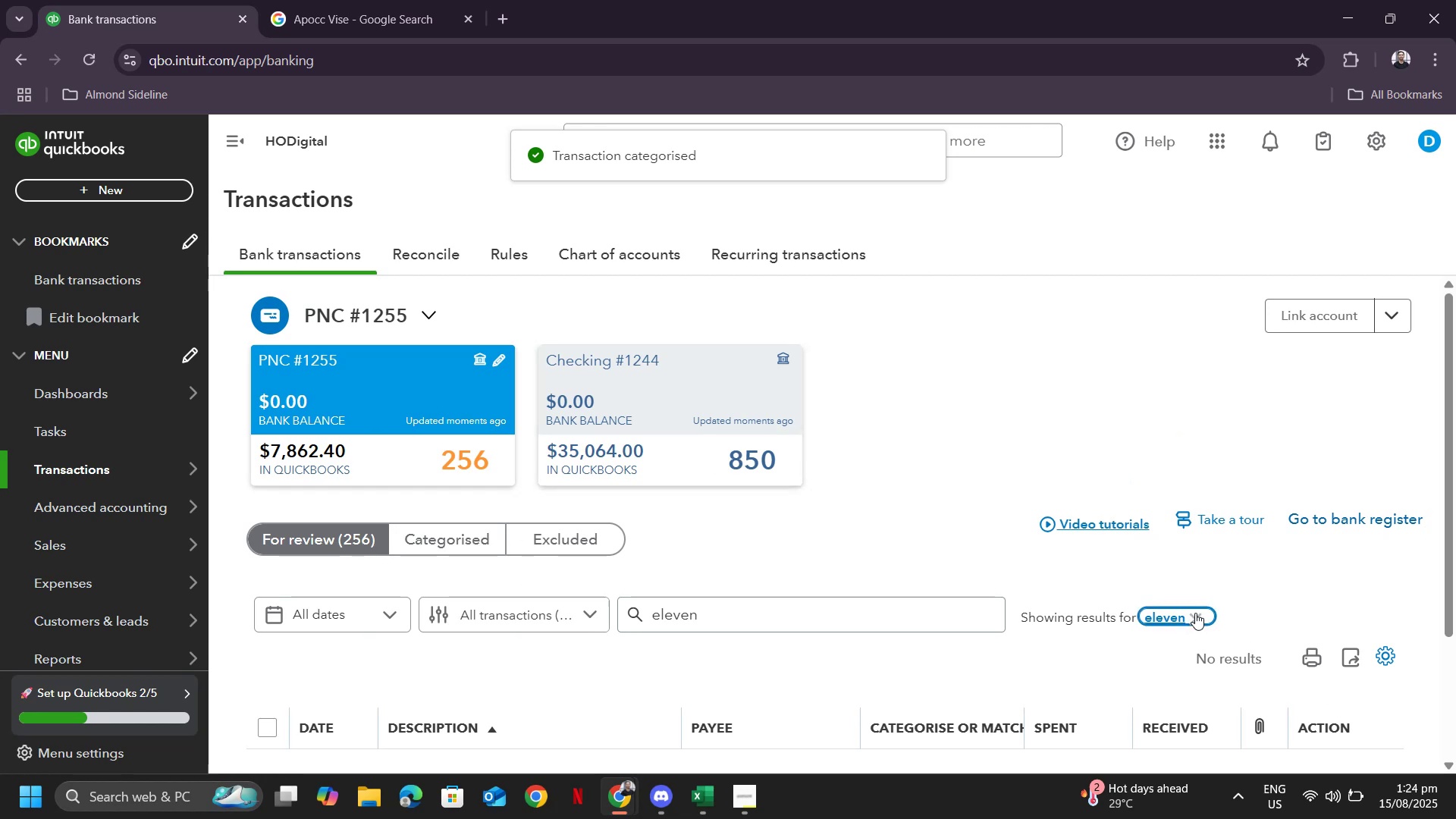 
scroll: coordinate [725, 493], scroll_direction: down, amount: 9.0
 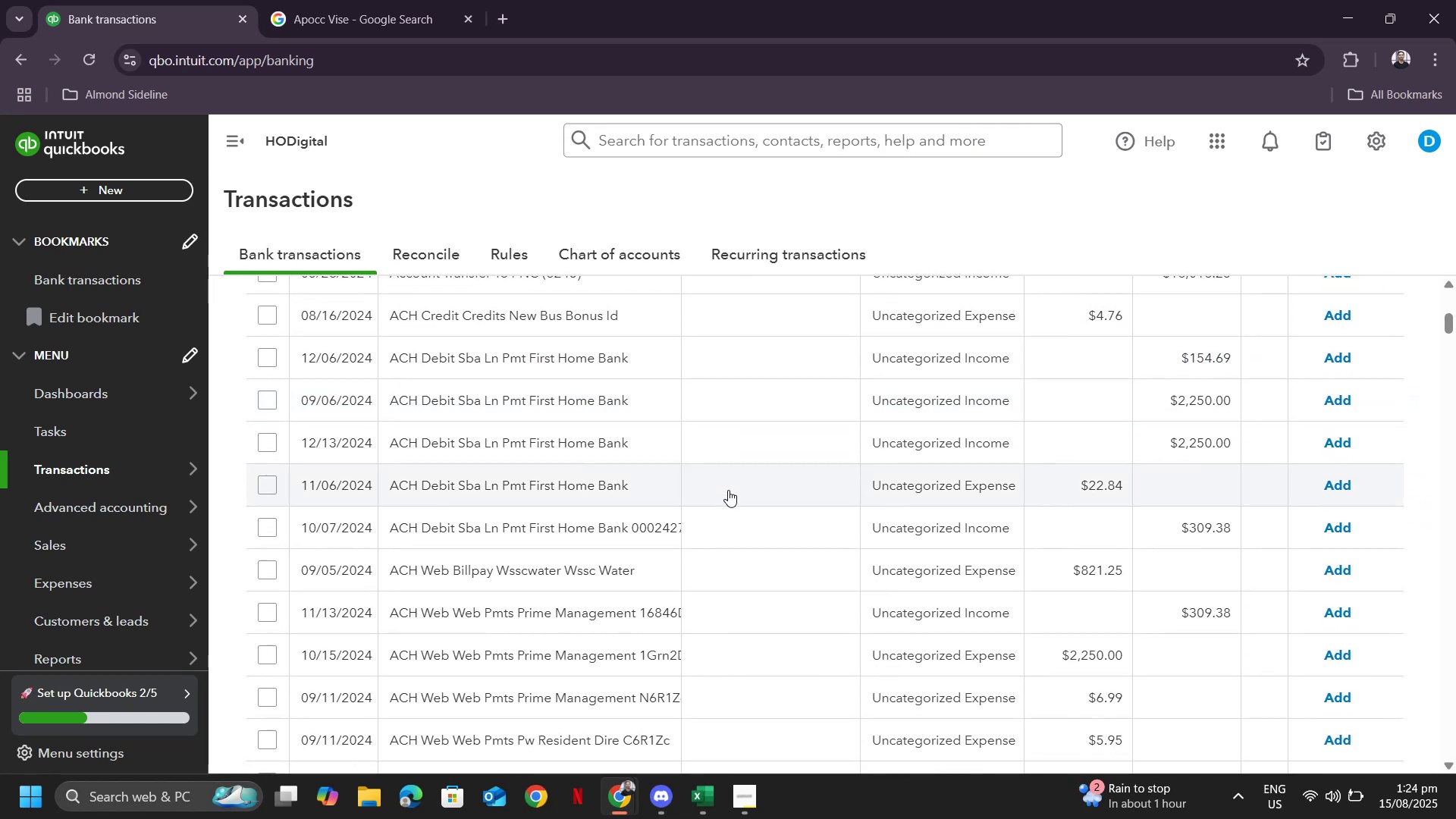 
scroll: coordinate [730, 487], scroll_direction: up, amount: 3.0
 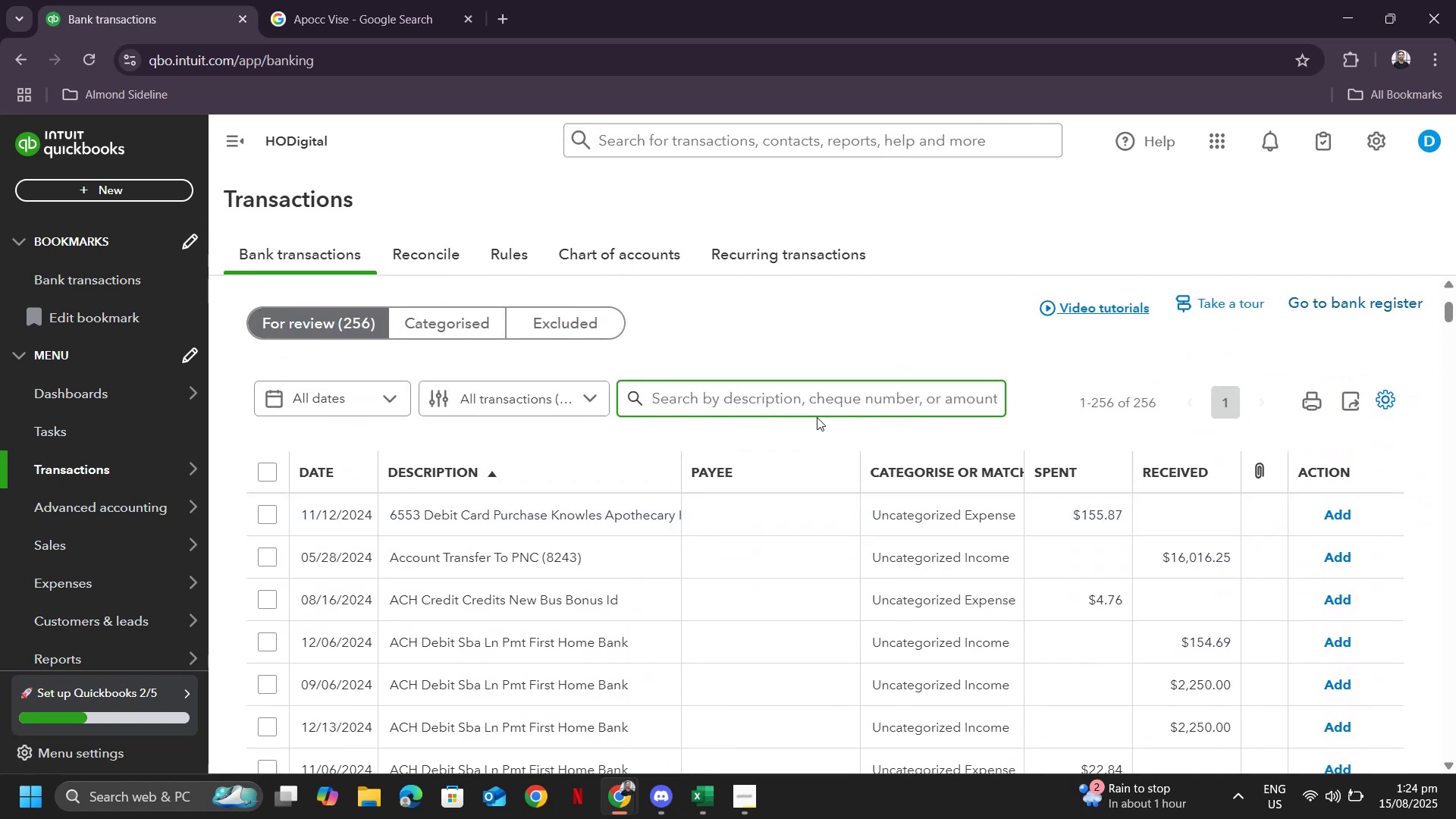 
left_click([814, 403])
 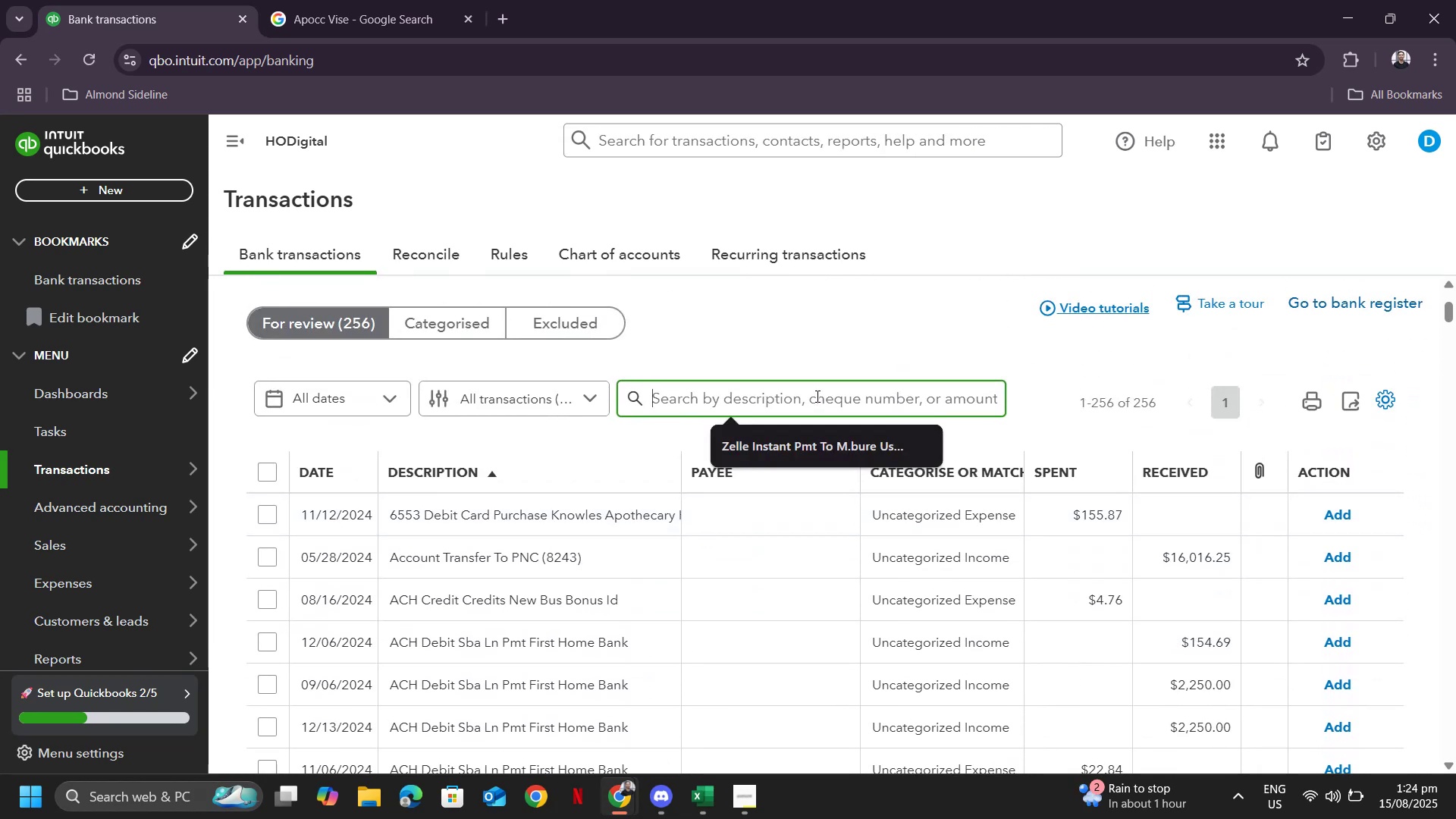 
key(P)
 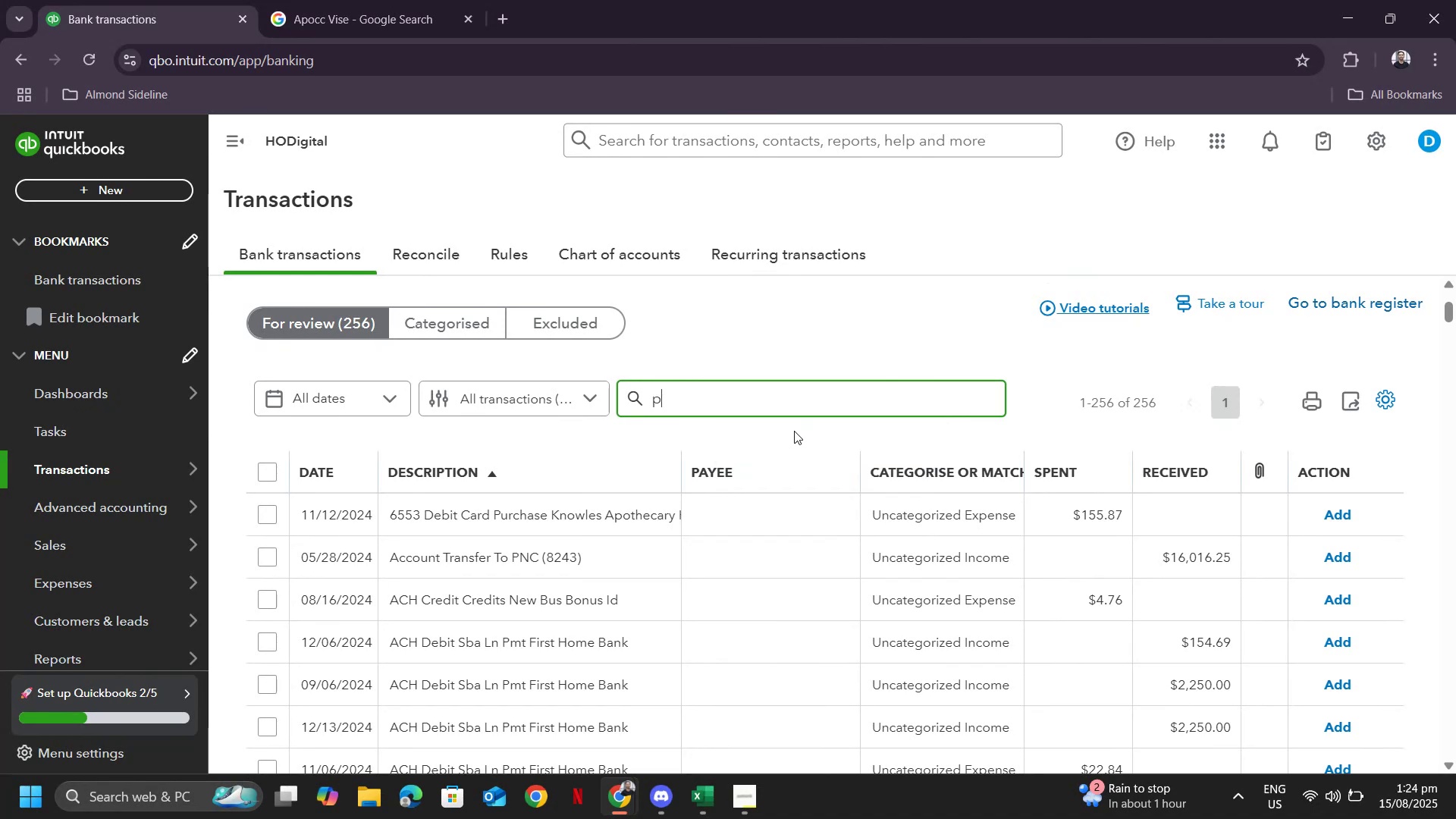 
key(Backspace)
 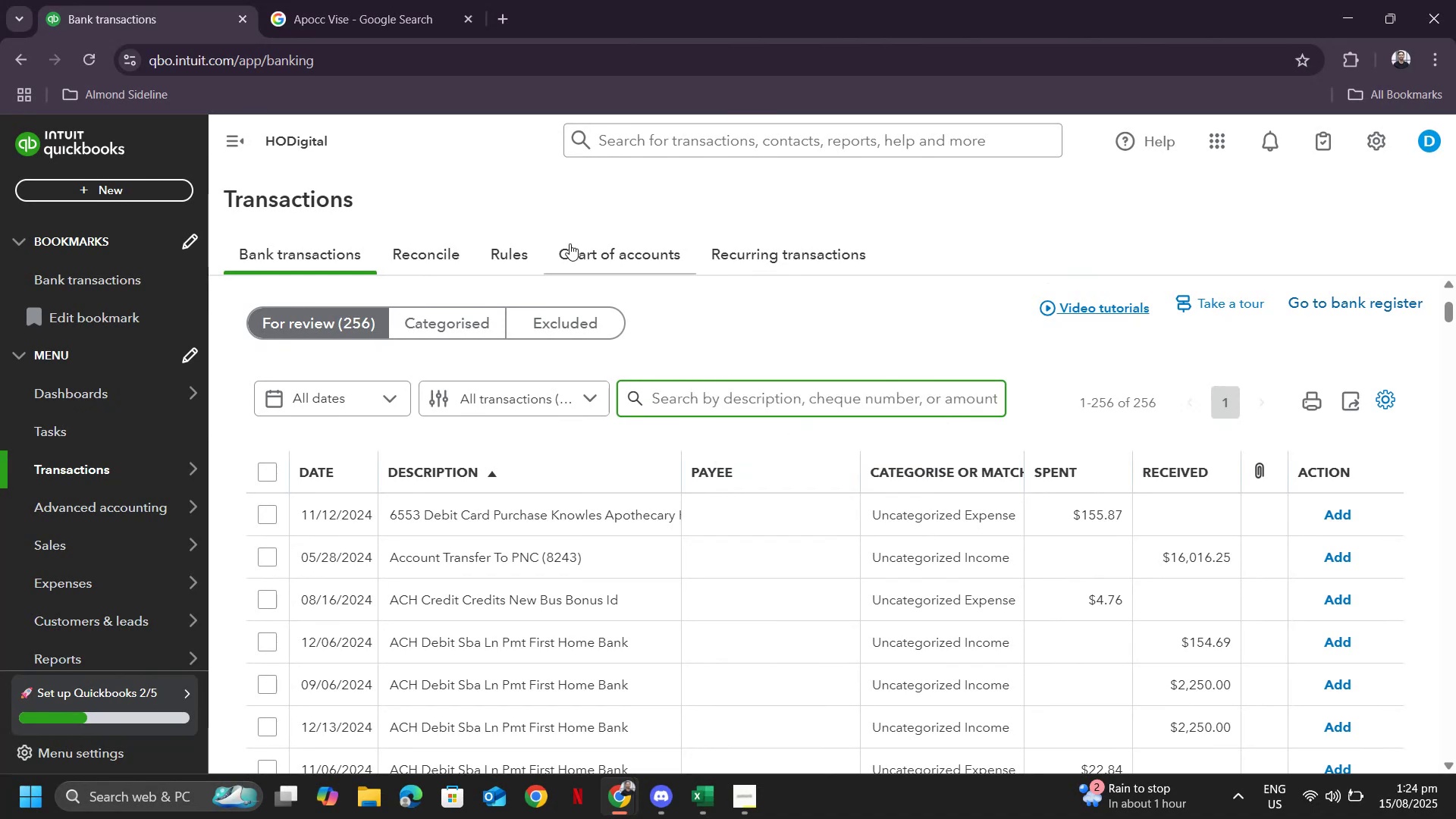 
scroll: coordinate [484, 278], scroll_direction: up, amount: 10.0
 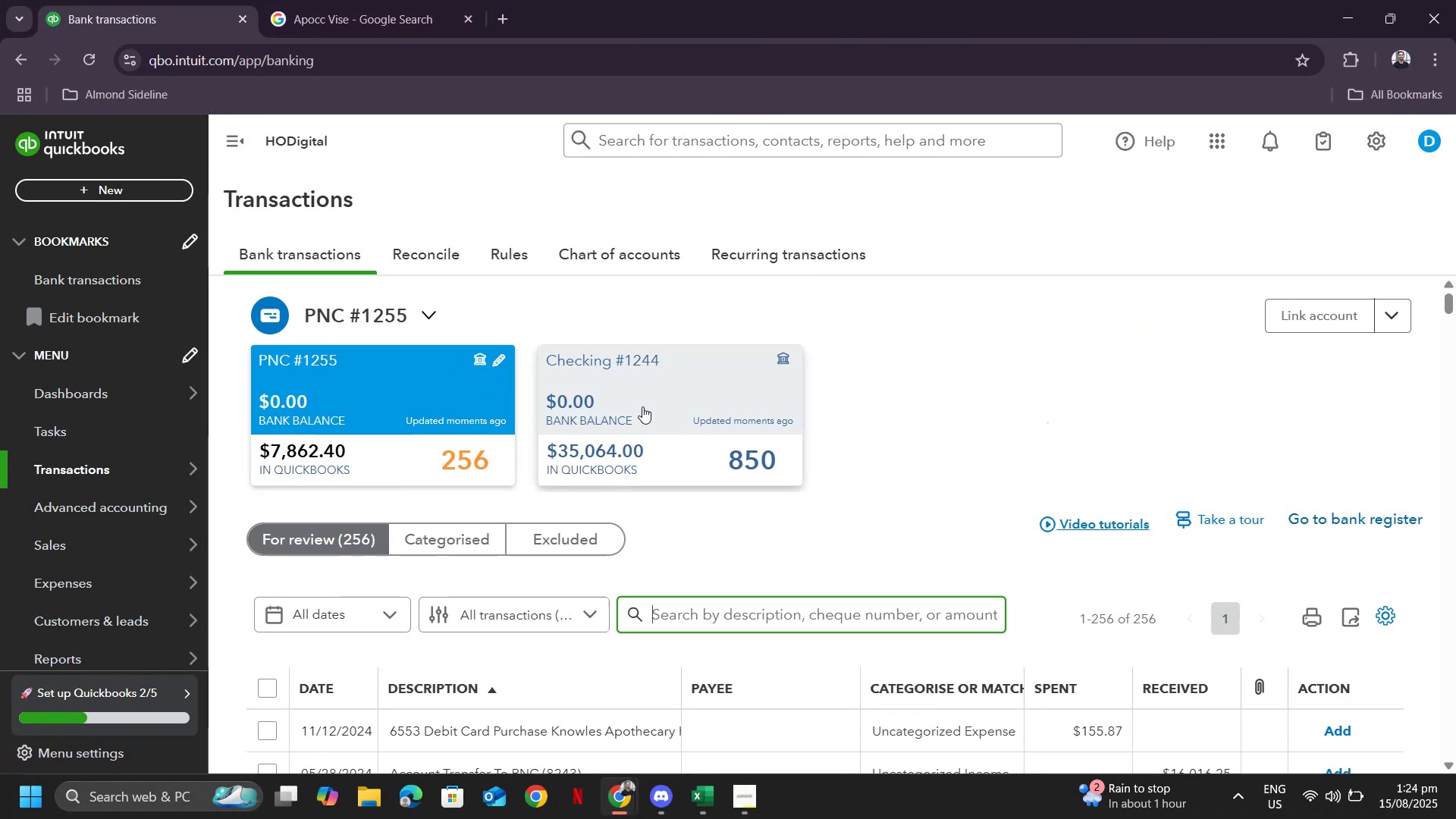 
scroll: coordinate [720, 441], scroll_direction: down, amount: 6.0
 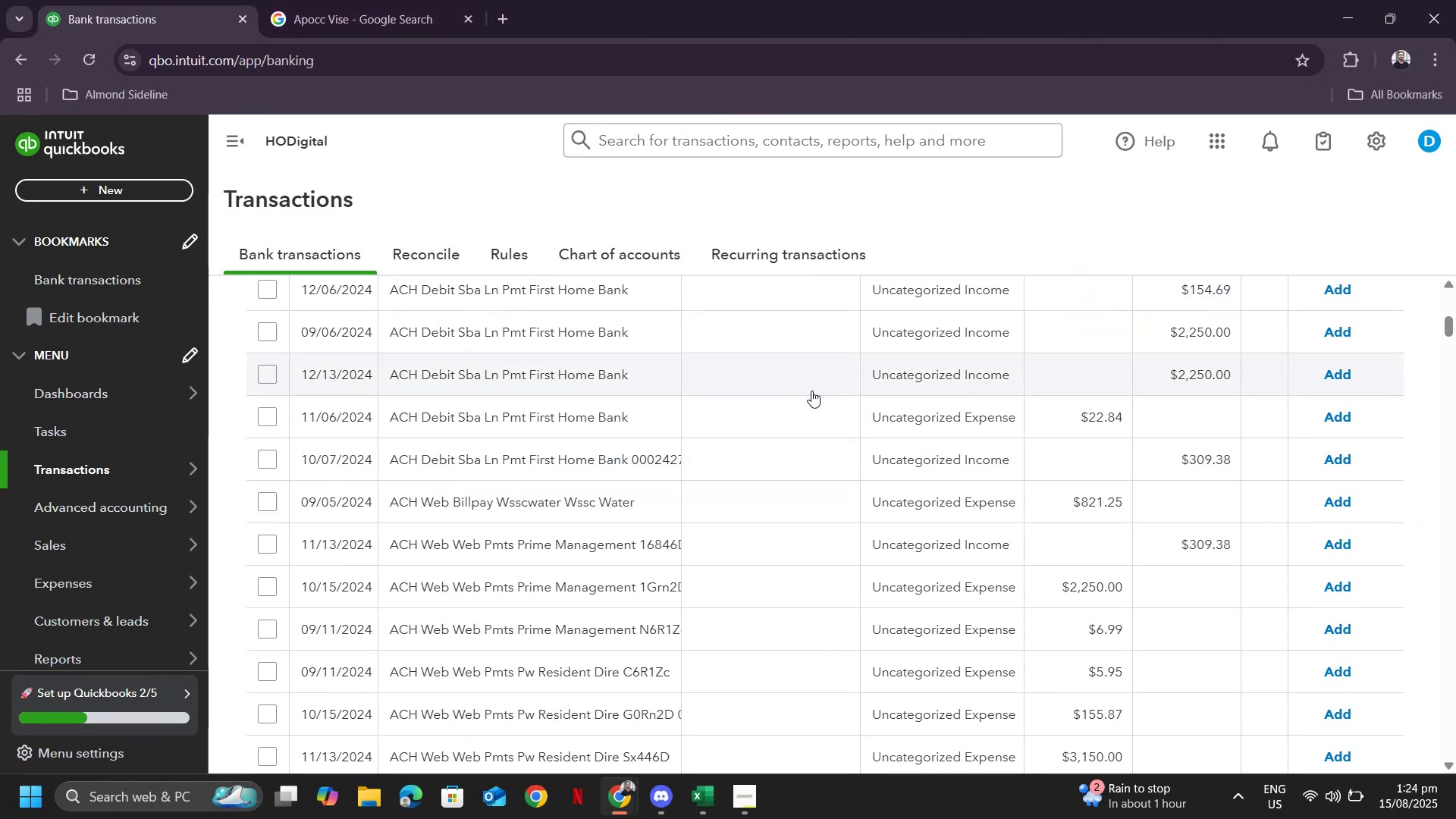 
scroll: coordinate [846, 381], scroll_direction: up, amount: 5.0
 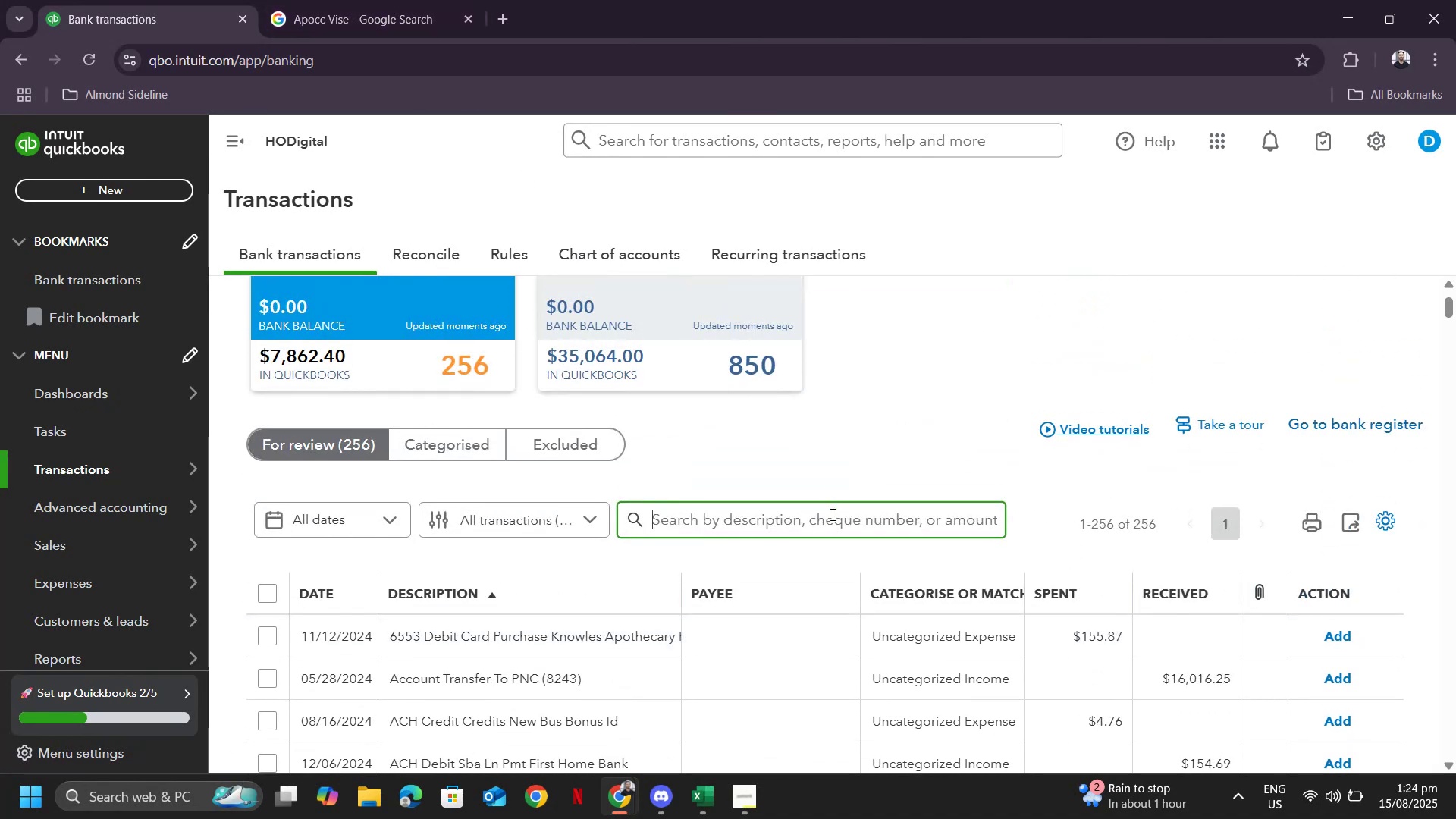 
left_click([831, 515])
 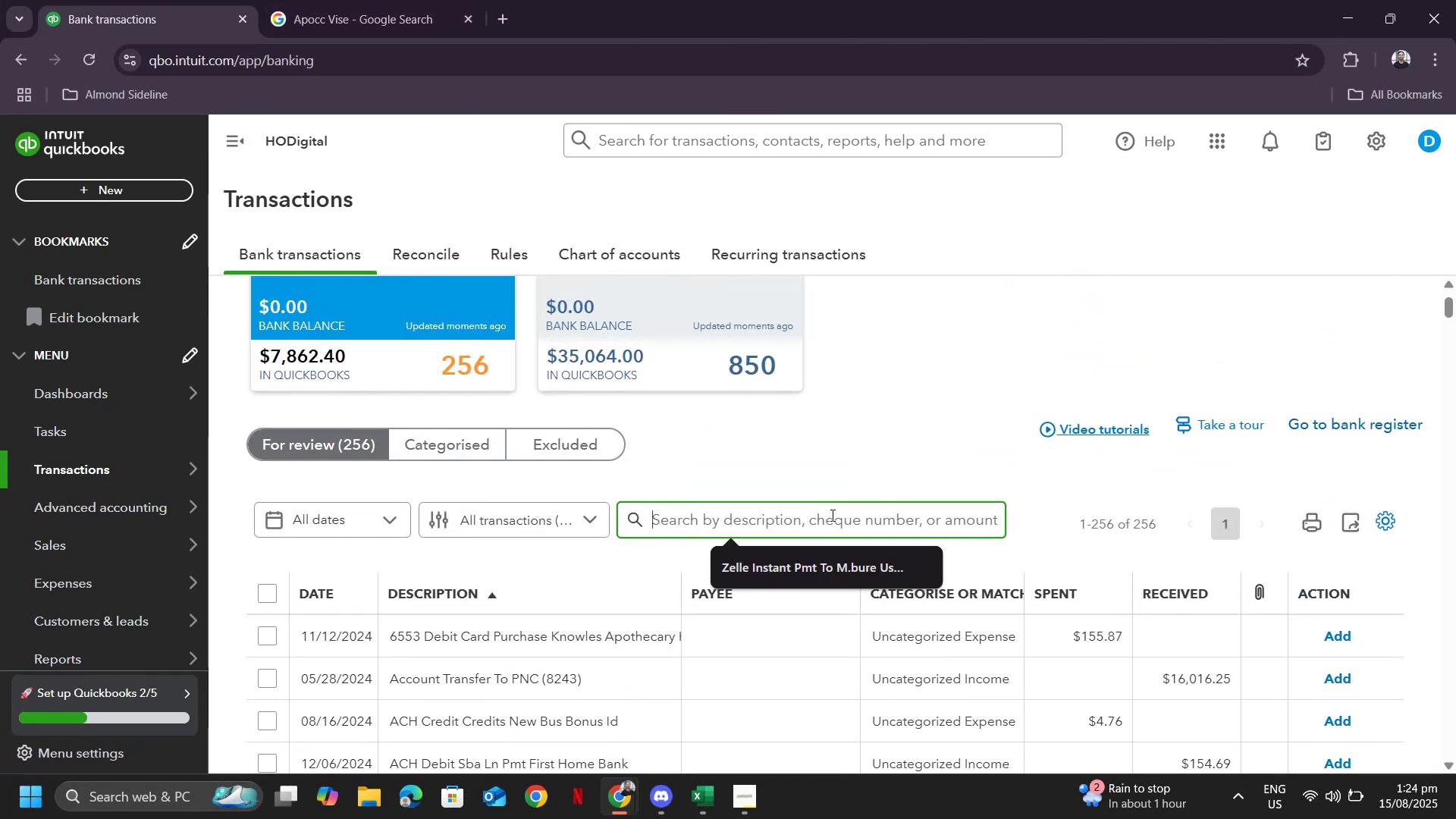 
type(8243)
 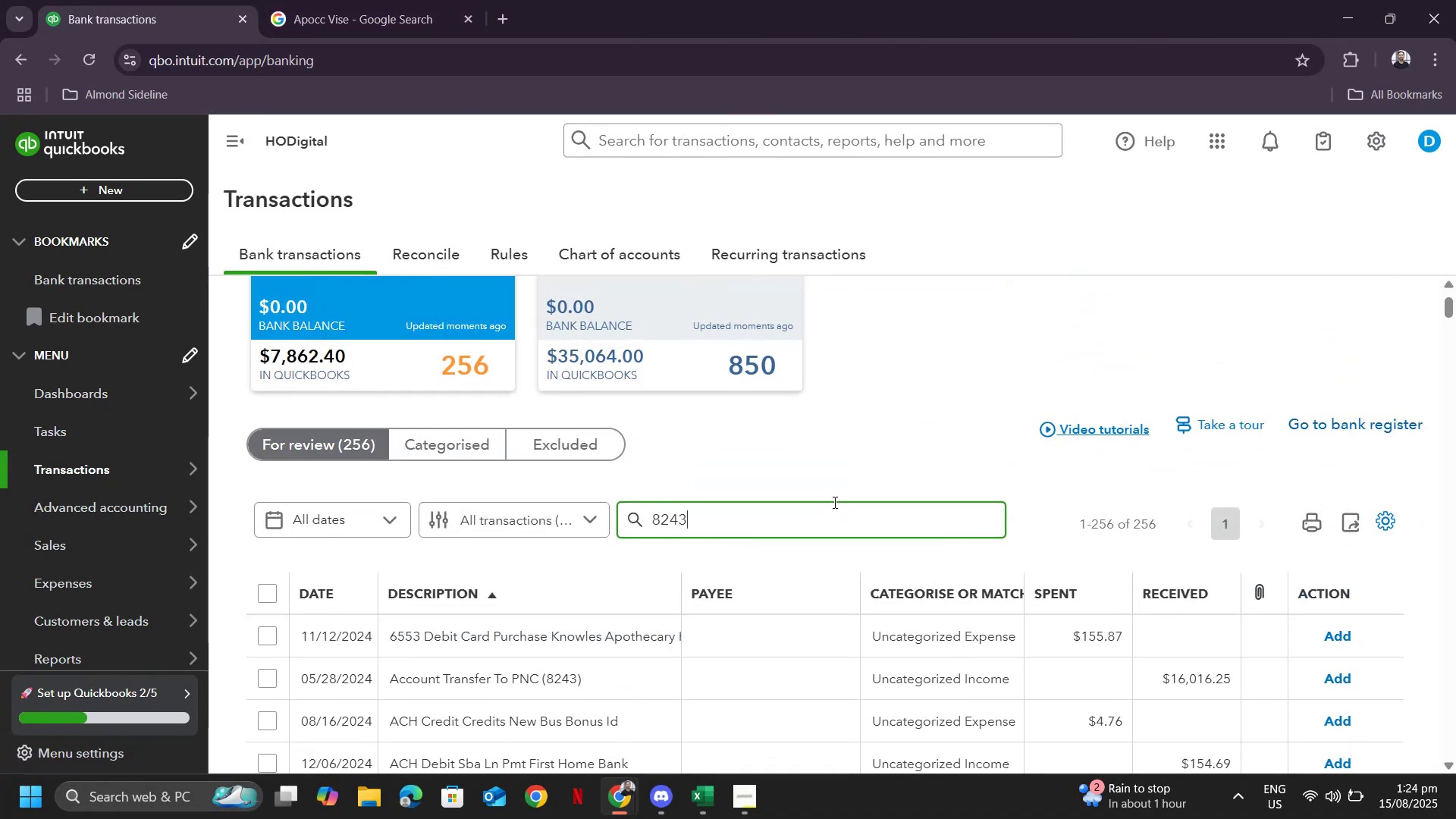 
key(Enter)
 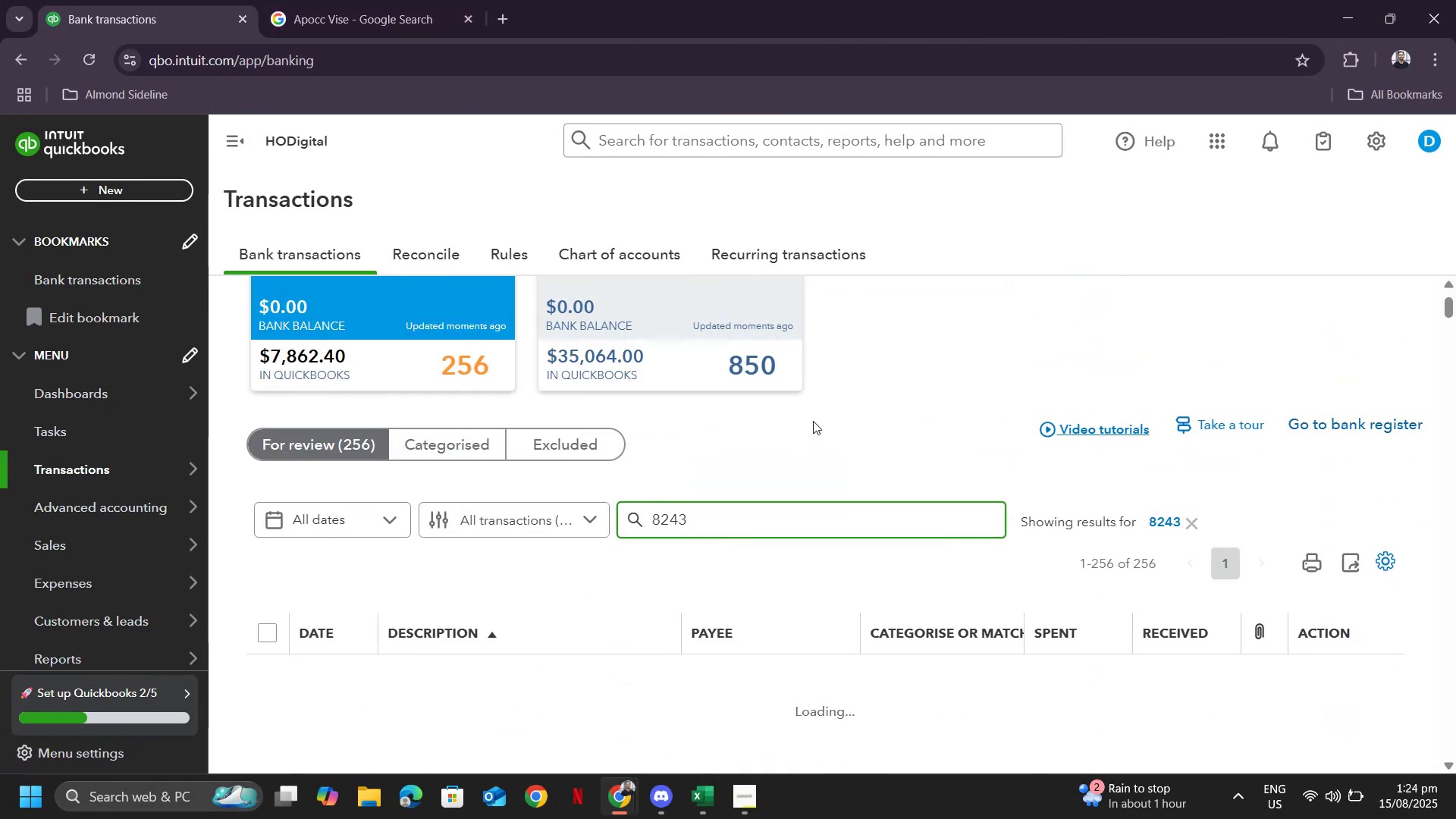 
scroll: coordinate [713, 534], scroll_direction: down, amount: 5.0
 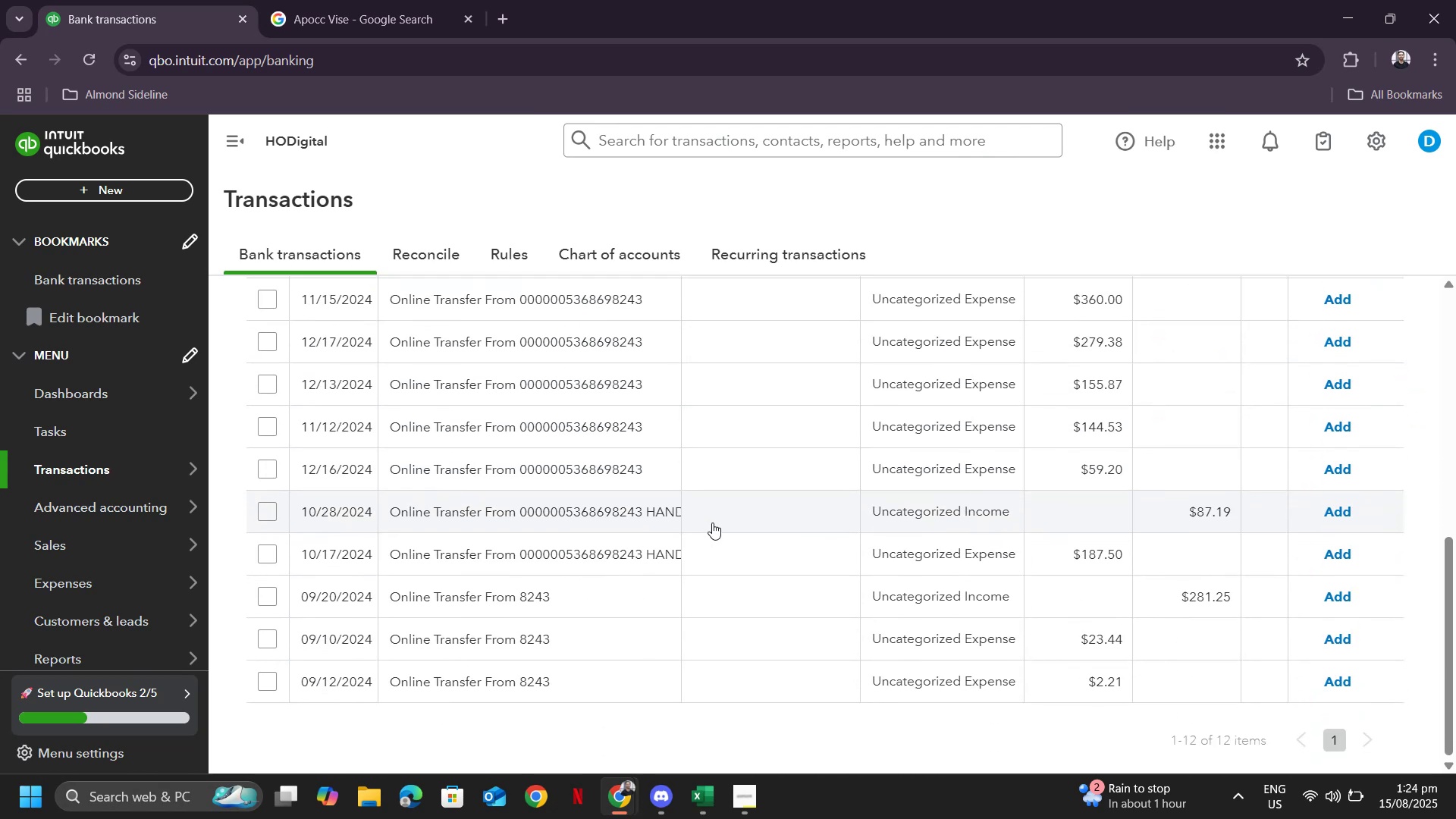 
scroll: coordinate [715, 514], scroll_direction: up, amount: 3.0
 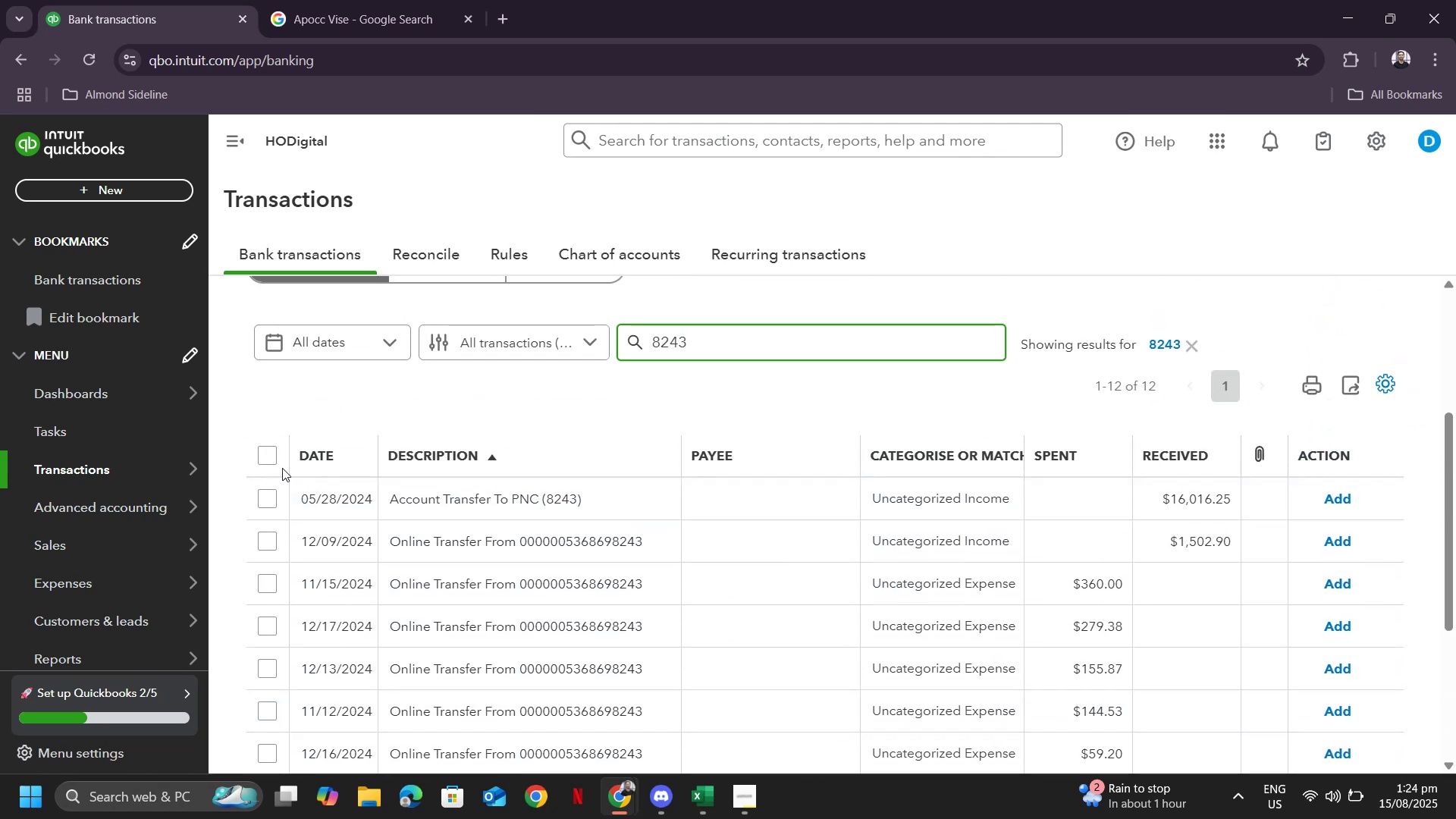 
left_click([266, 457])
 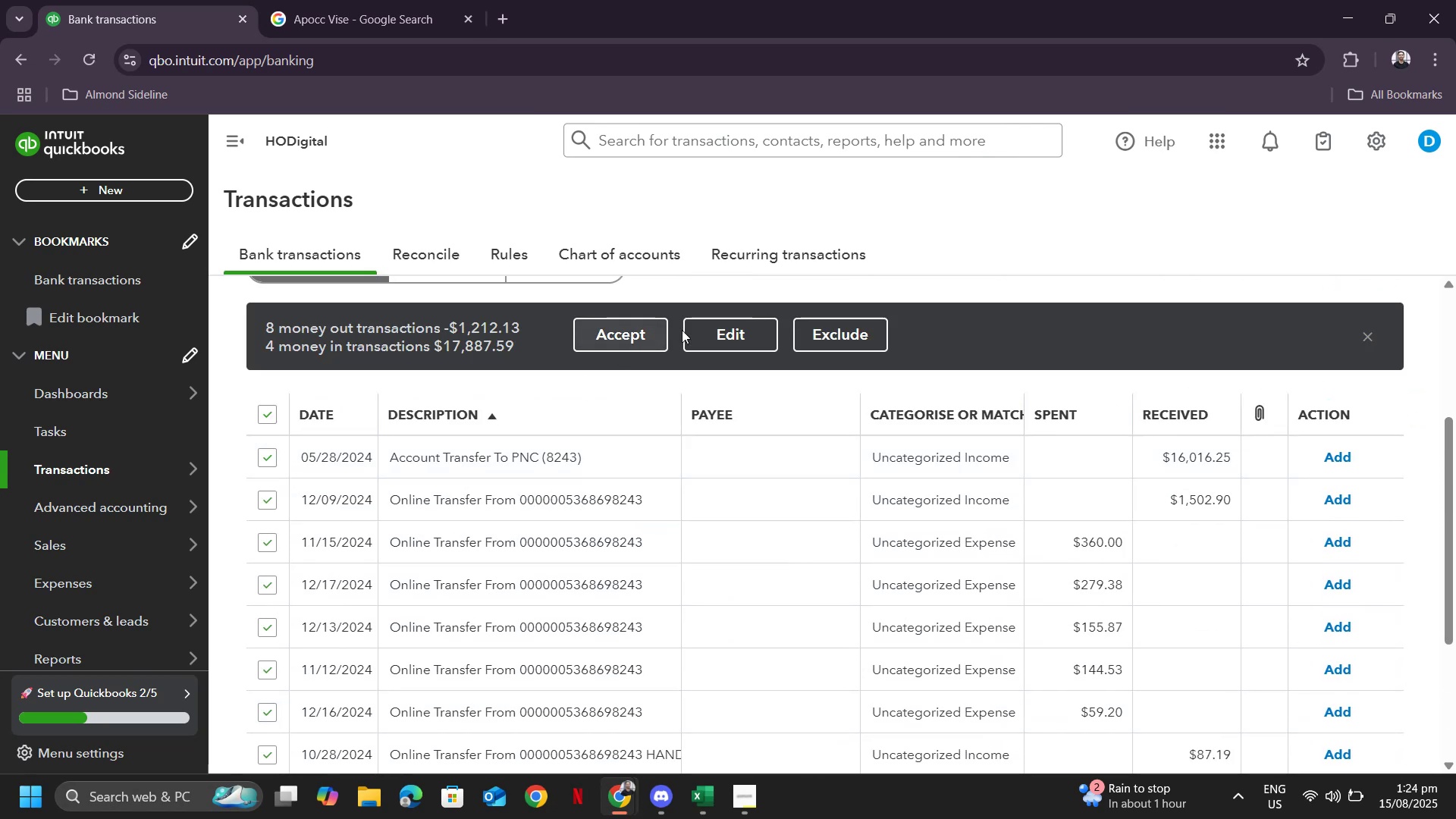 
left_click([704, 325])
 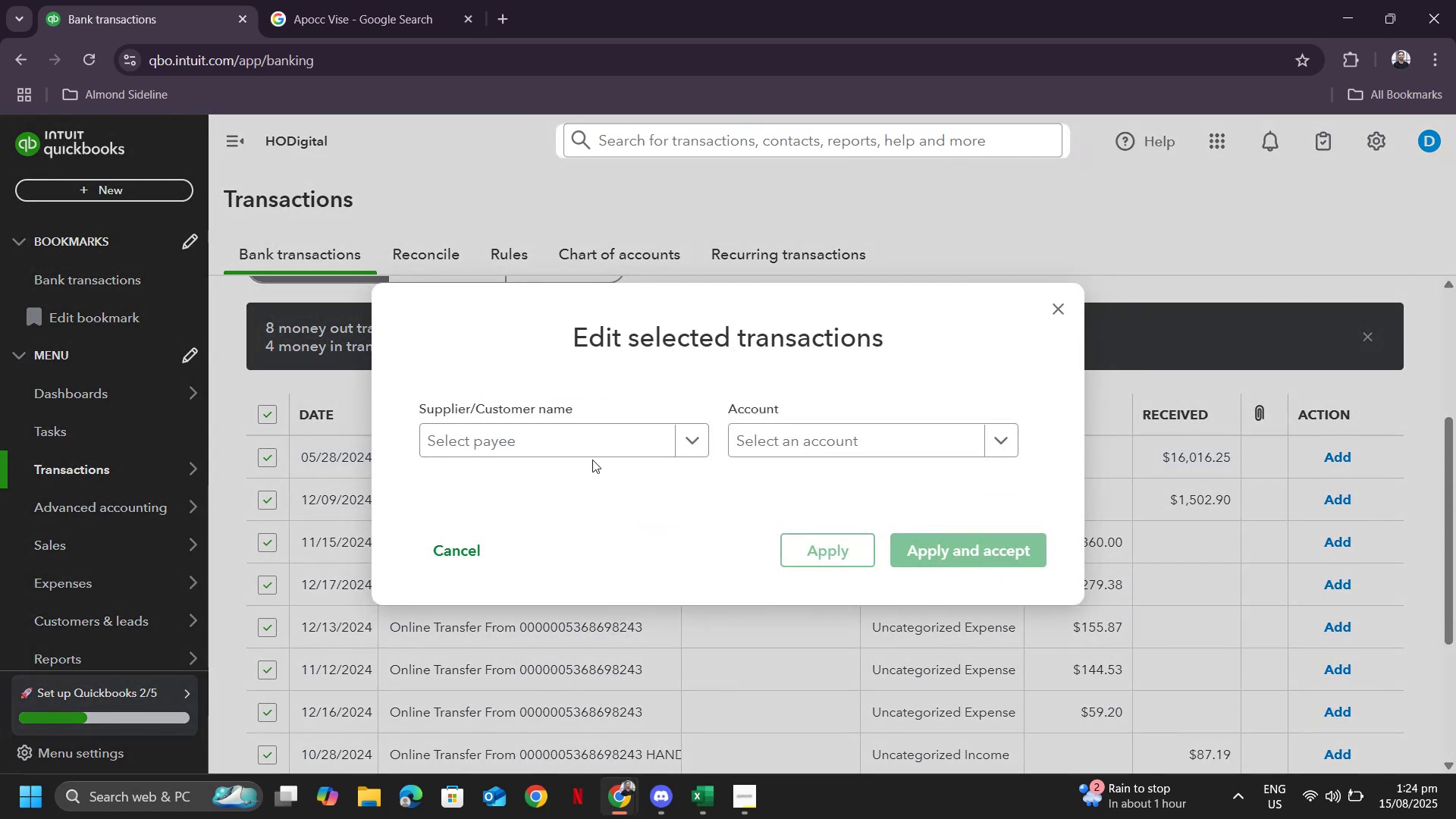 
left_click([581, 444])
 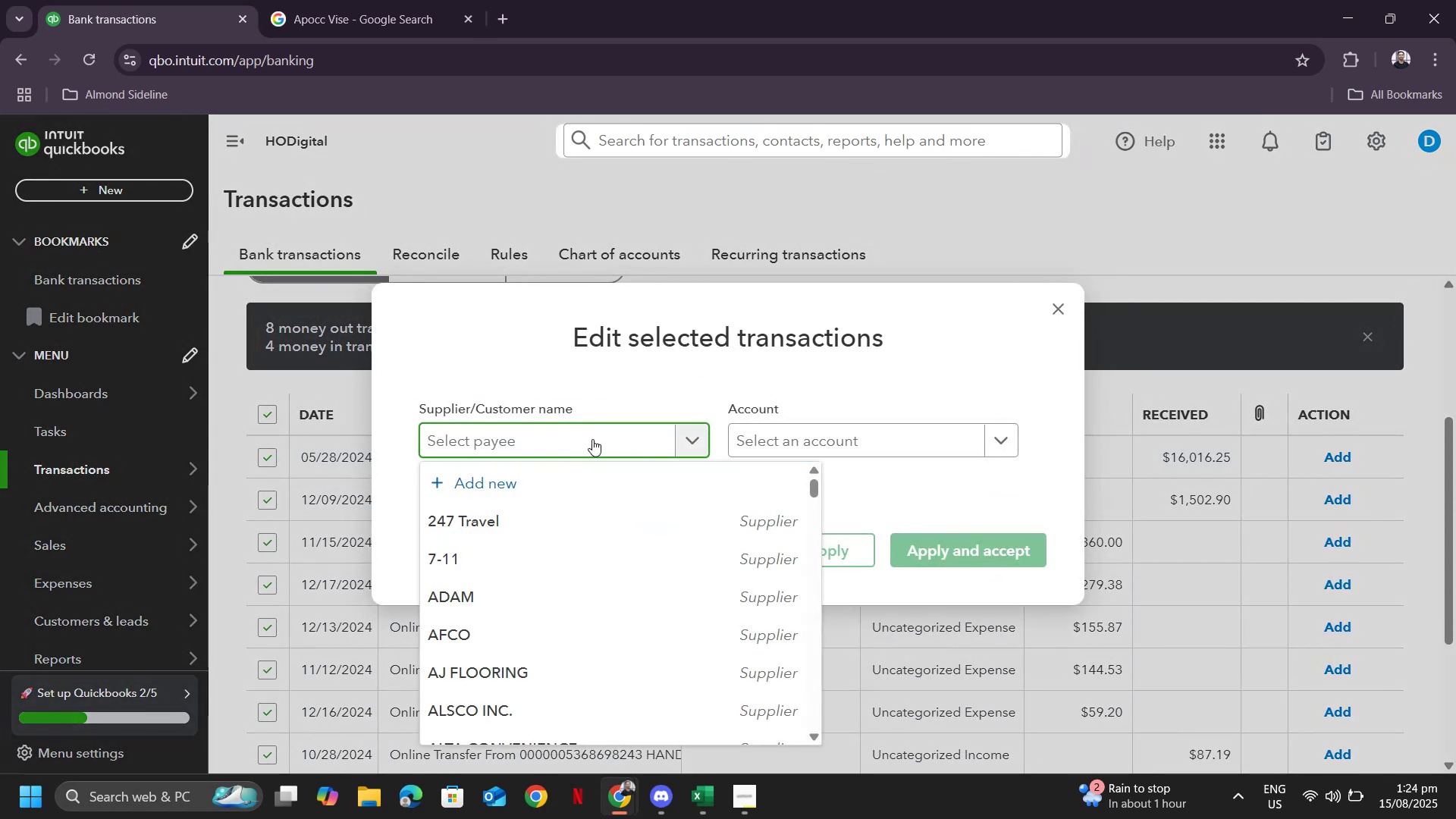 
type(PNC 8243)
 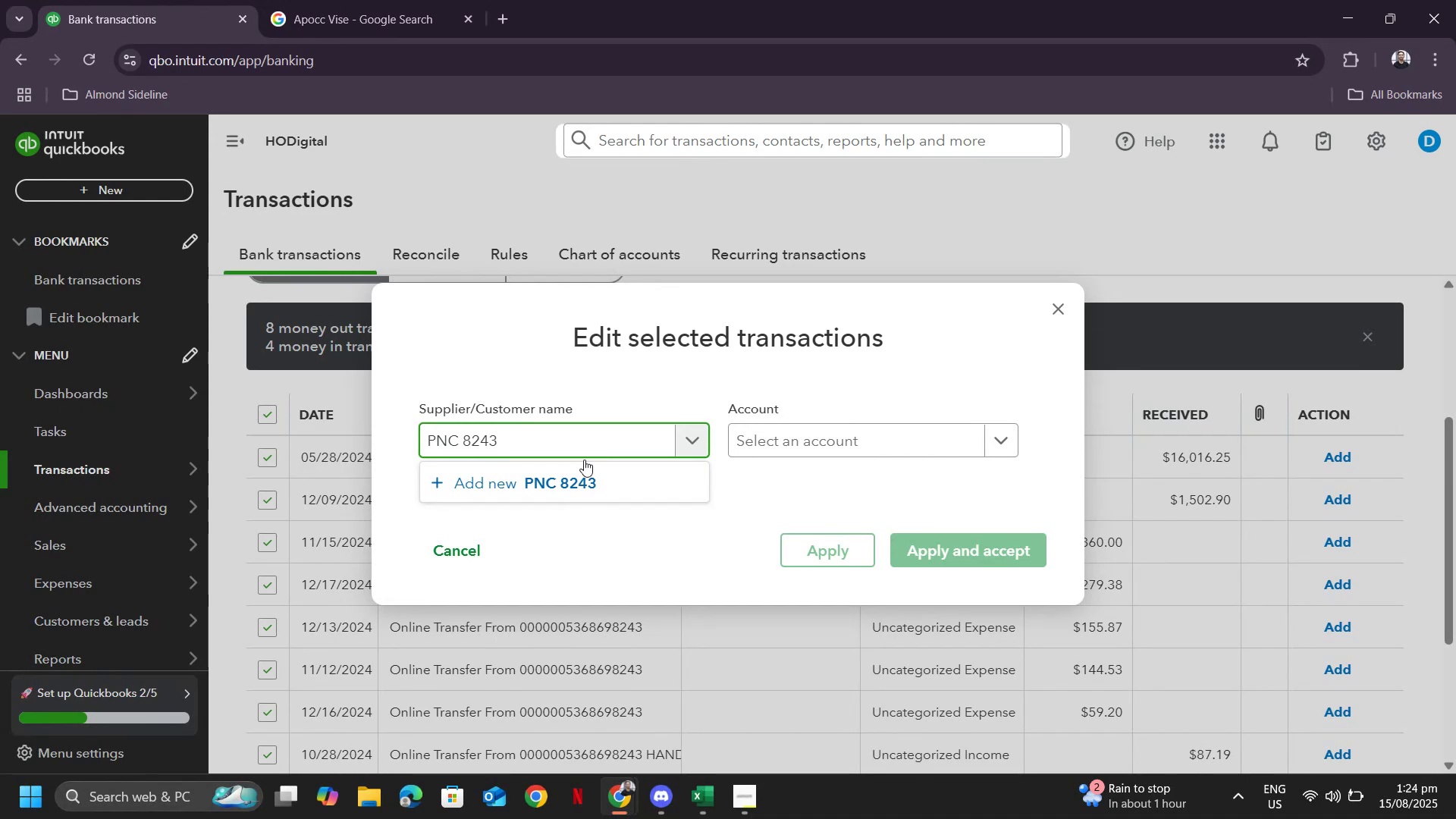 
left_click([572, 478])
 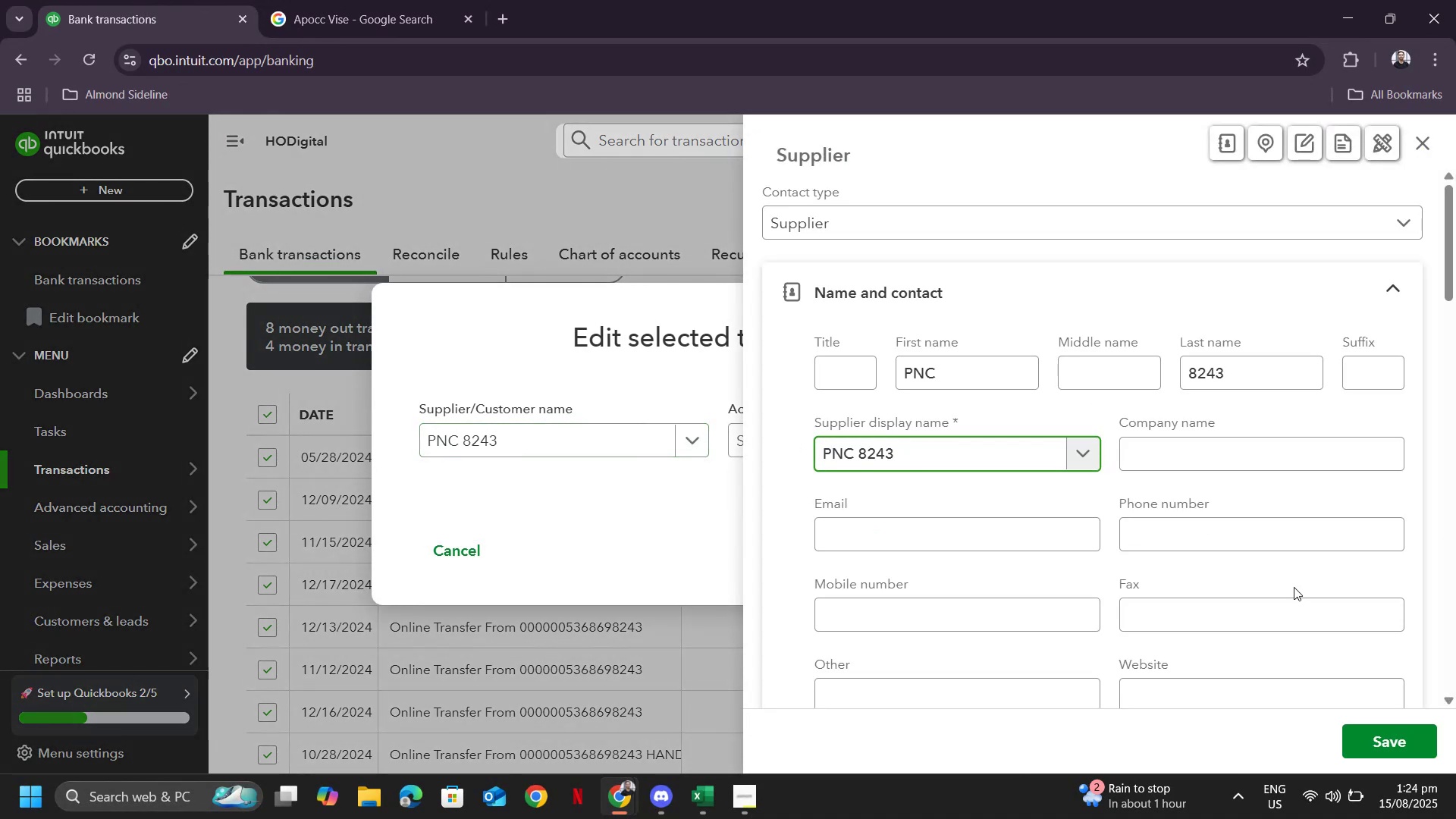 
left_click([1391, 753])
 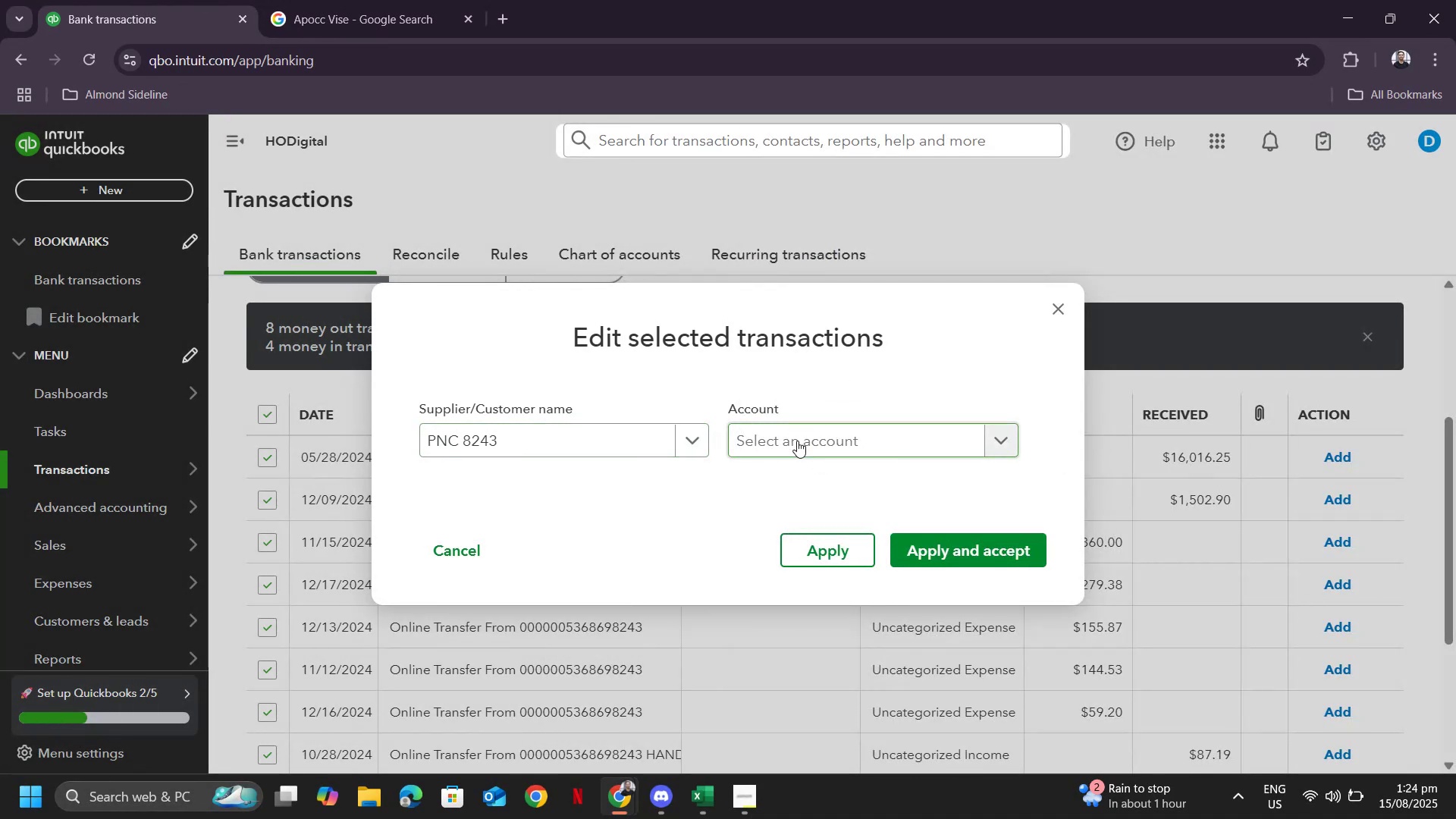 
key(Tab)
type(expense)
 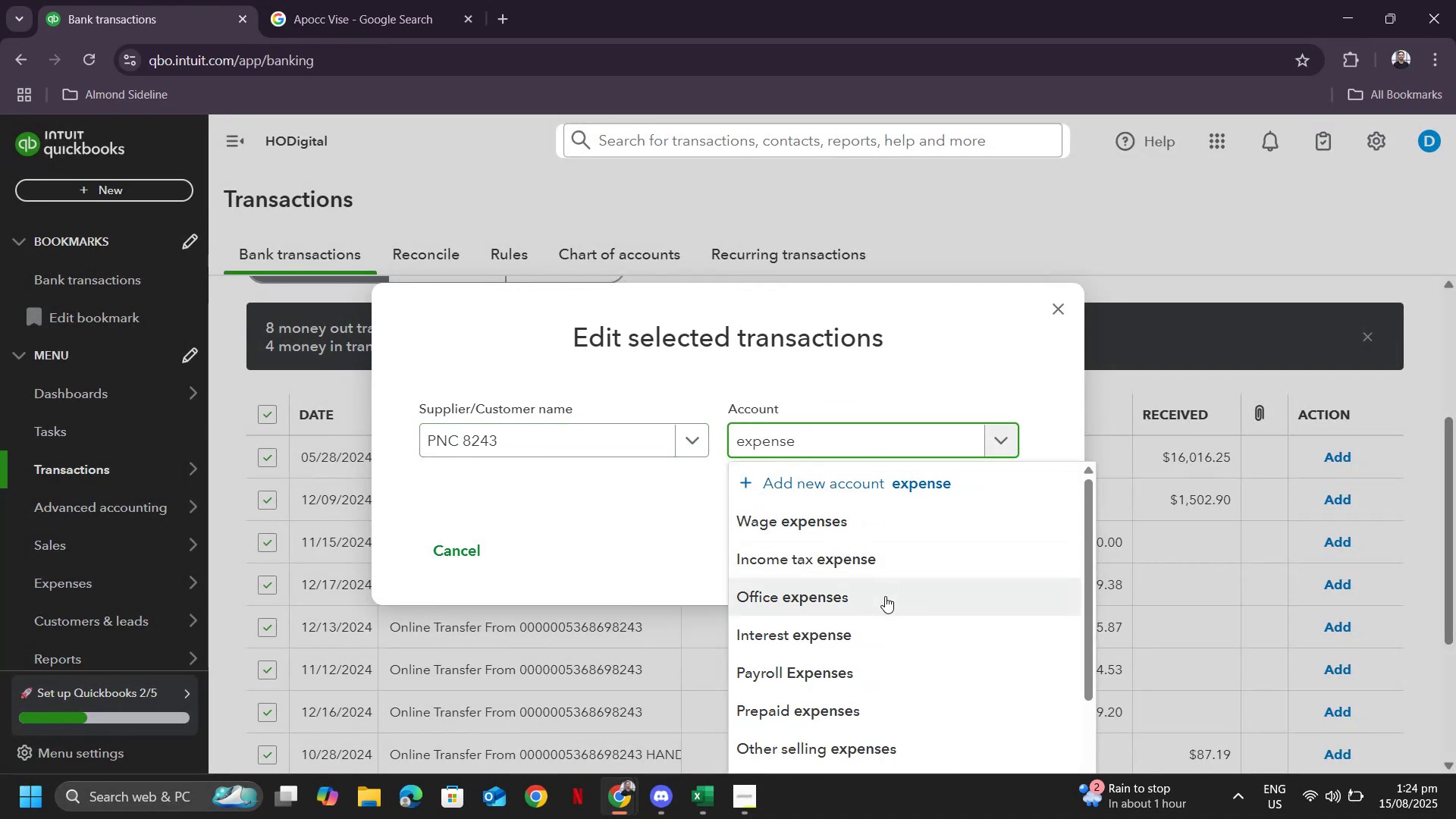 
scroll: coordinate [879, 603], scroll_direction: down, amount: 1.0
 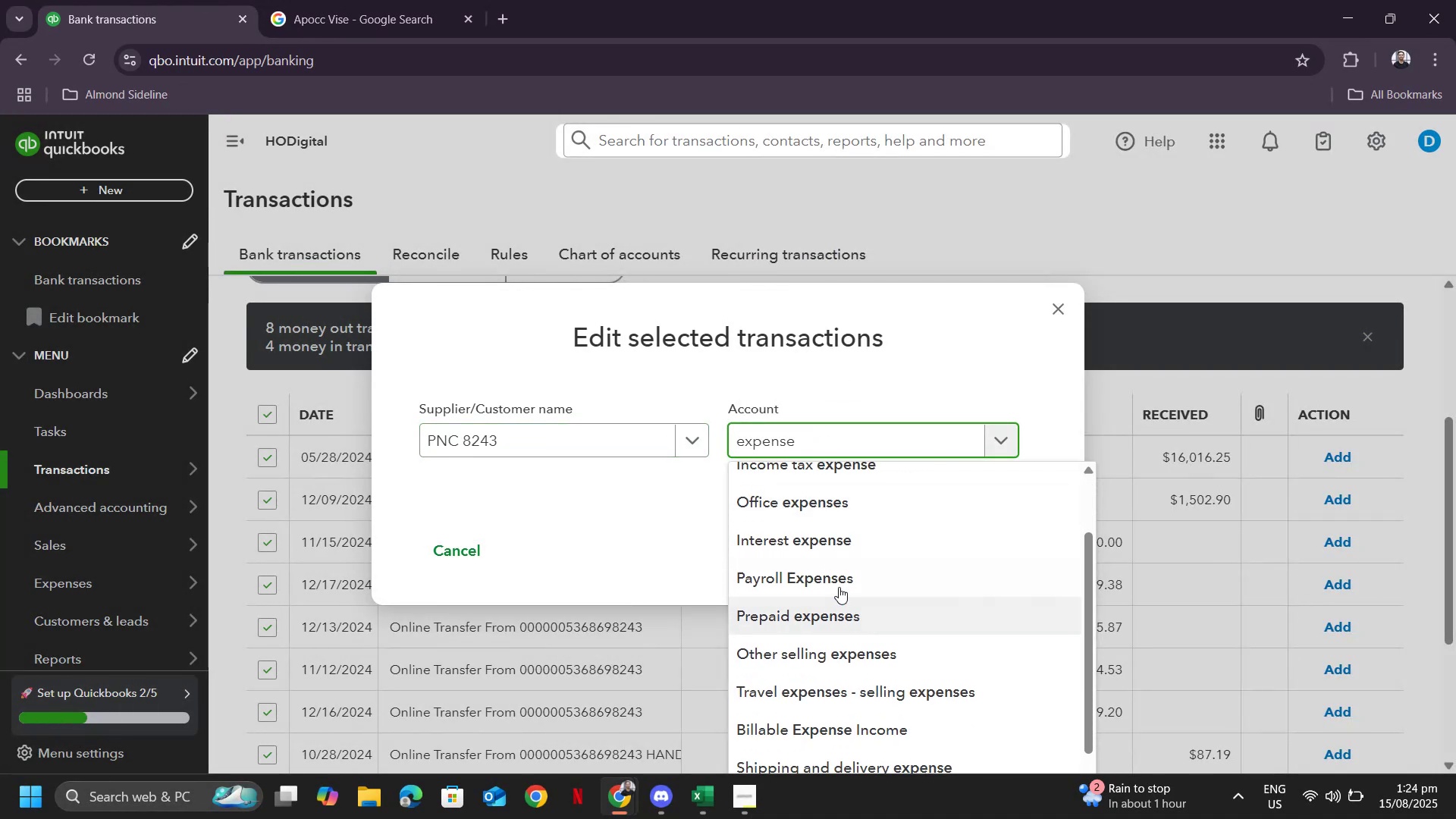 
left_click([833, 580])
 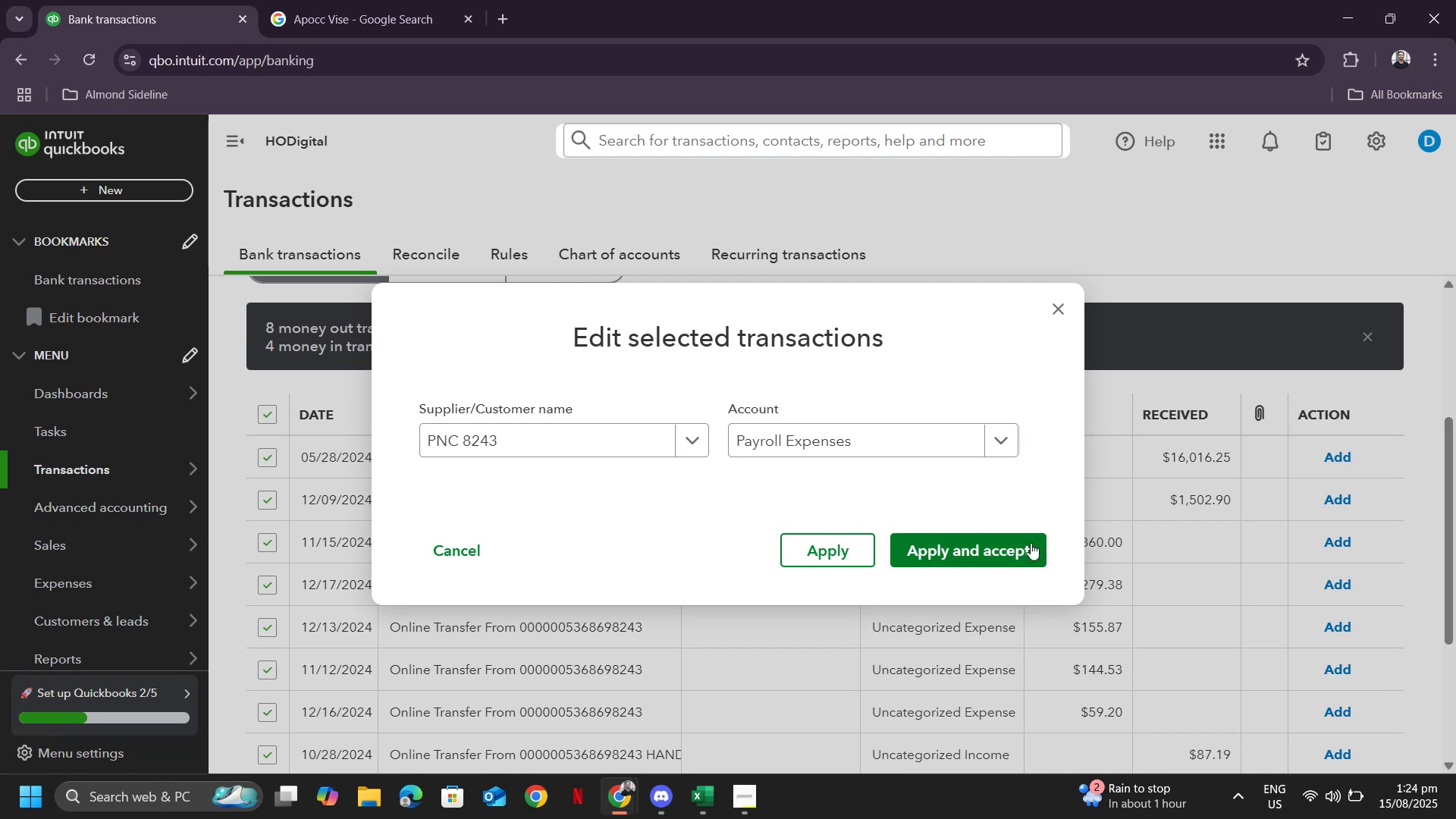 
left_click([982, 548])
 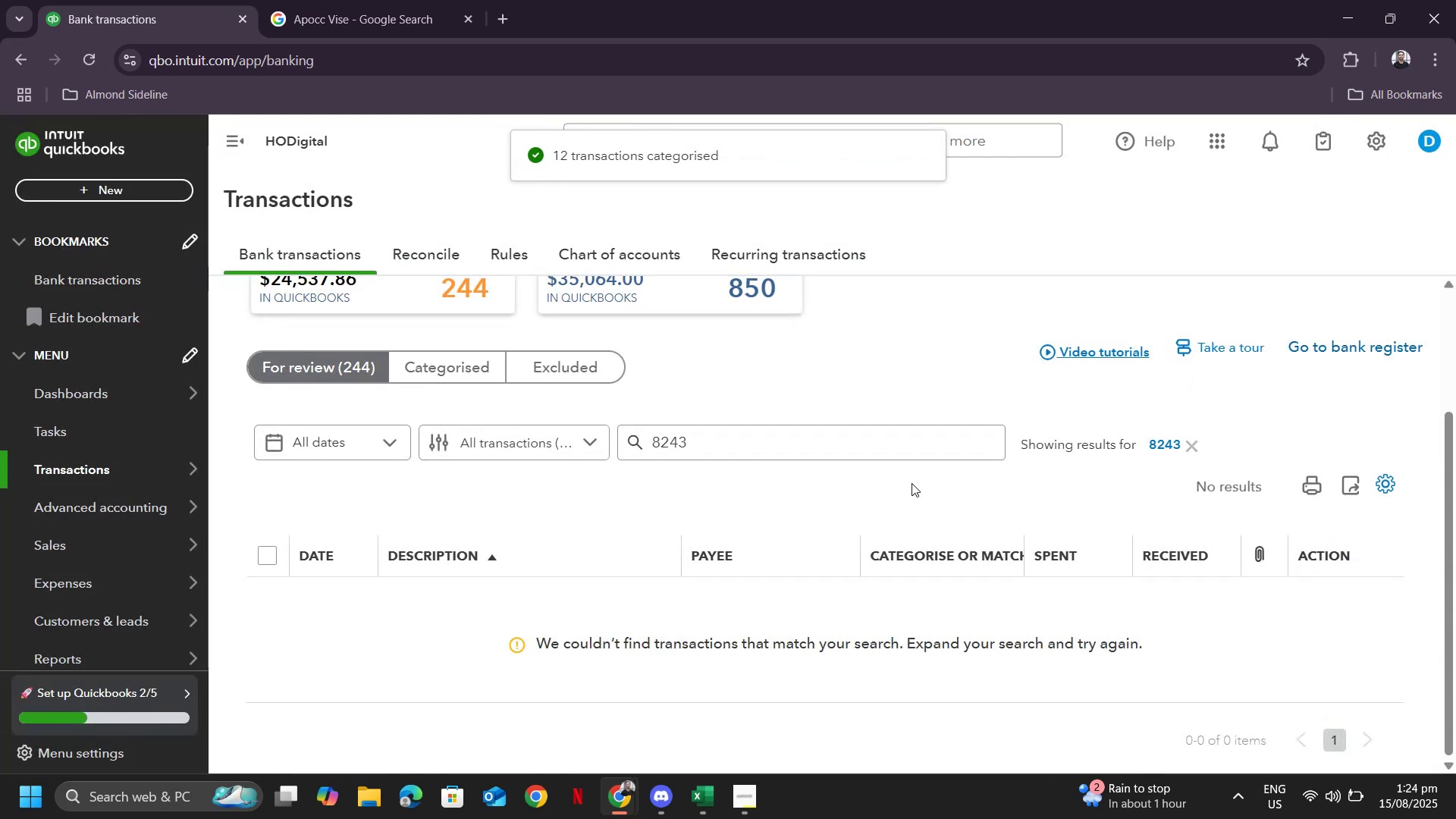 
wait(5.01)
 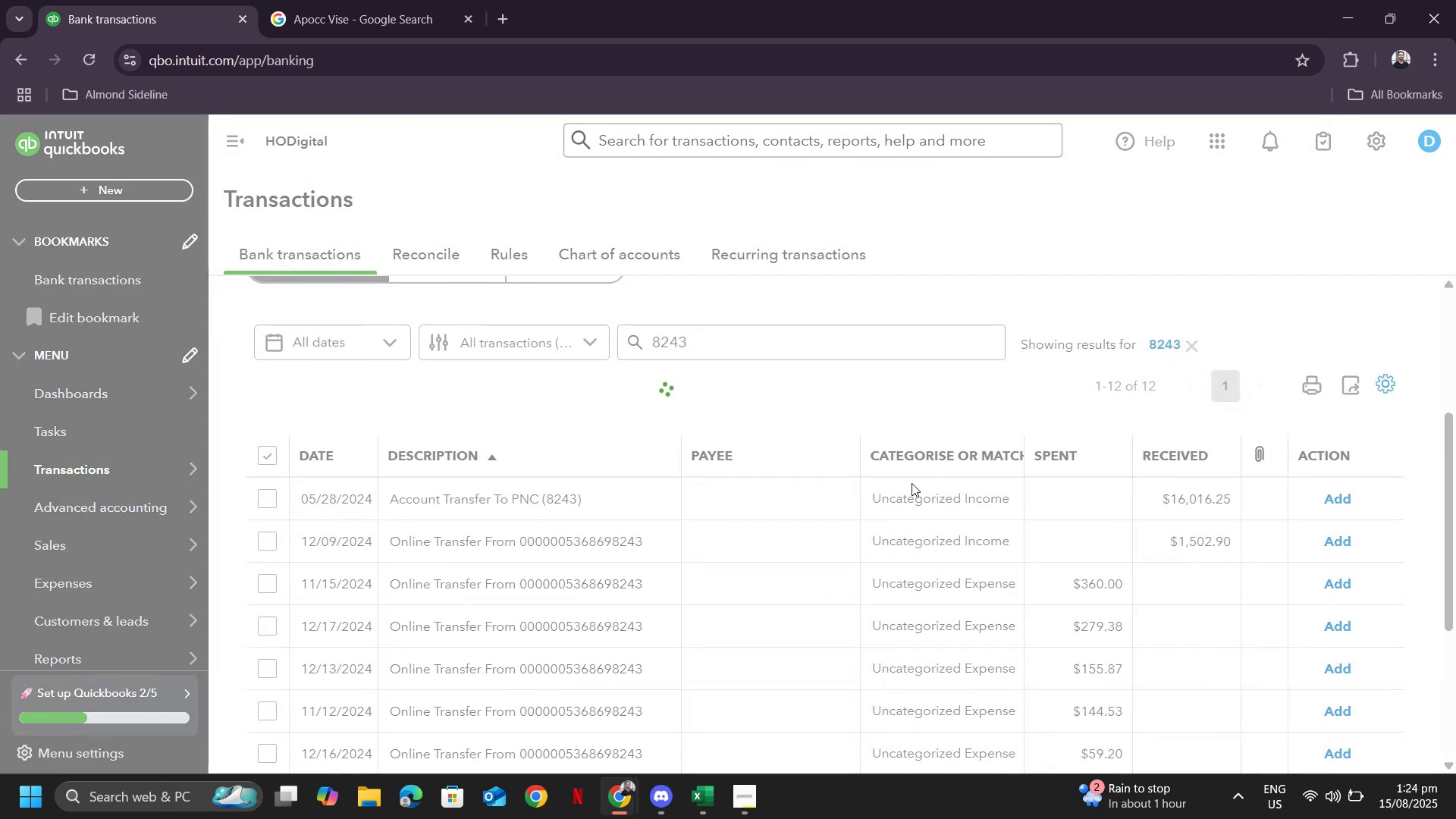 
left_click([1177, 440])
 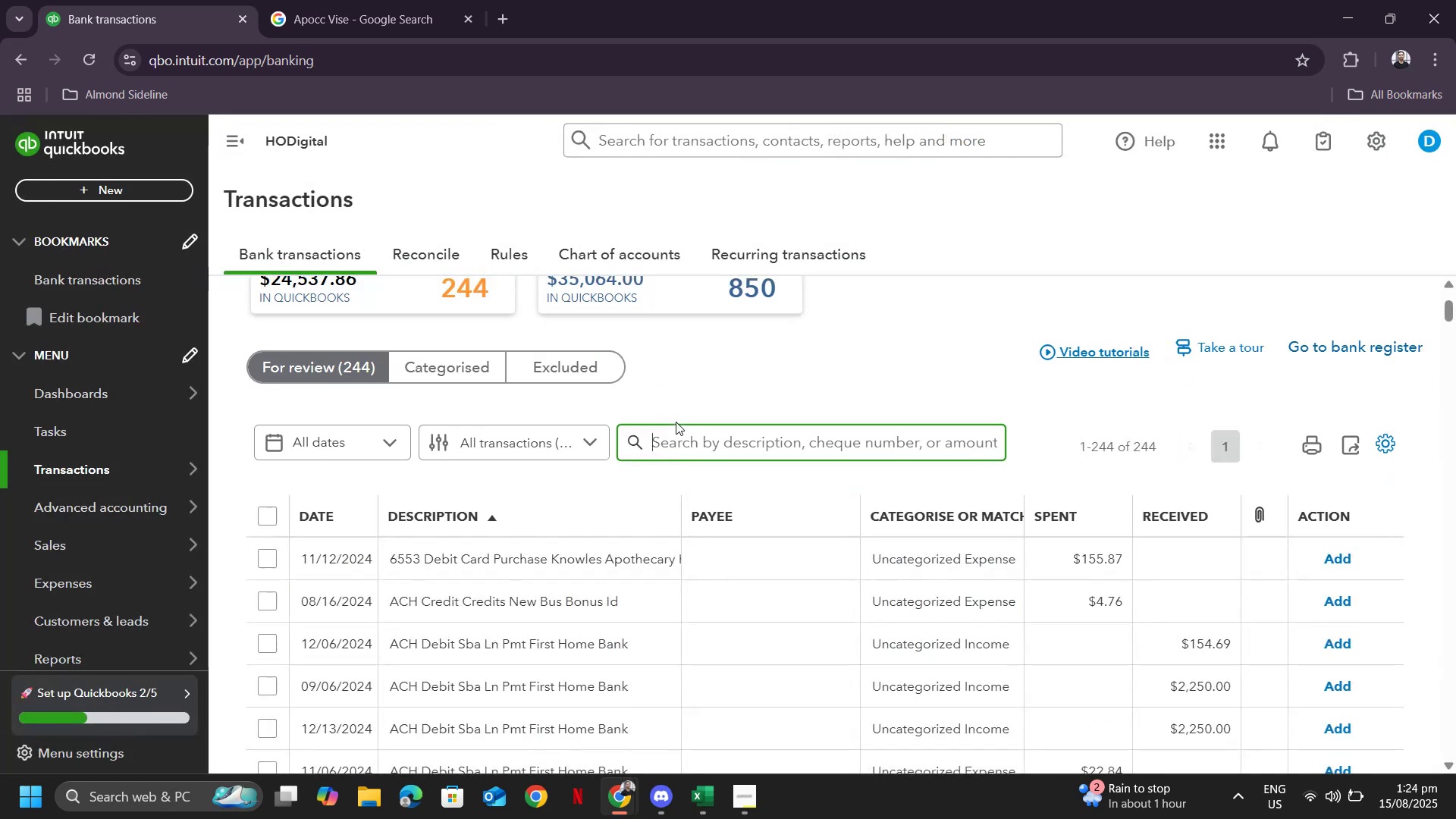 
scroll: coordinate [745, 507], scroll_direction: down, amount: 10.0
 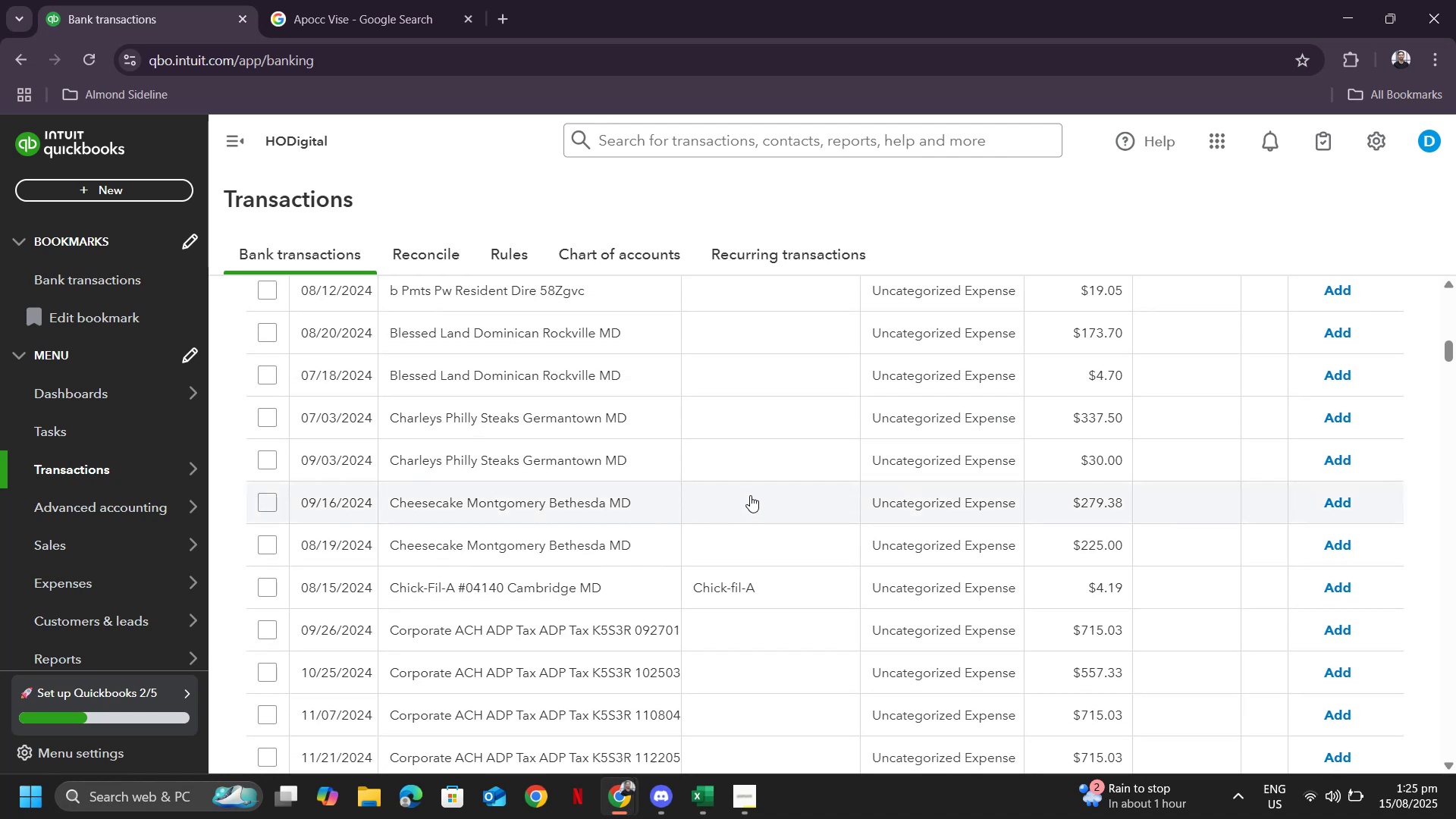 
scroll: coordinate [735, 412], scroll_direction: up, amount: 14.0
 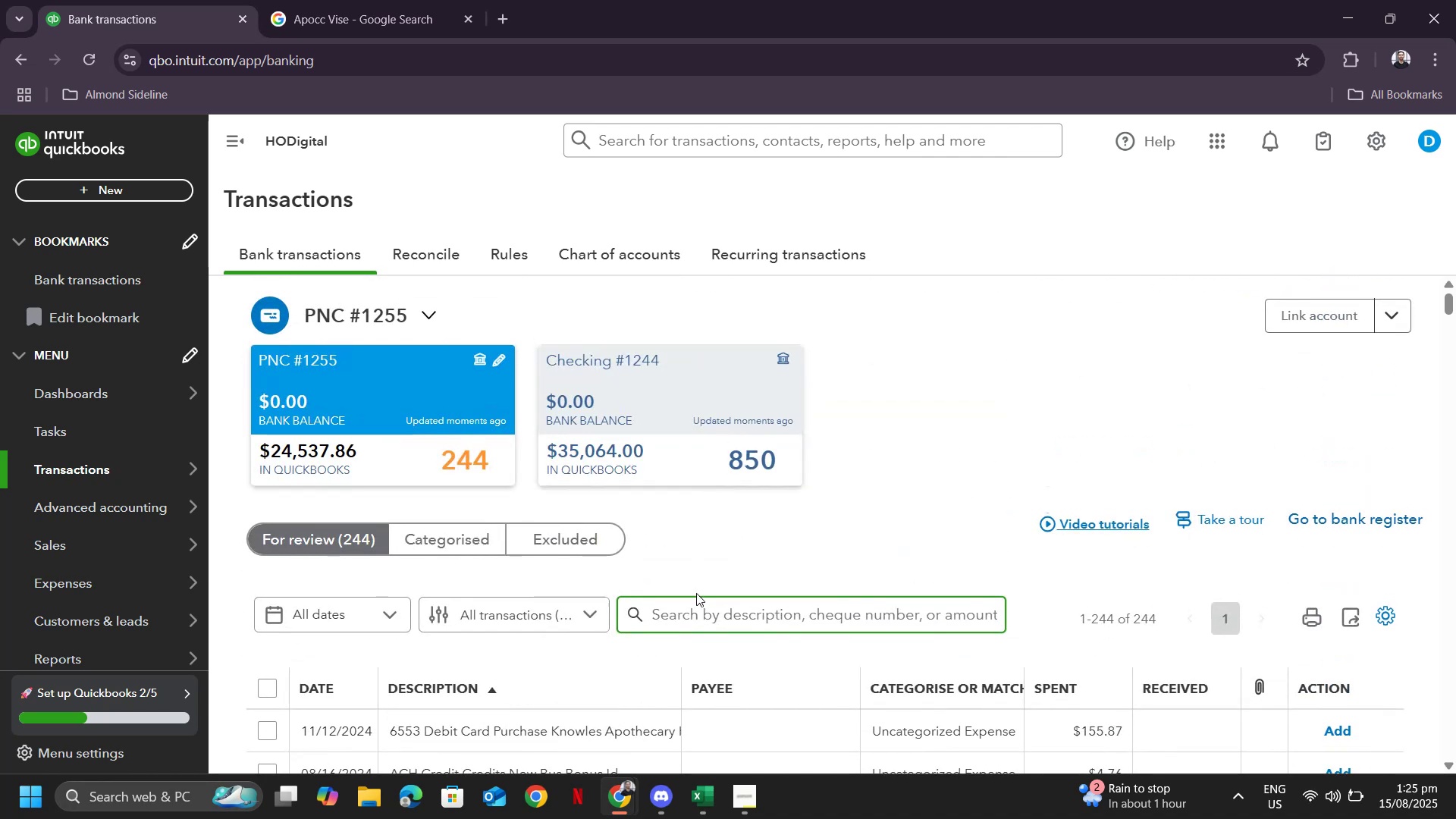 
left_click([698, 604])
 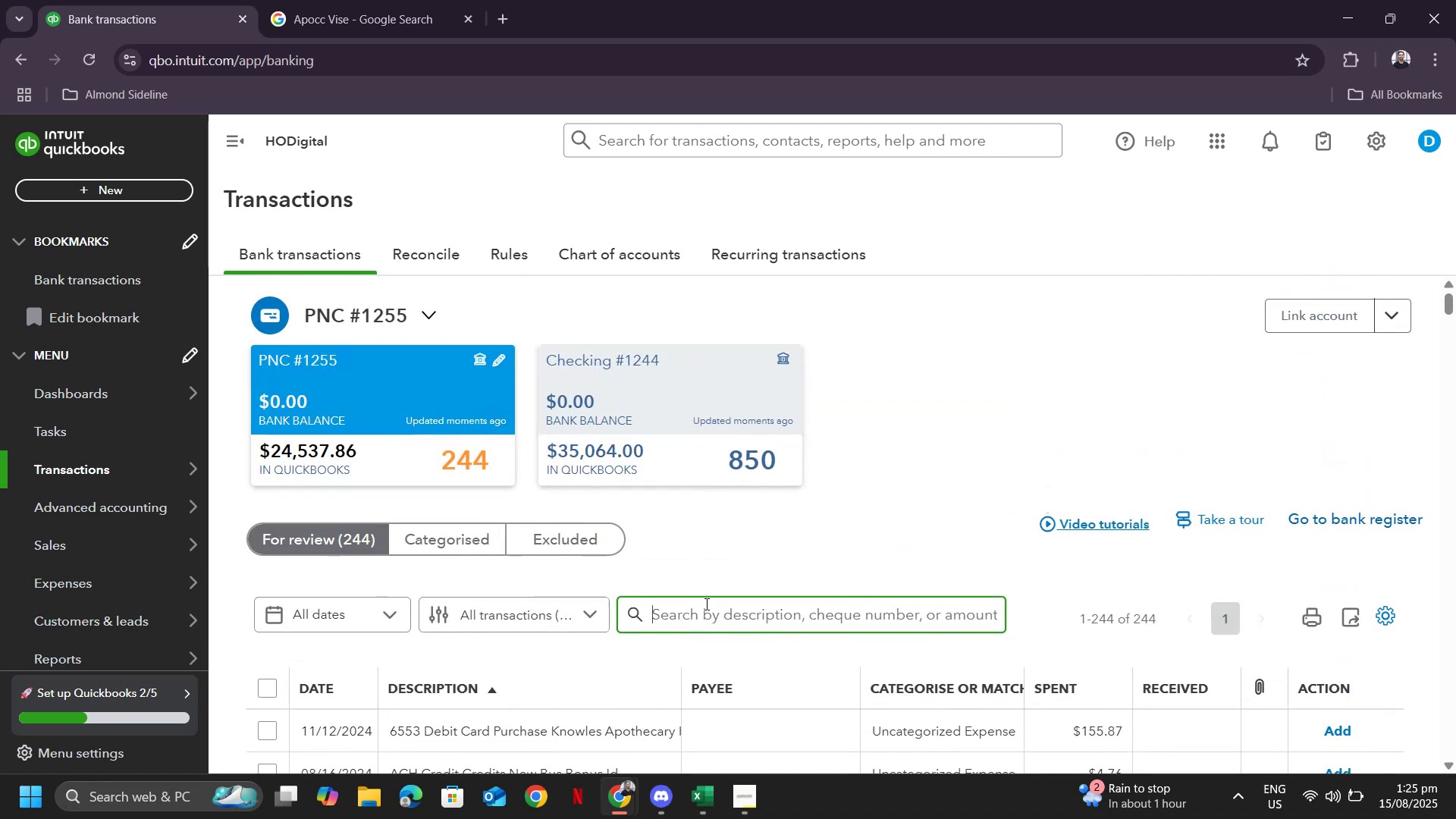 
type(cheesecka)
key(Backspace)
key(Backspace)
type(ake)
 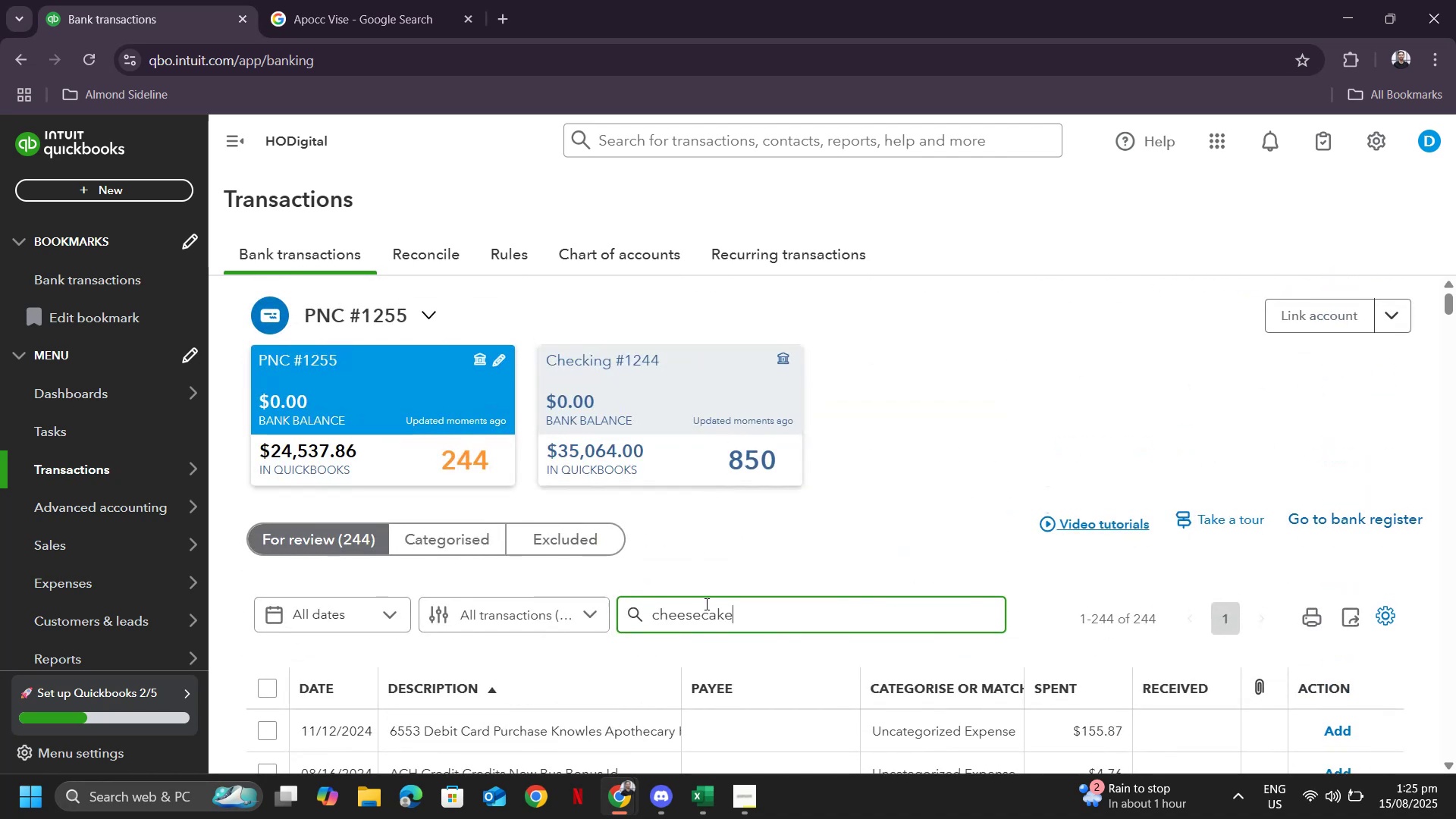 
key(Enter)
 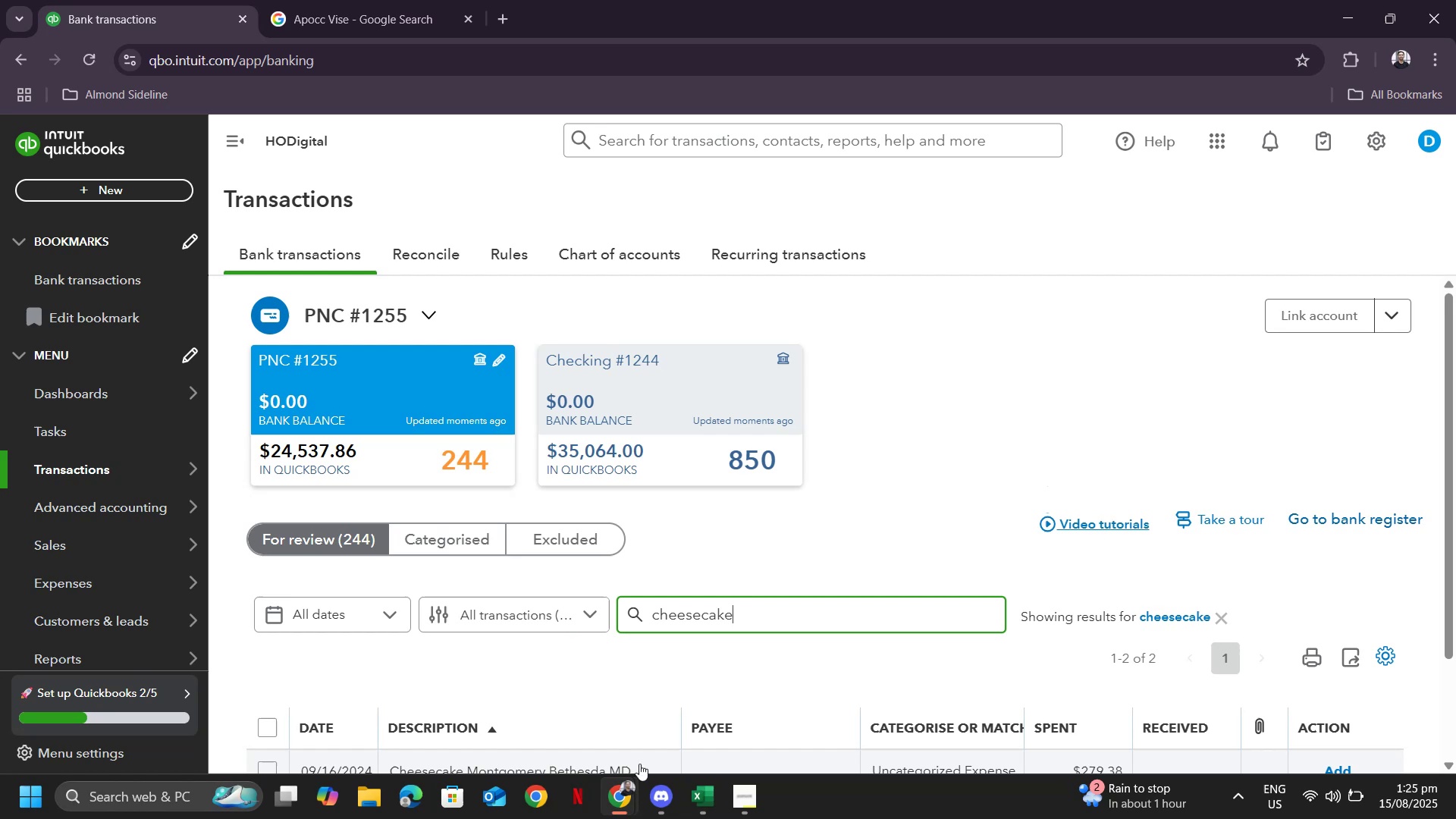 
scroll: coordinate [629, 561], scroll_direction: down, amount: 3.0
 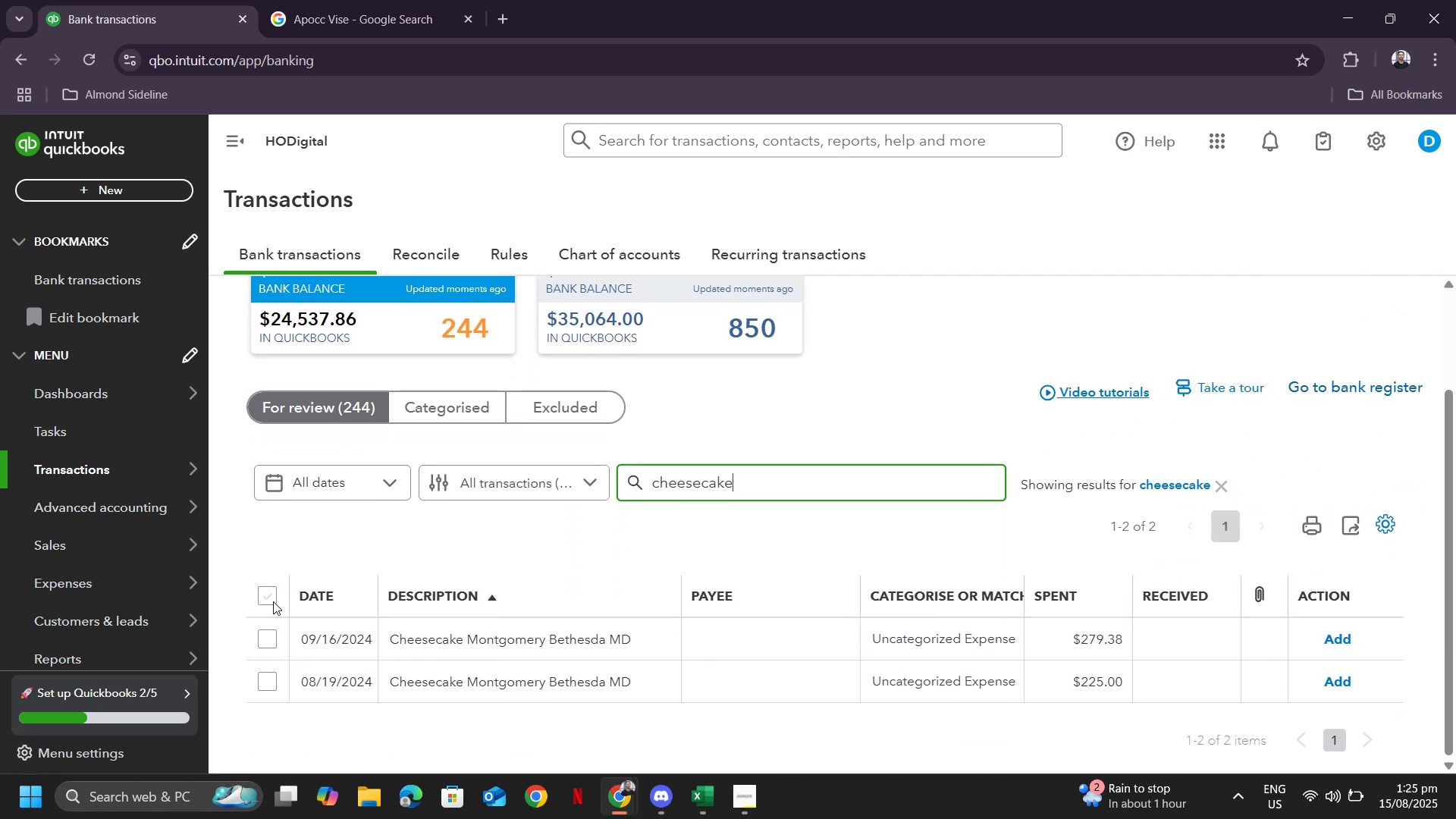 
left_click([268, 601])
 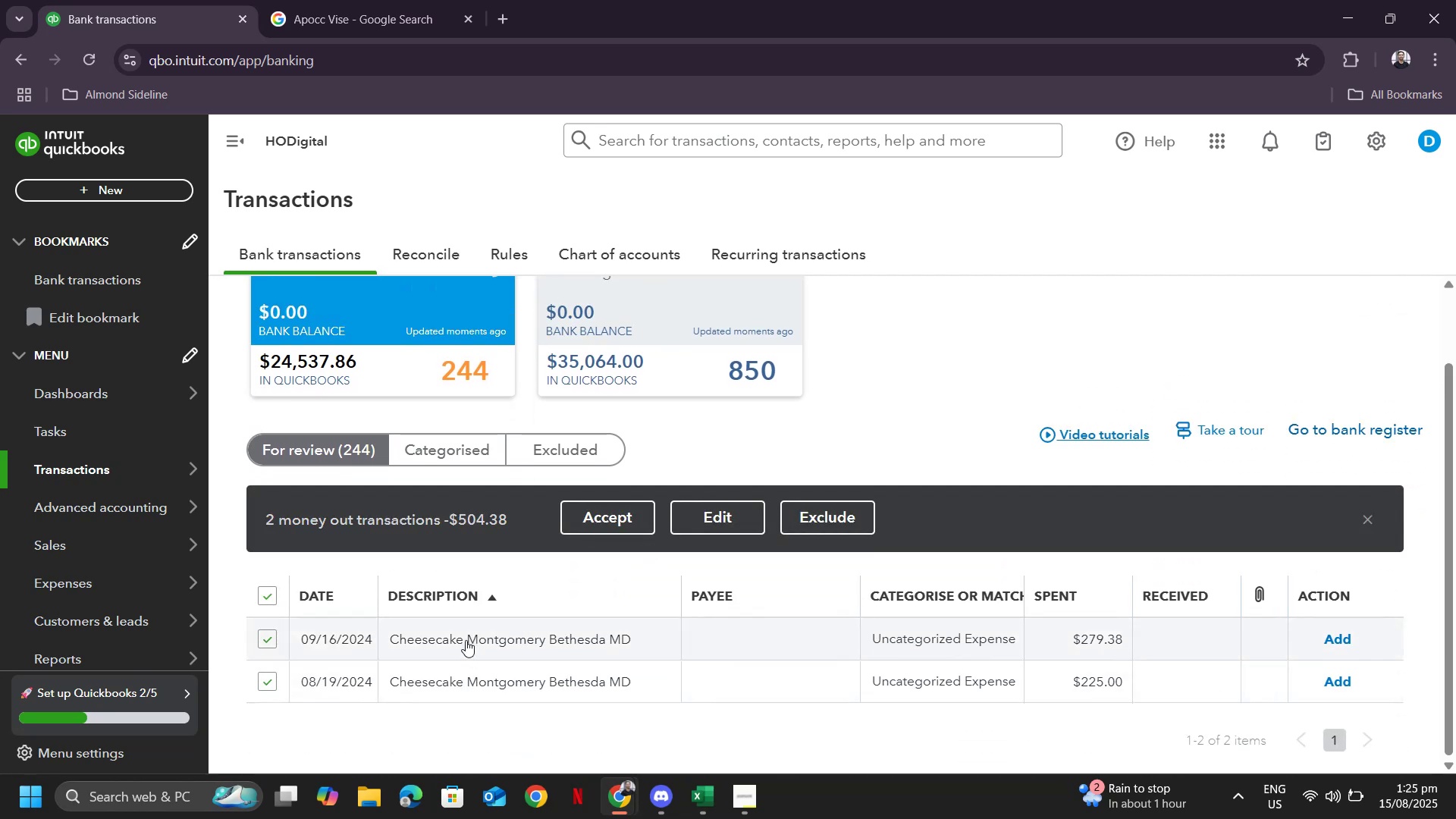 
left_click([466, 640])
 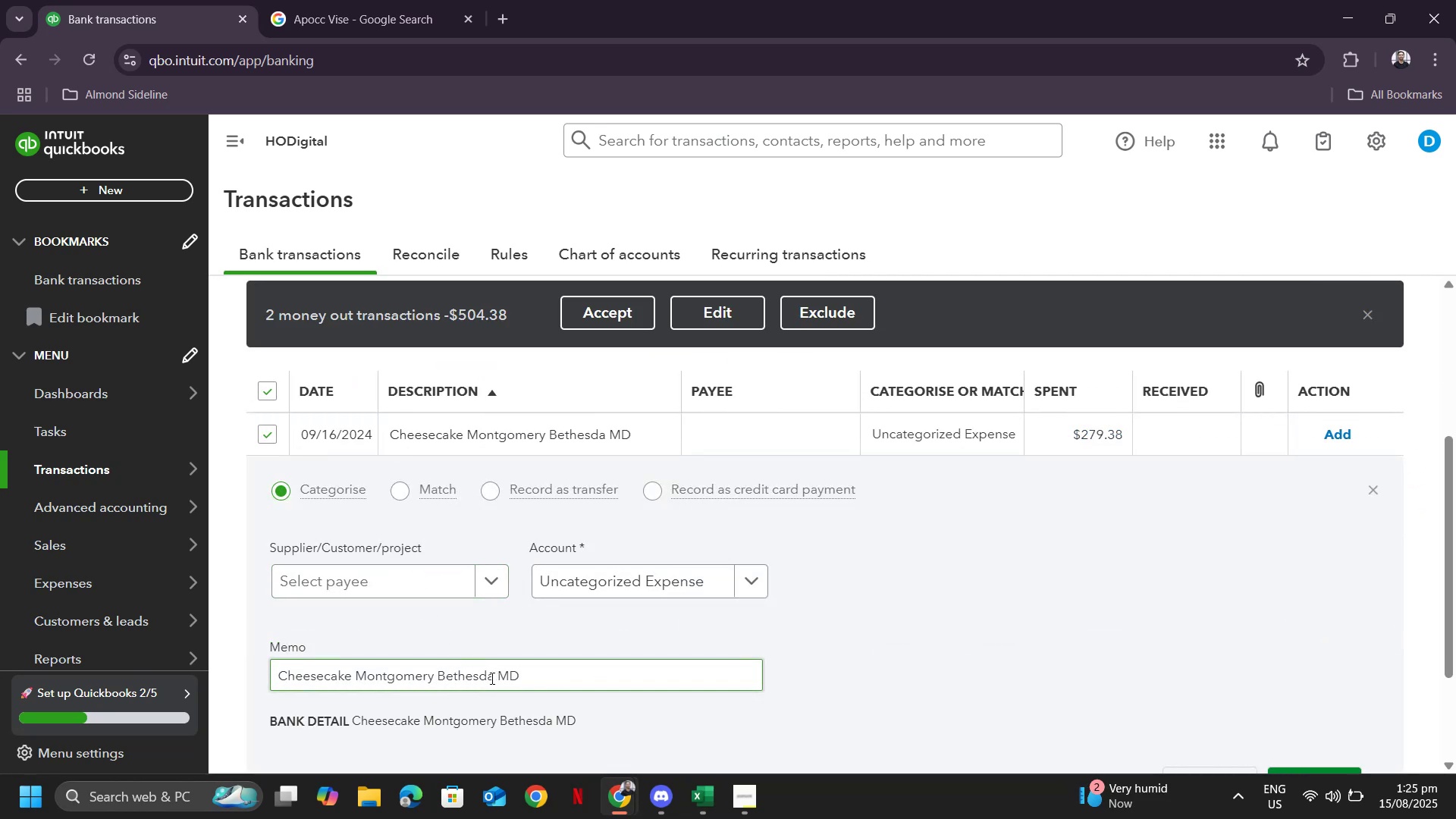 
left_click_drag(start_coordinate=[432, 674], to_coordinate=[427, 674])
 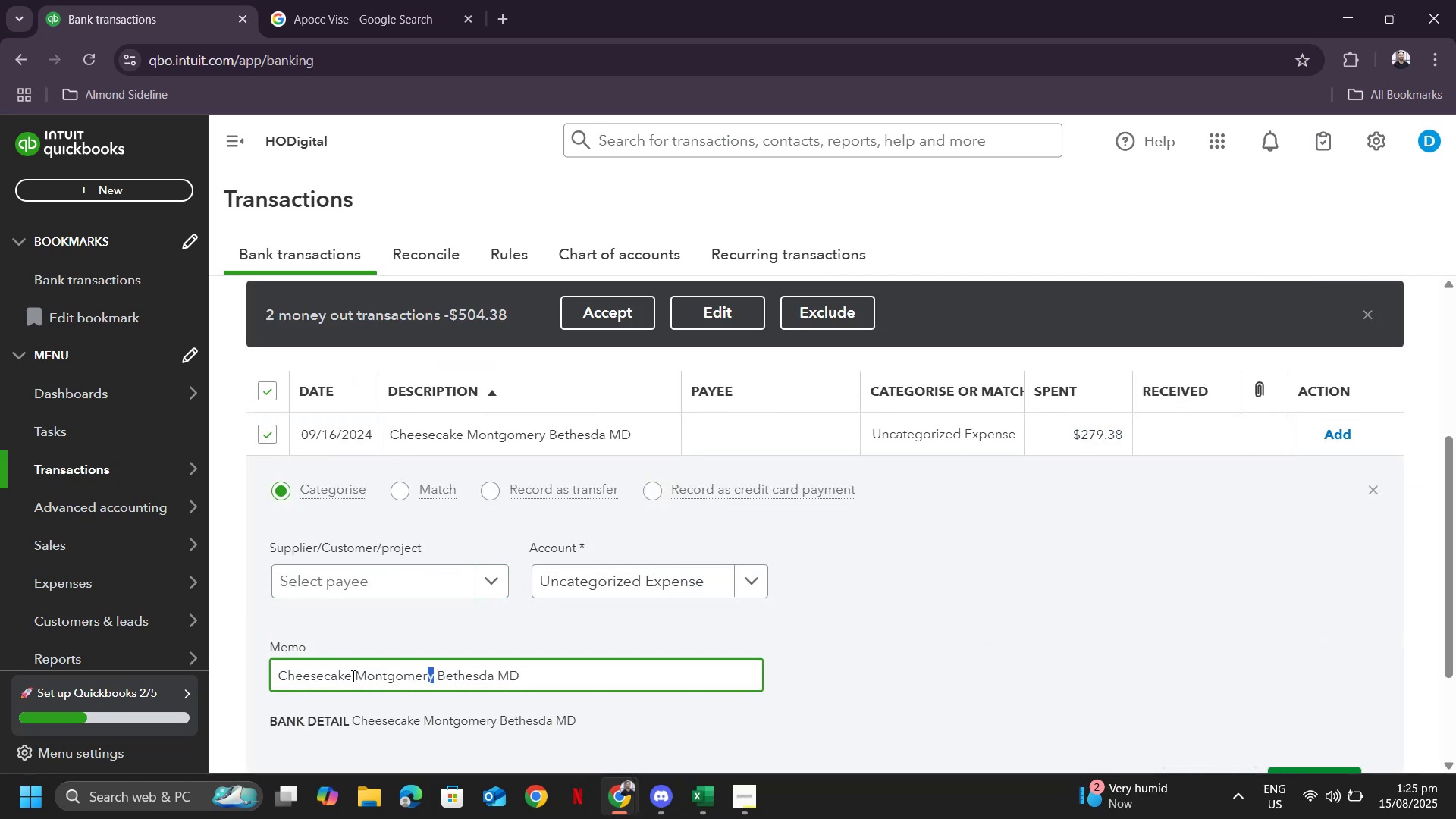 
left_click_drag(start_coordinate=[350, 676], to_coordinate=[162, 667])
 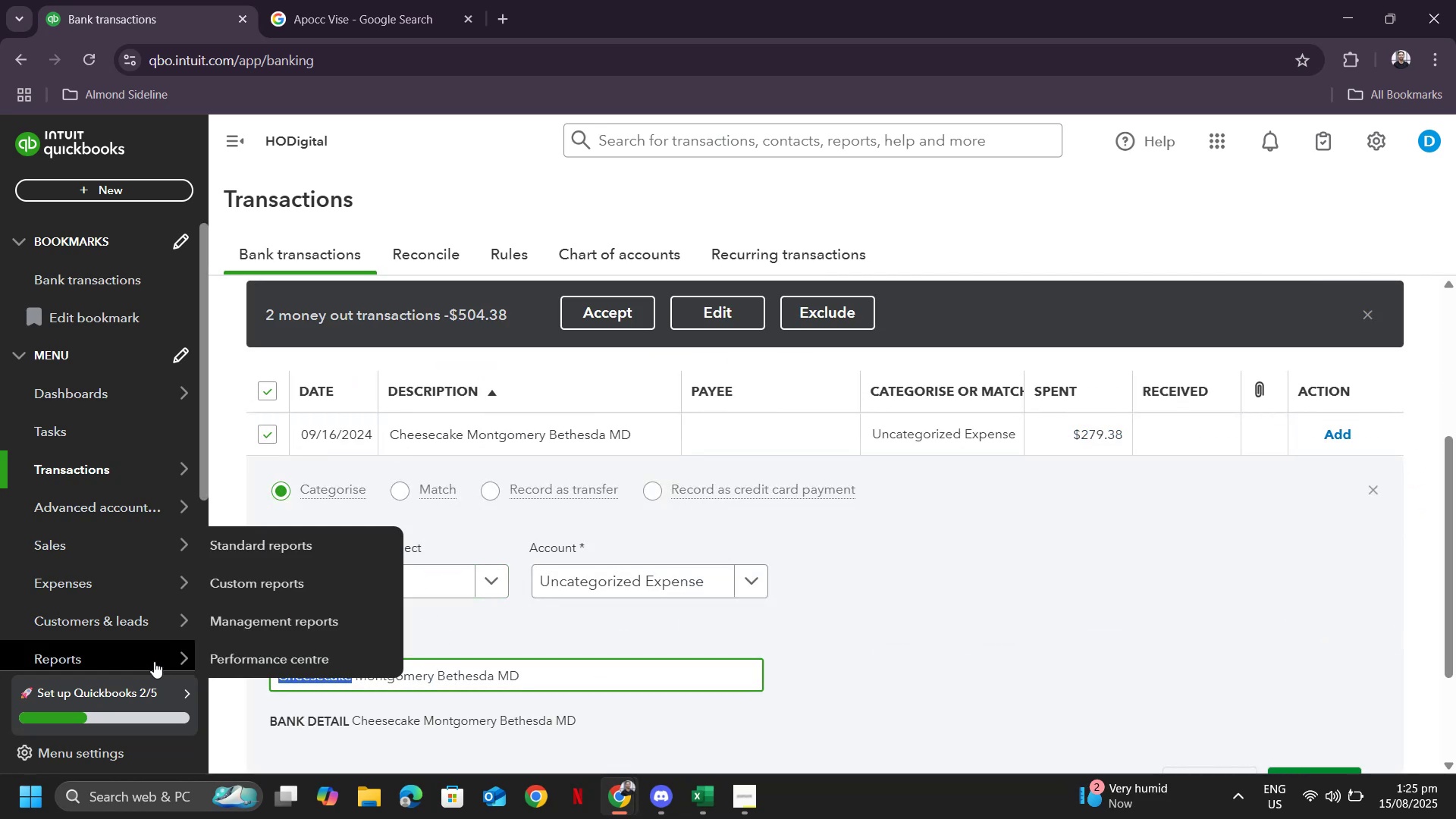 
key(Control+C)
 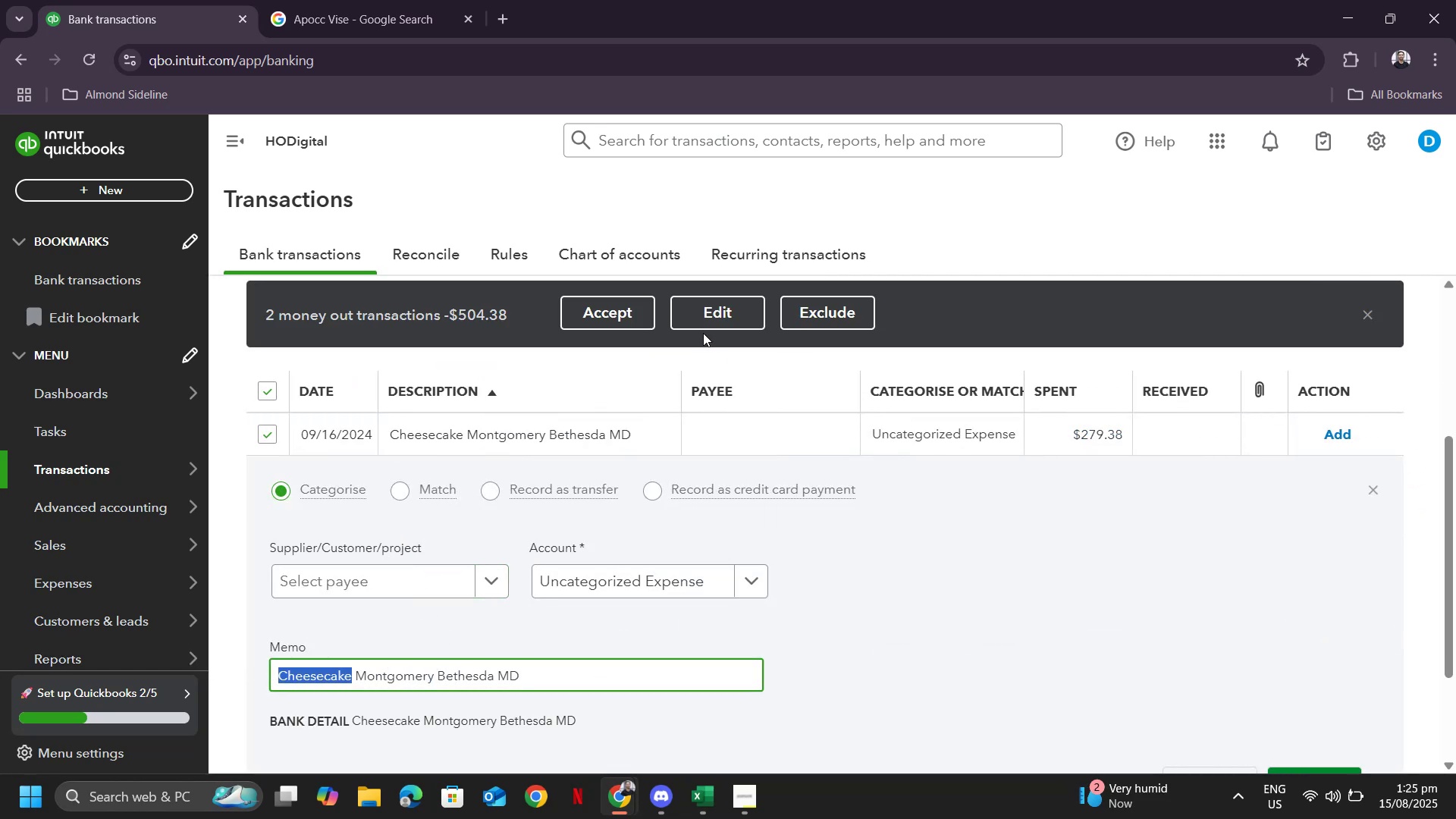 
scroll: coordinate [752, 495], scroll_direction: up, amount: 6.0
 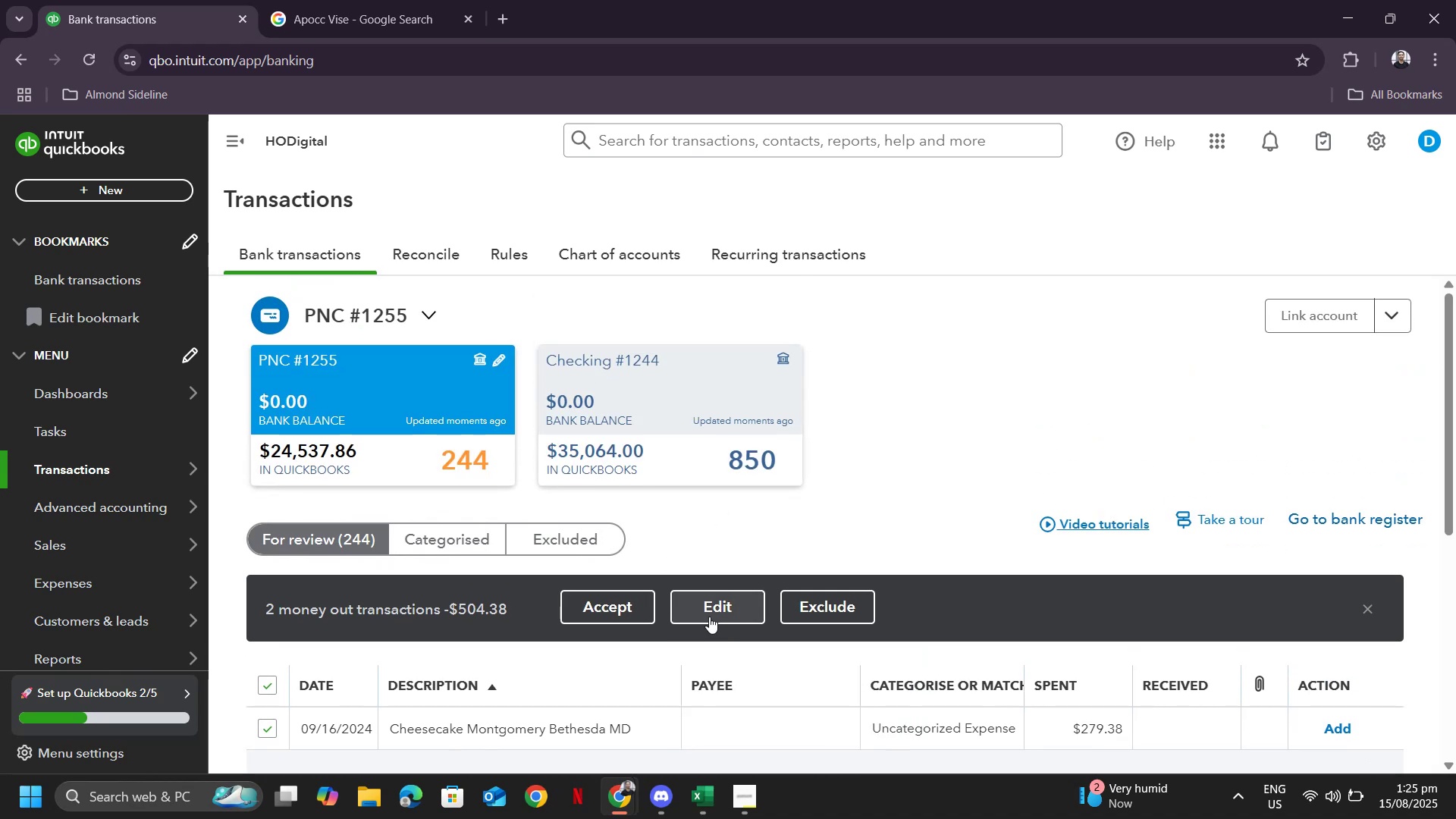 
left_click([711, 595])
 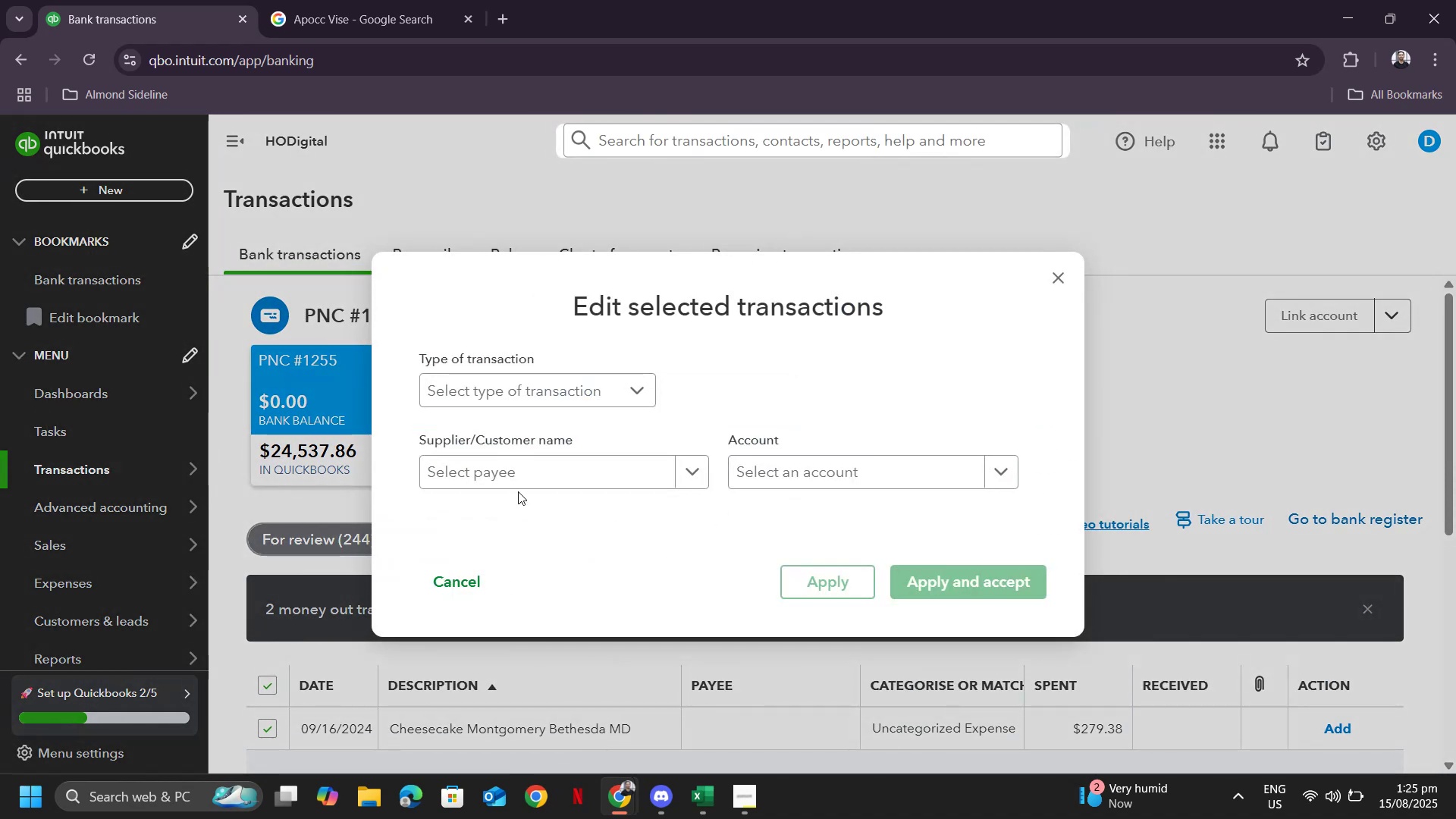 
key(Control+ControlLeft)
 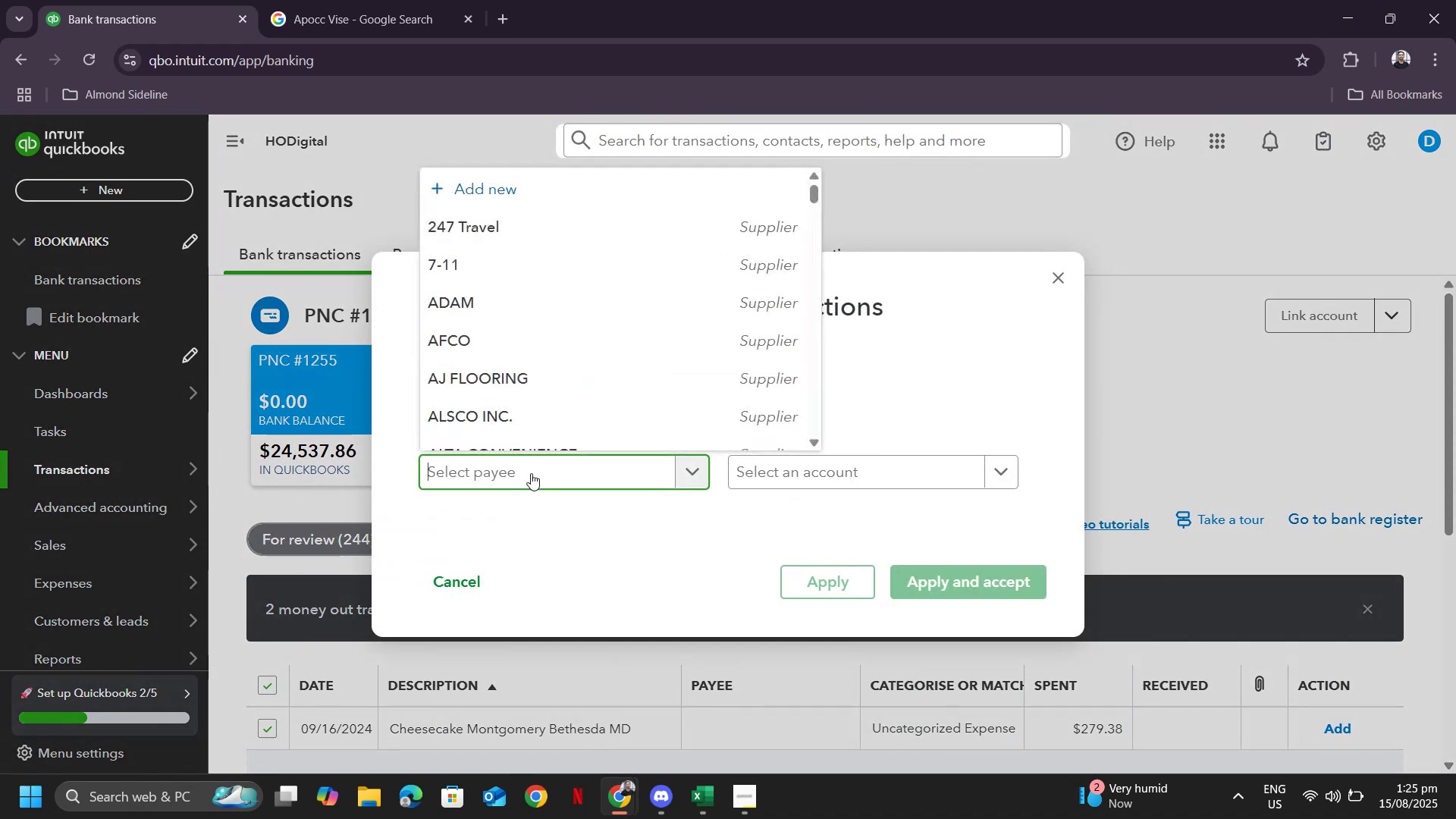 
key(Control+V)
 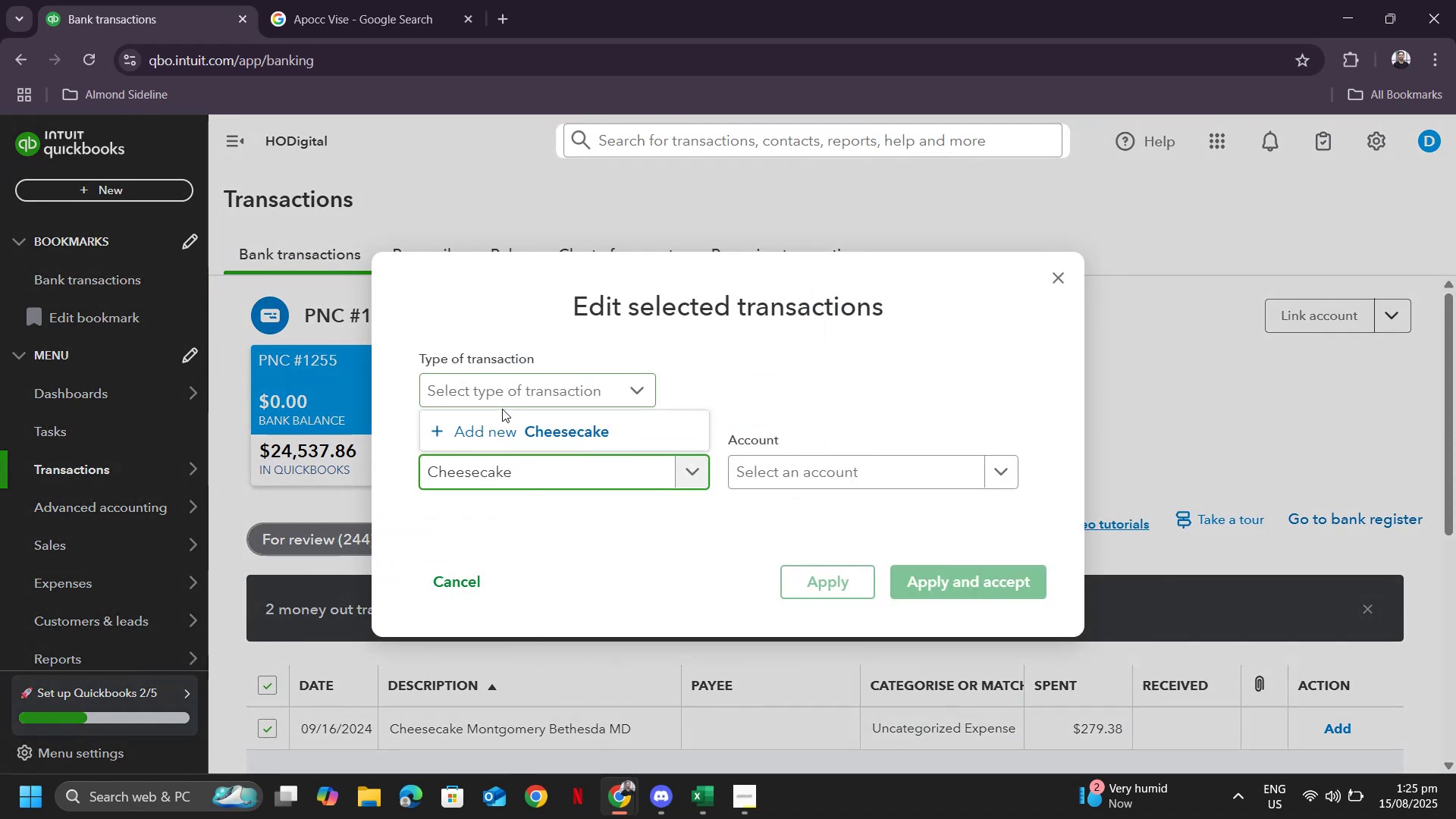 
left_click([503, 429])
 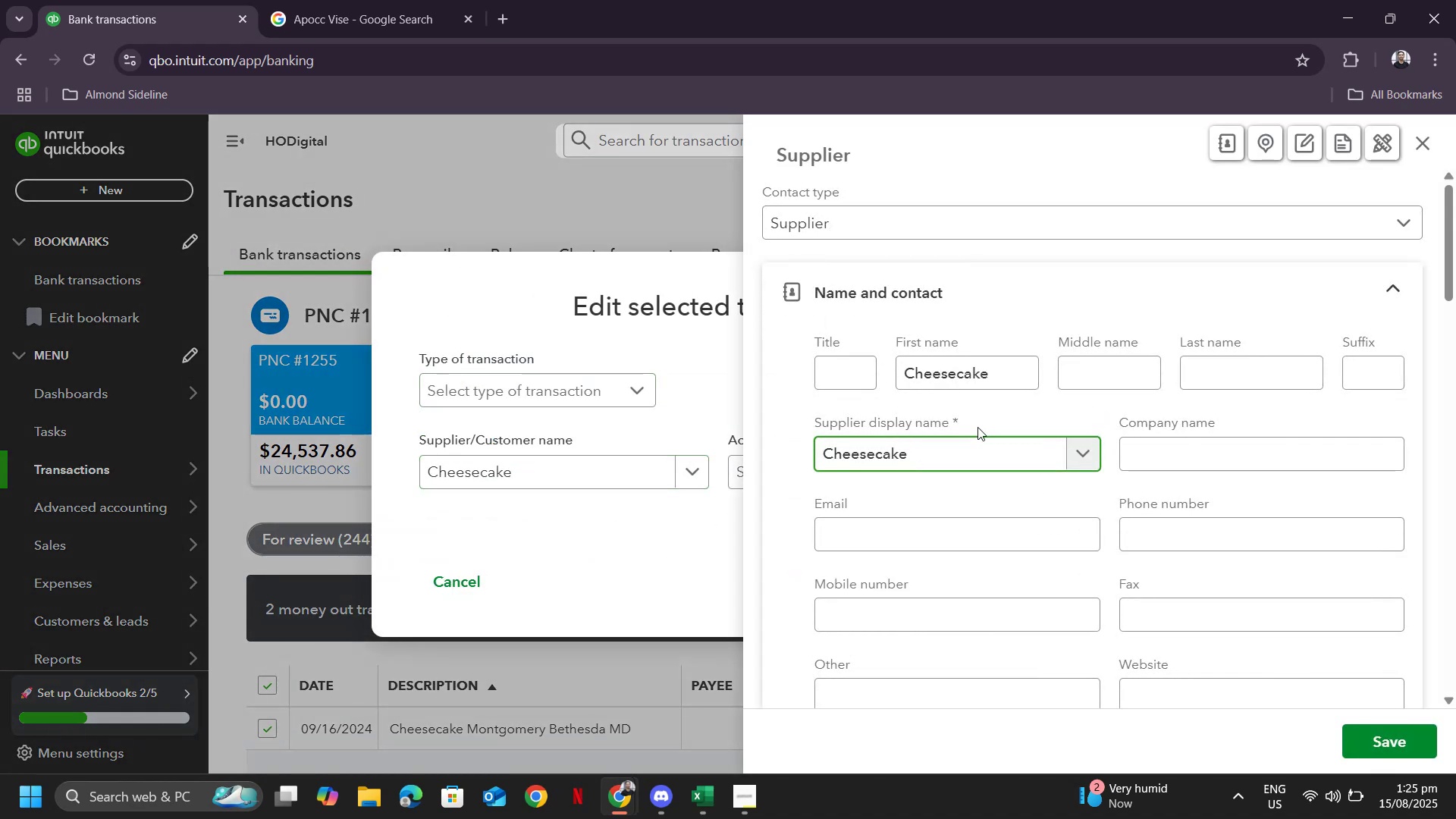 
left_click([1393, 741])
 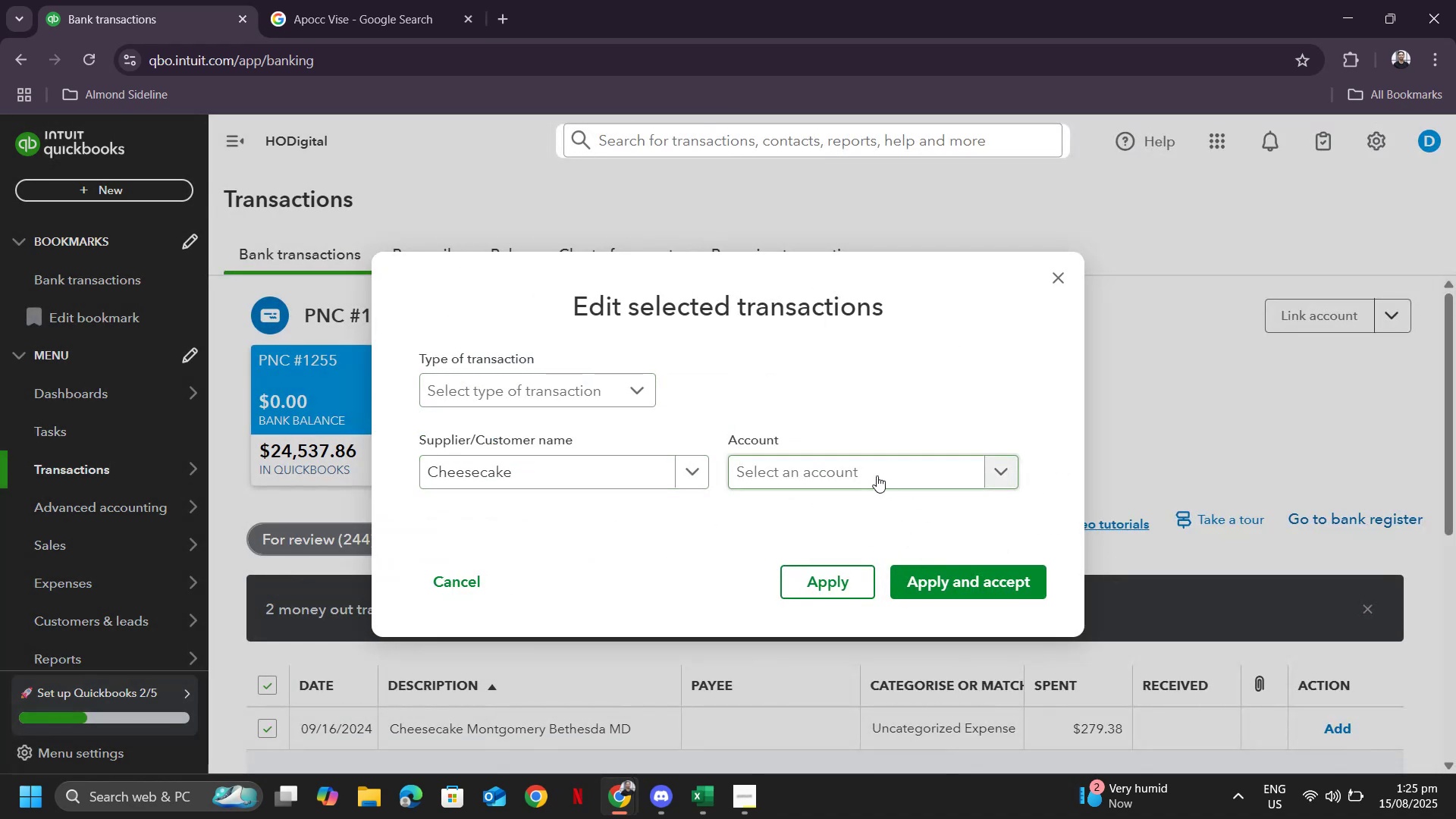 
left_click([877, 475])
 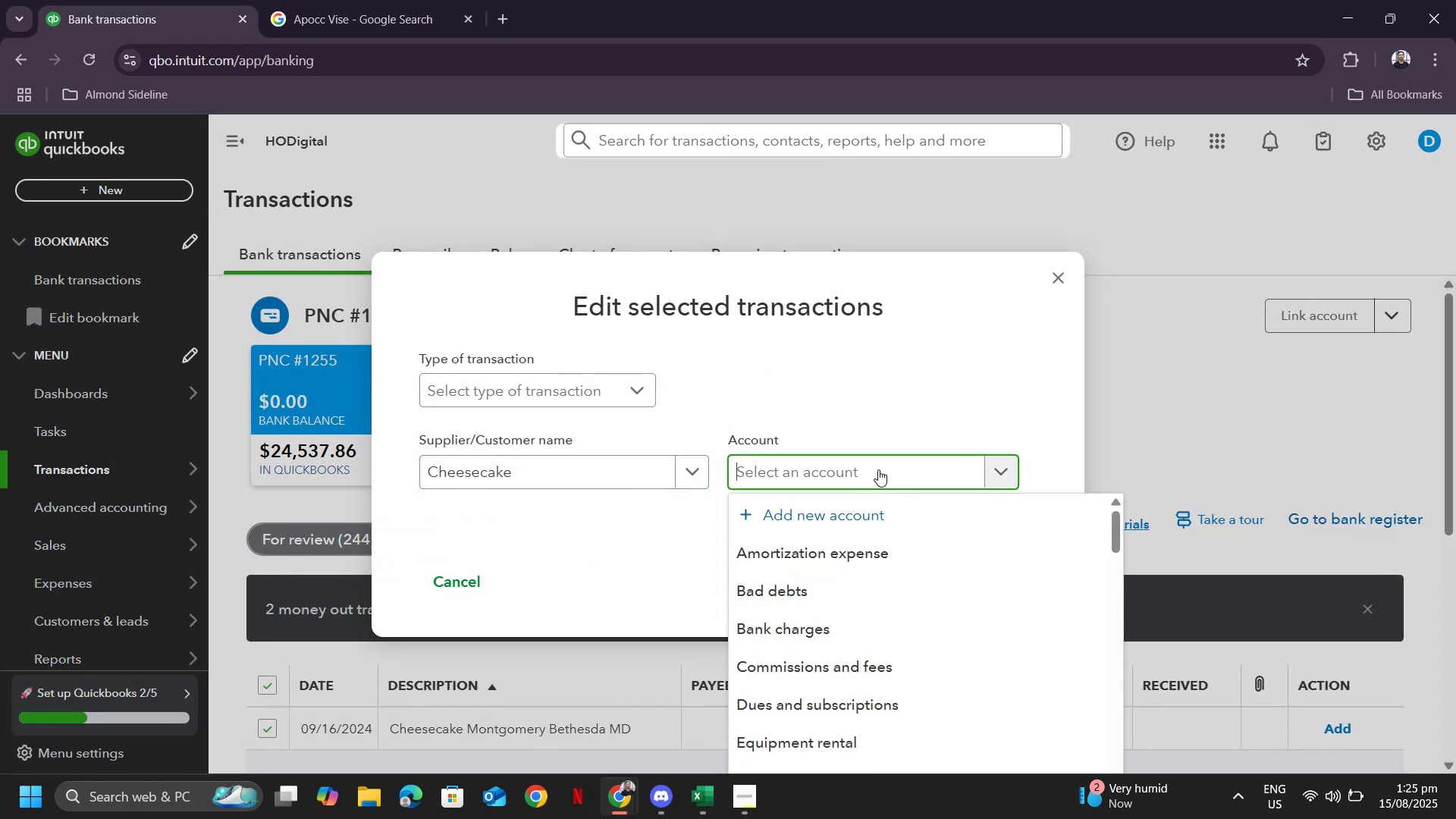 
type(meals)
 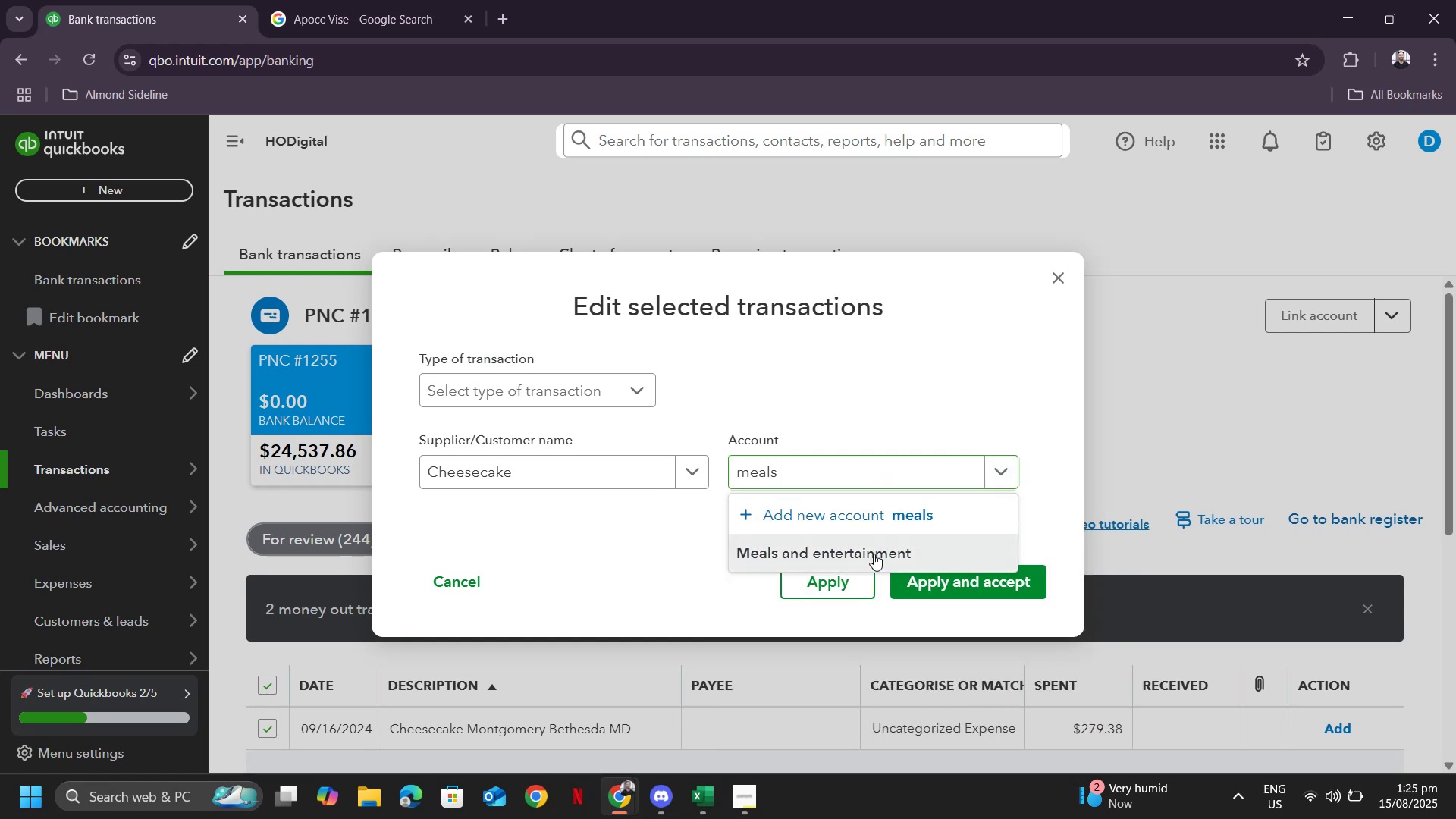 
double_click([973, 589])
 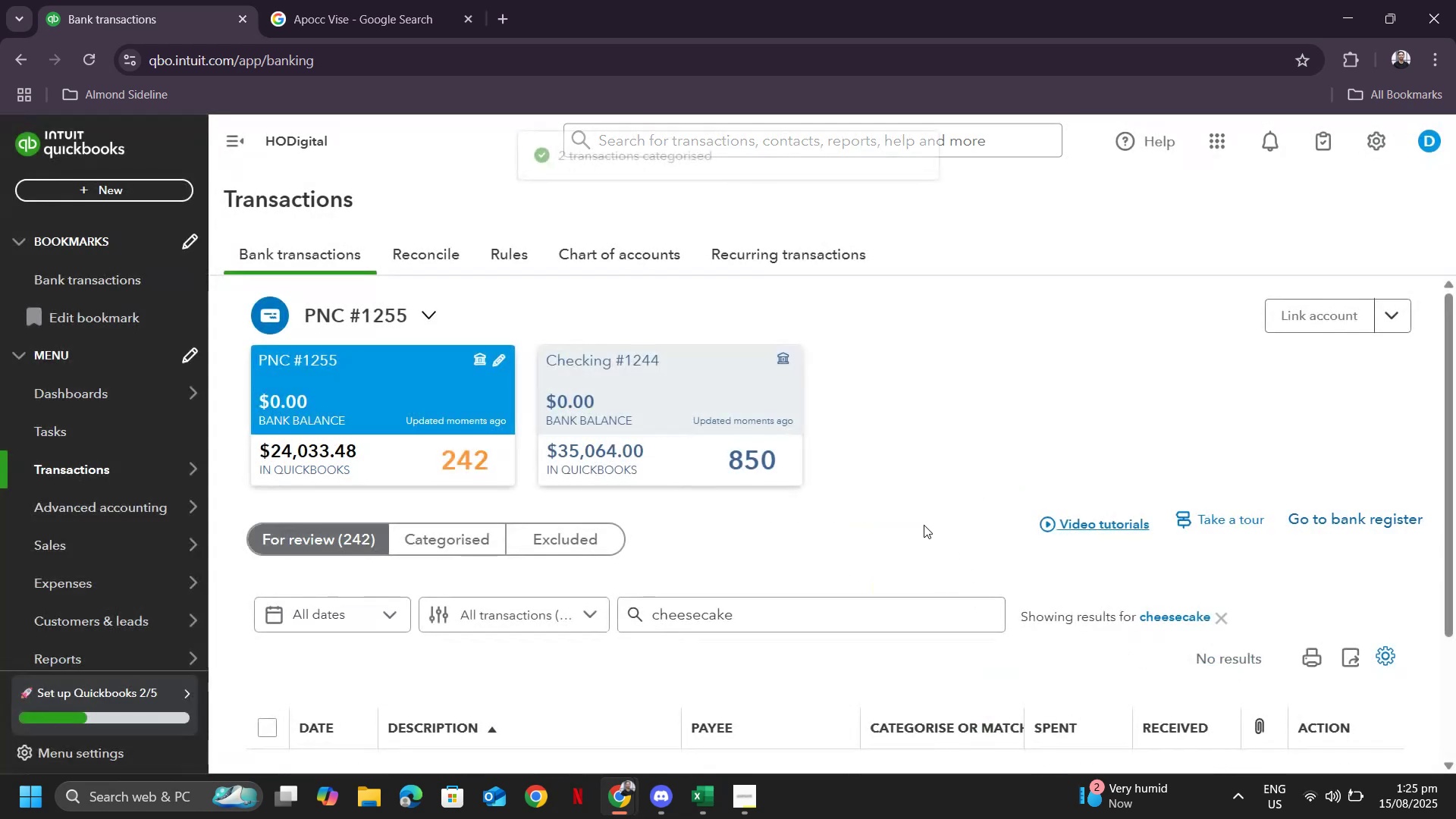 
scroll: coordinate [714, 491], scroll_direction: down, amount: 11.0
 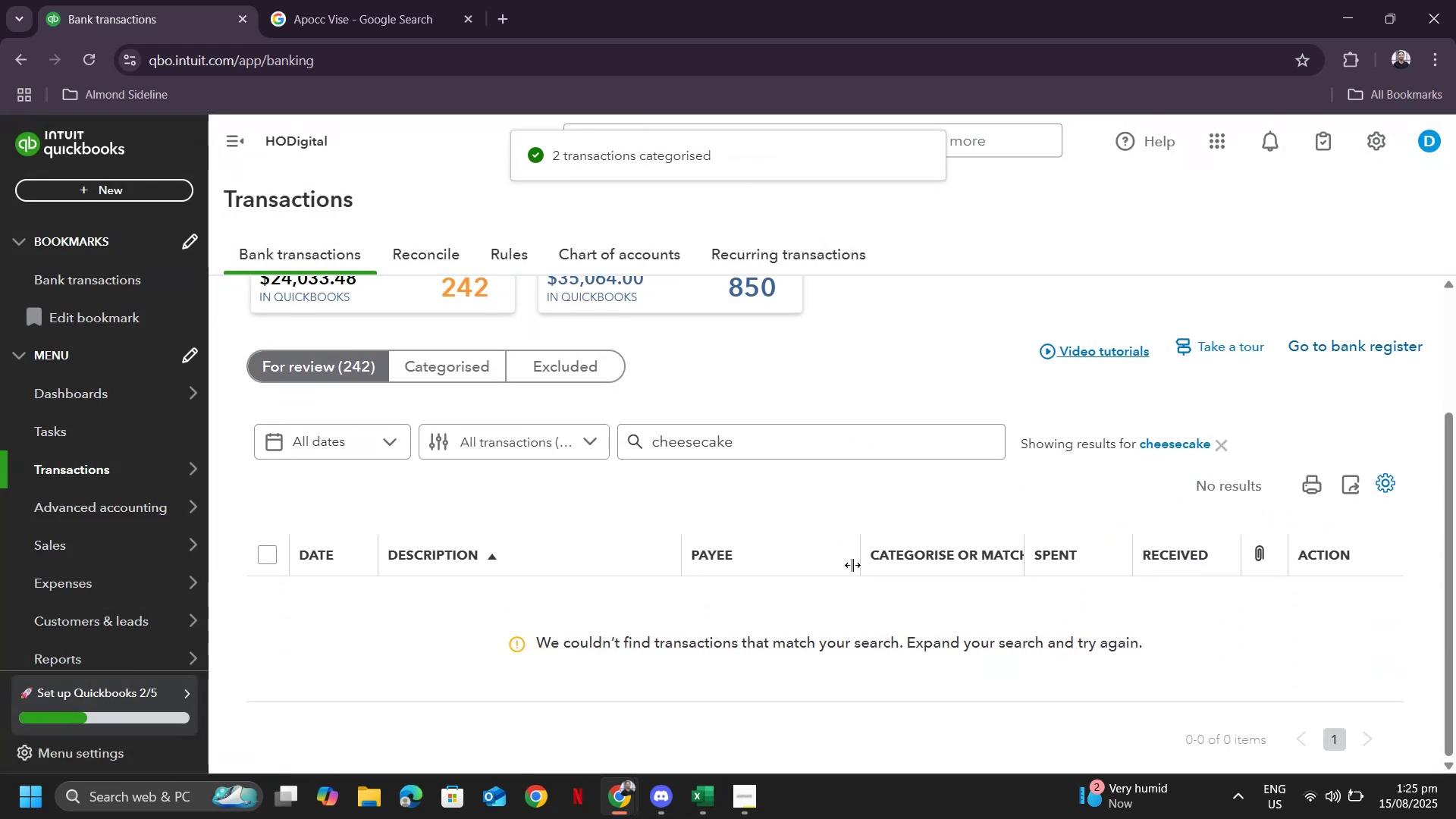 
scroll: coordinate [867, 548], scroll_direction: up, amount: 3.0
 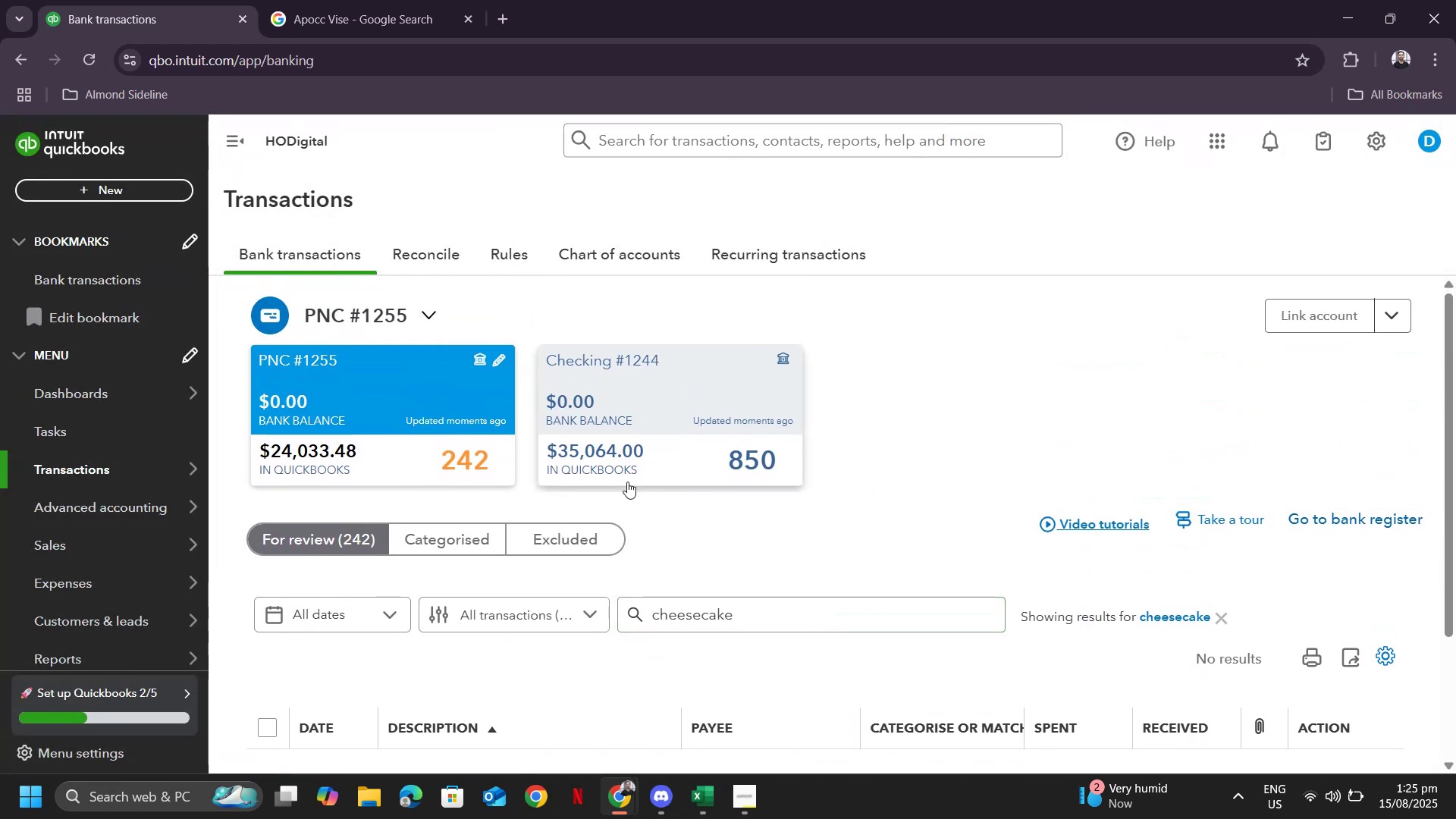 
left_click([435, 455])
 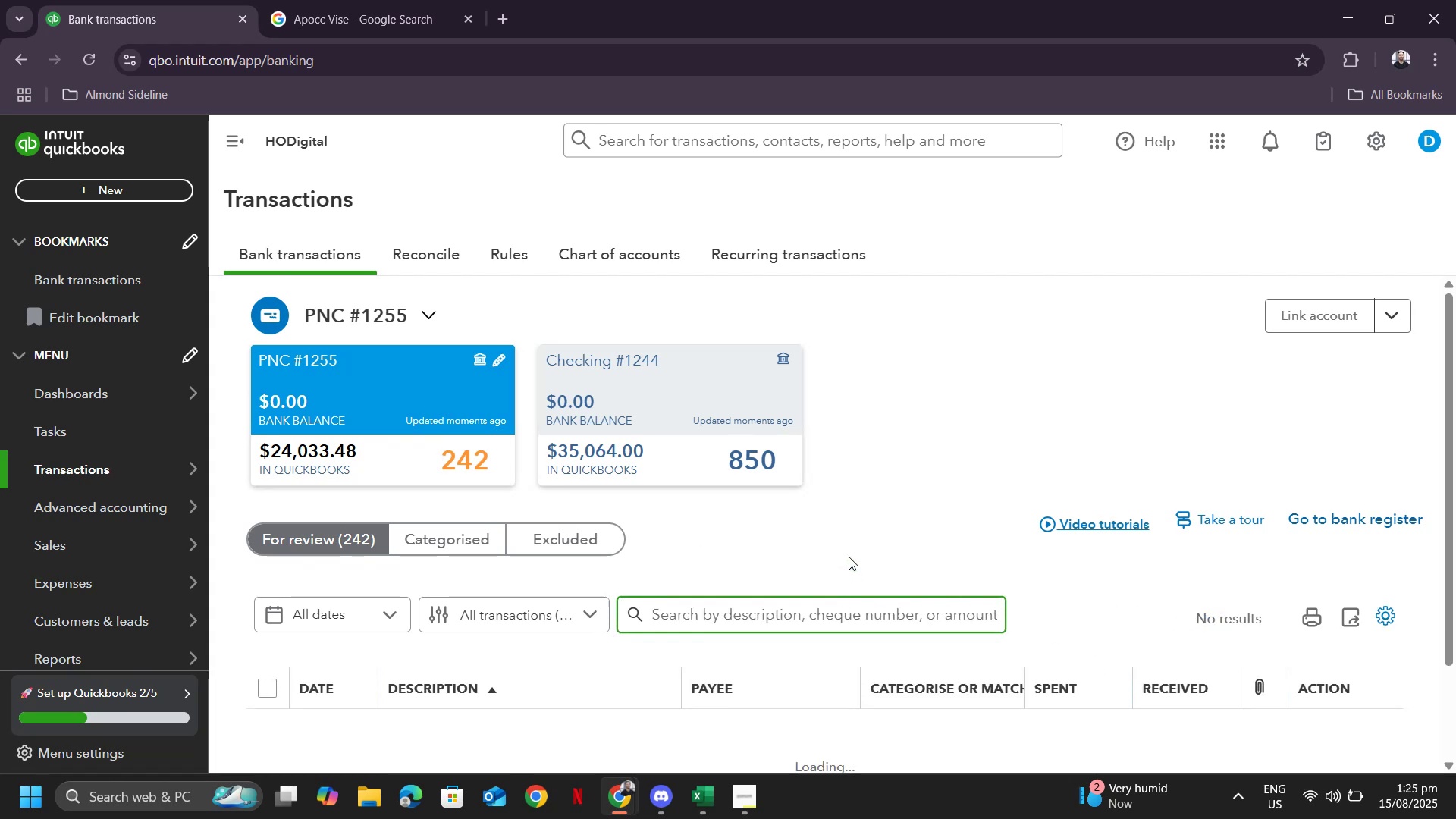 
scroll: coordinate [949, 617], scroll_direction: down, amount: 11.0
 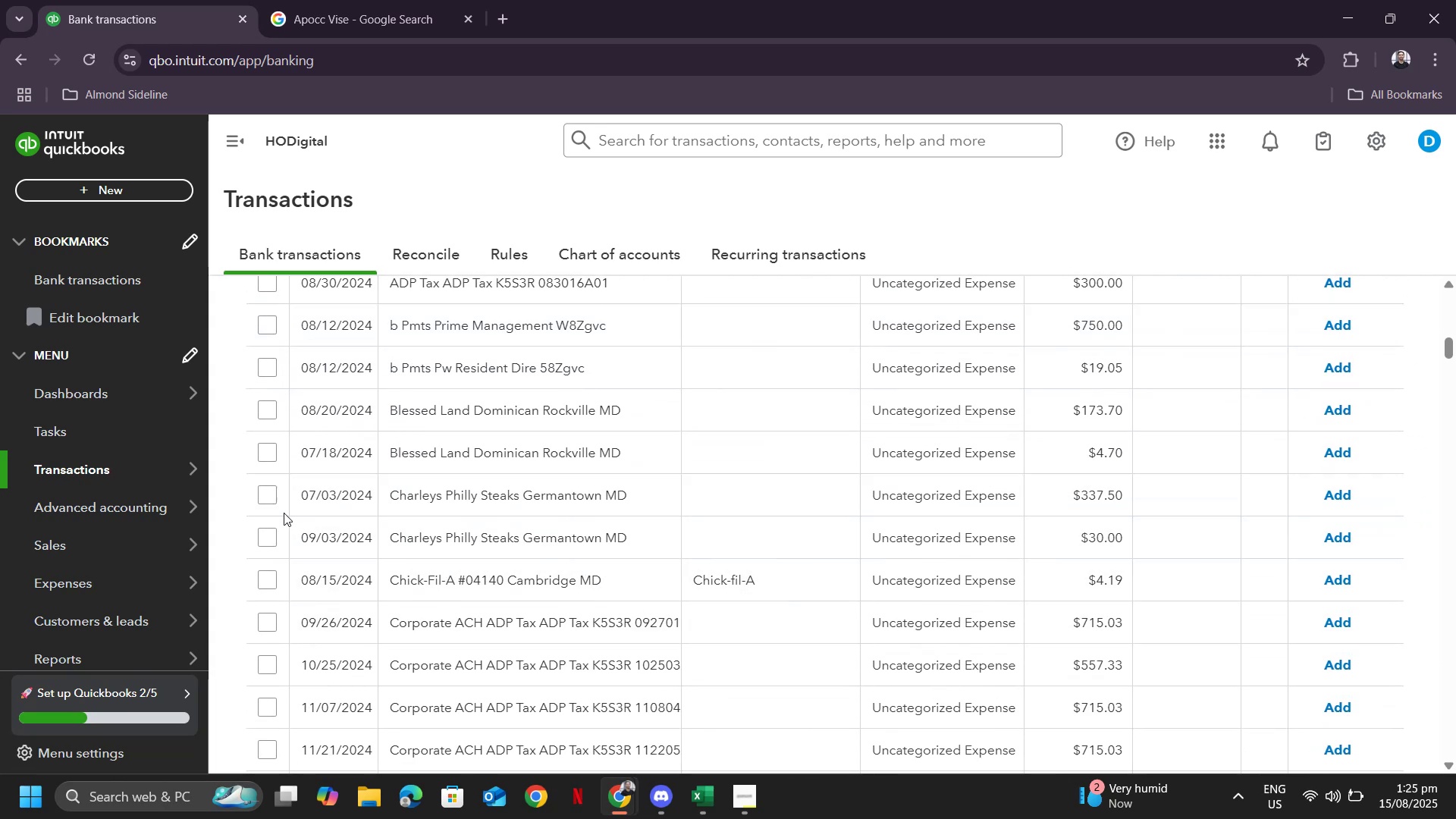 
left_click([267, 499])
 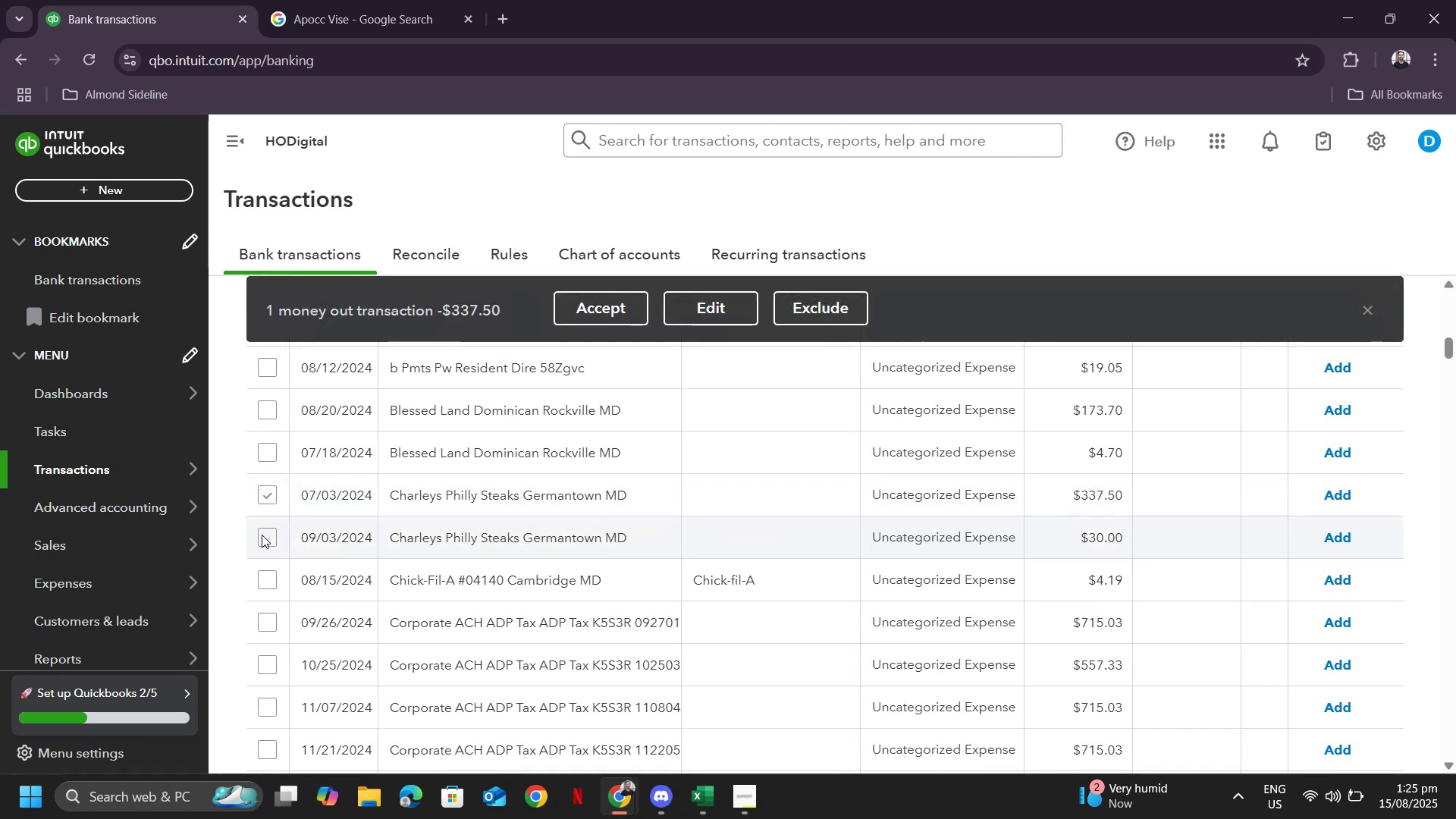 
left_click([262, 535])
 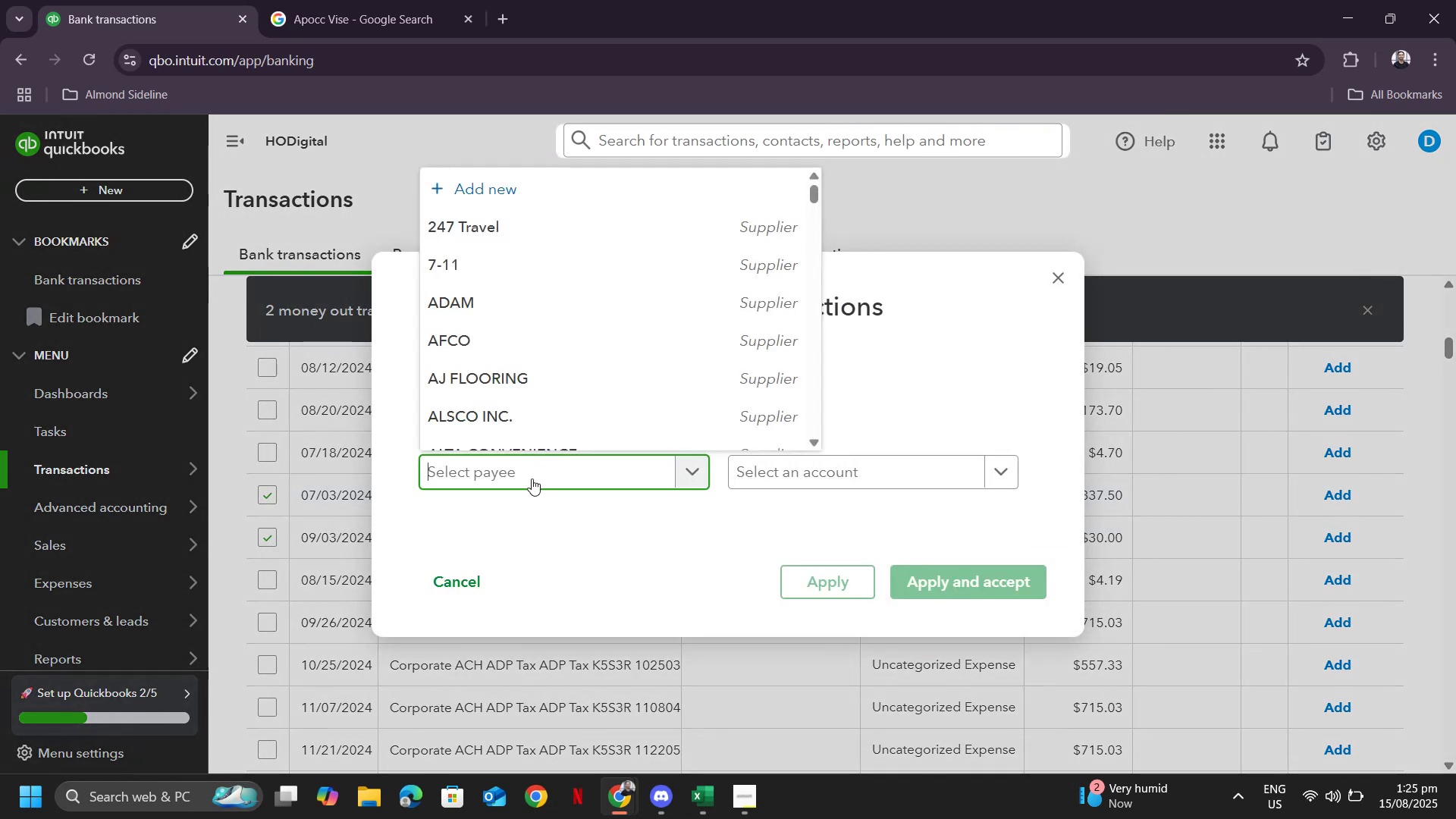 
type(Charleys)
 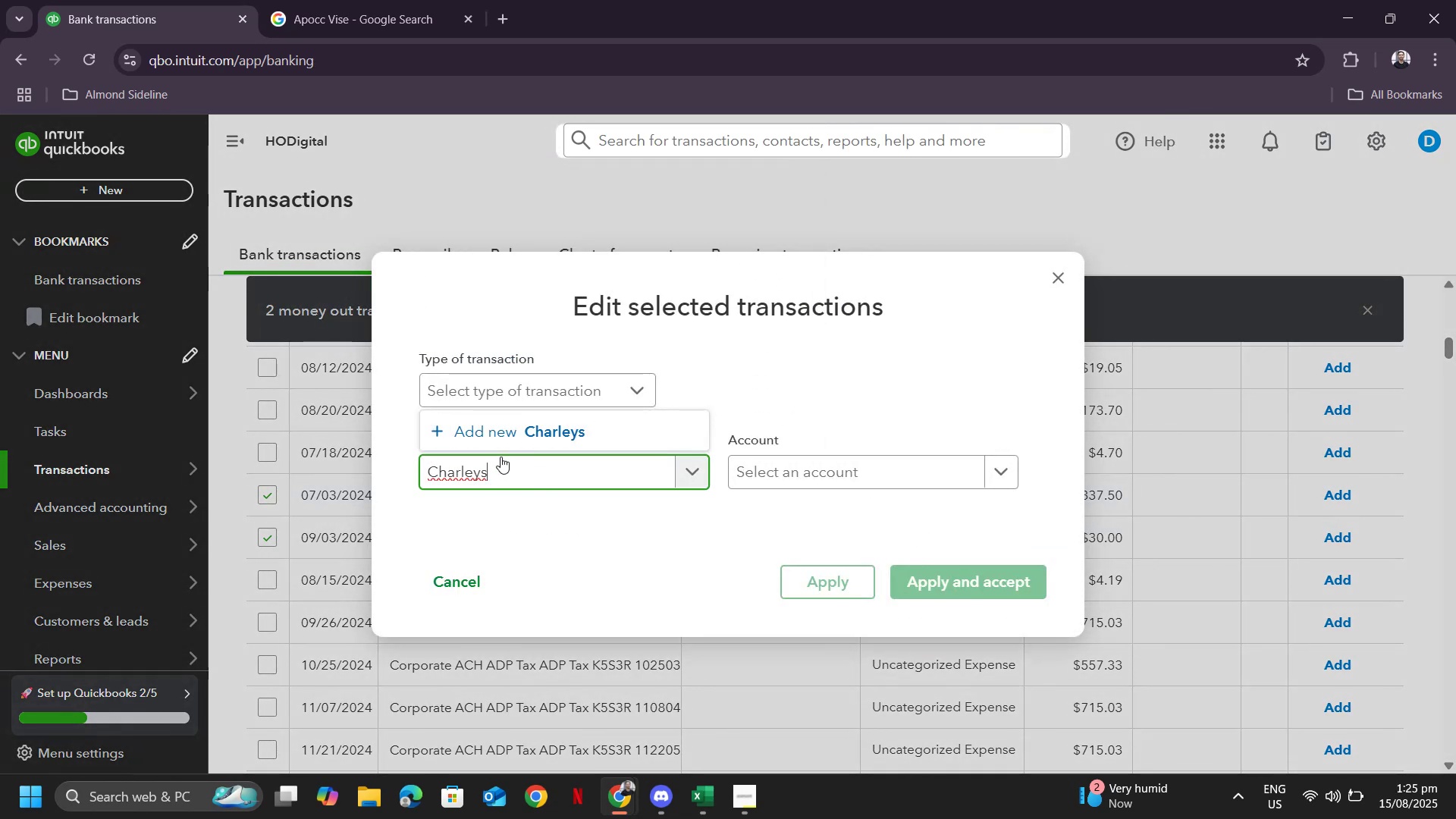 
left_click([511, 433])
 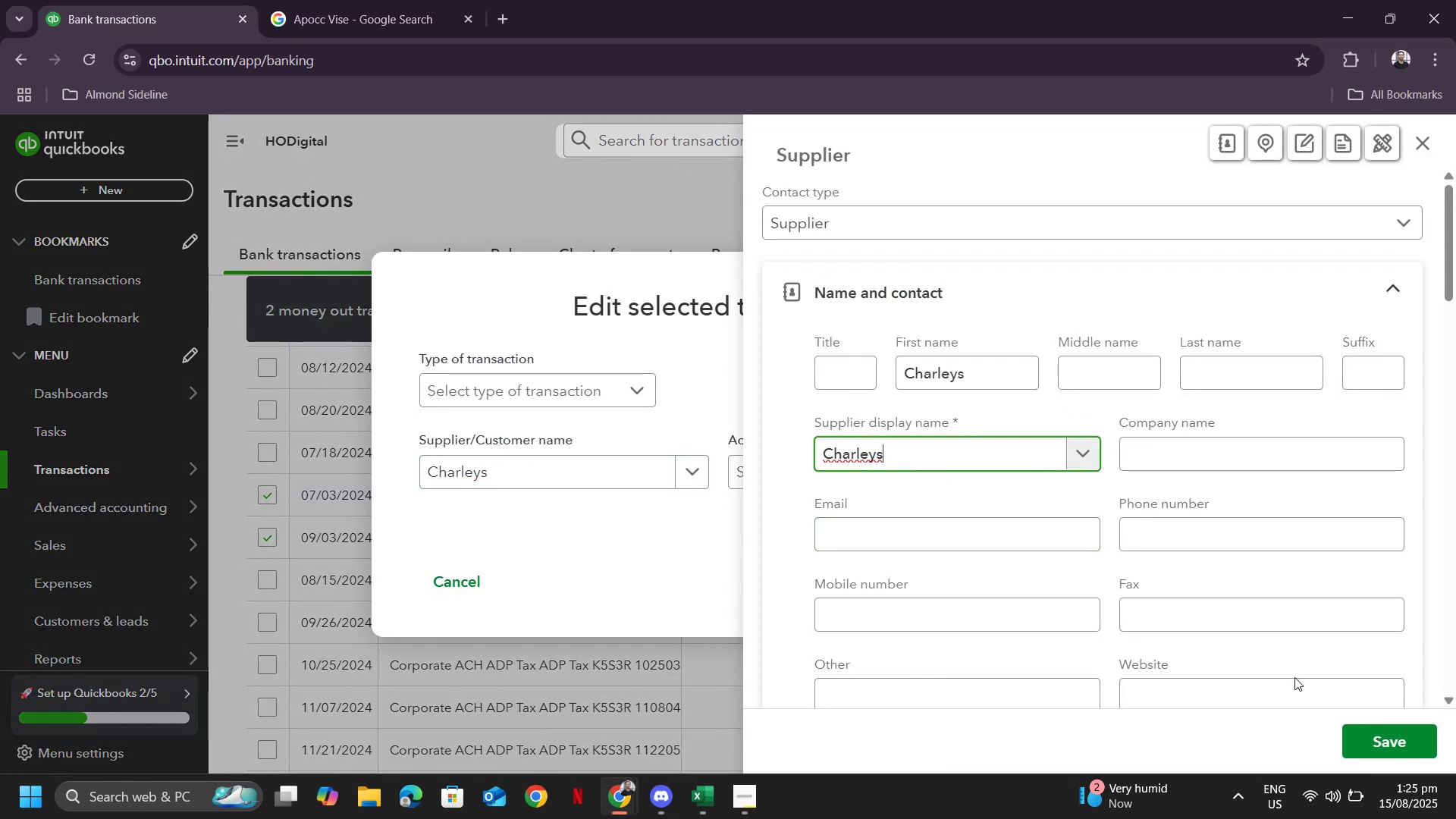 
left_click([1399, 757])
 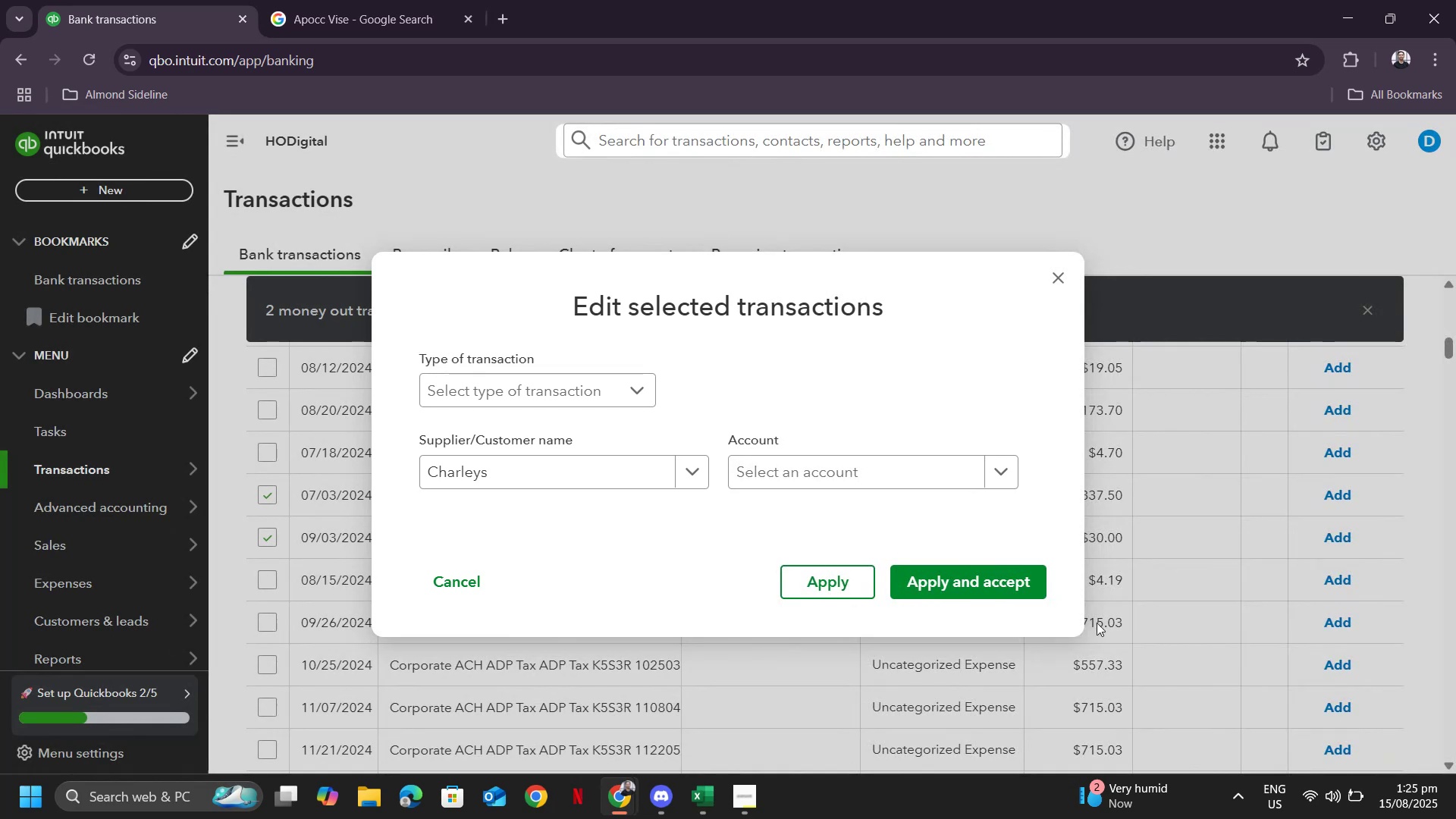 
left_click([855, 468])
 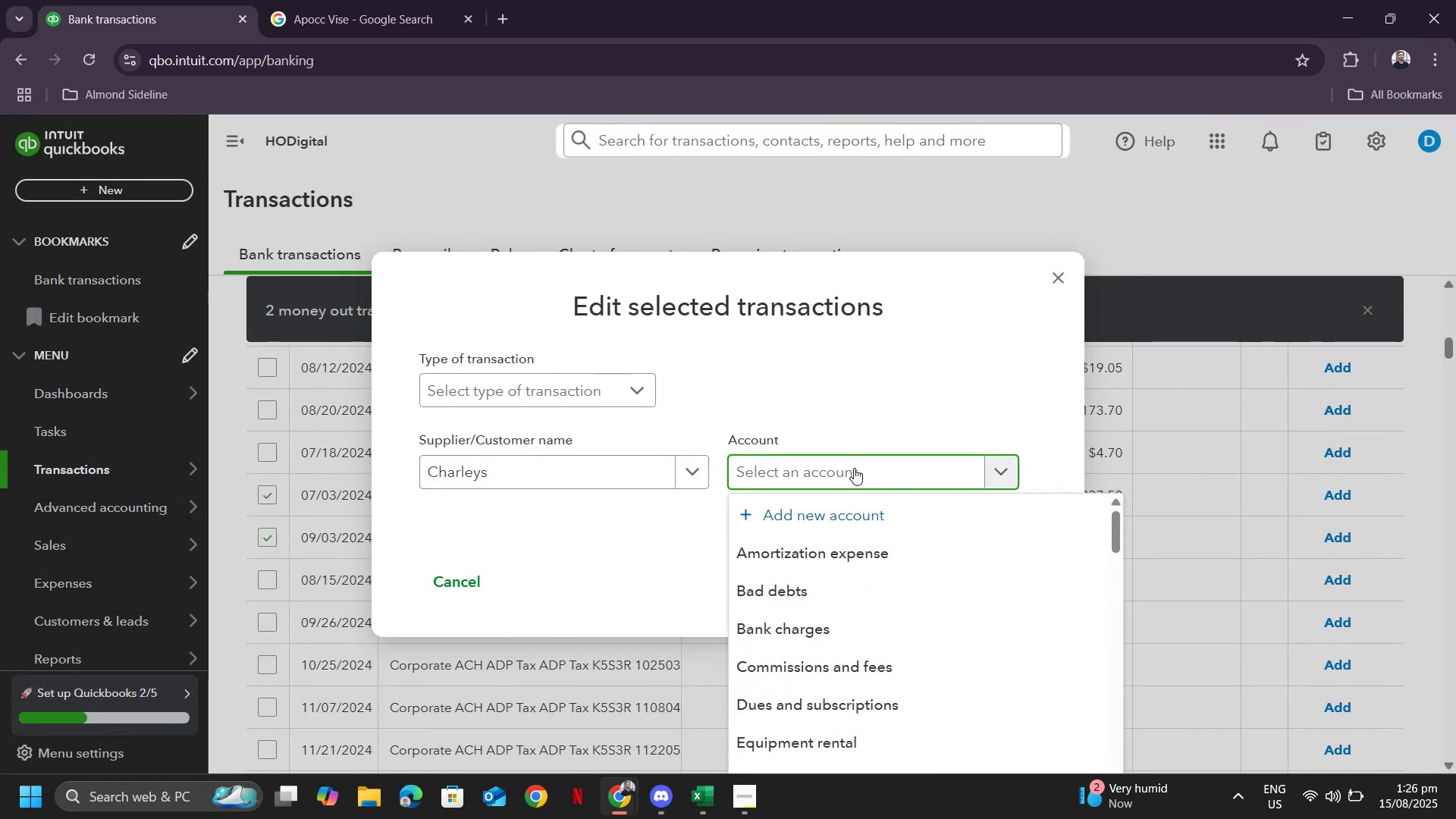 
type(meals)
 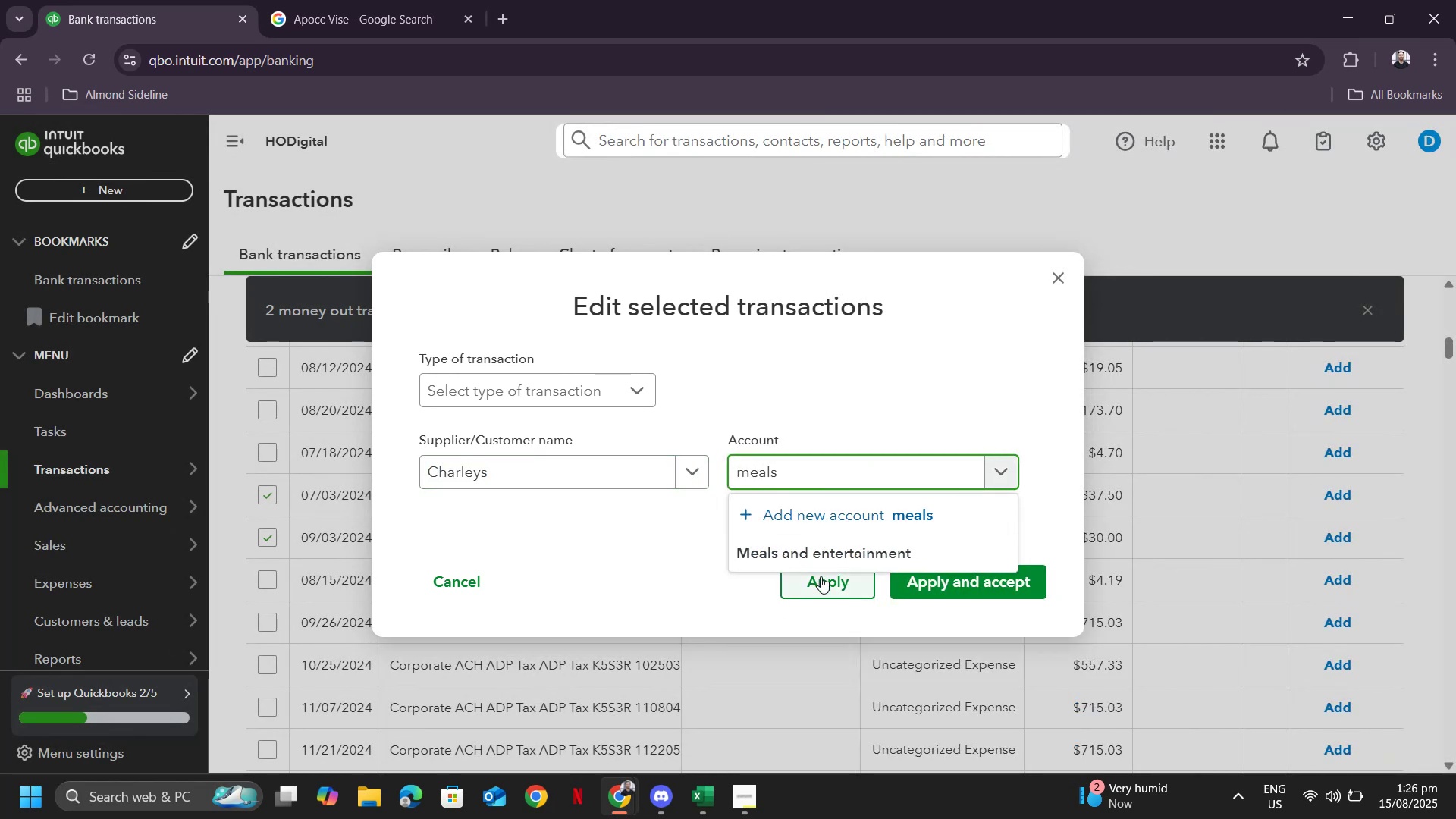 
left_click([825, 550])
 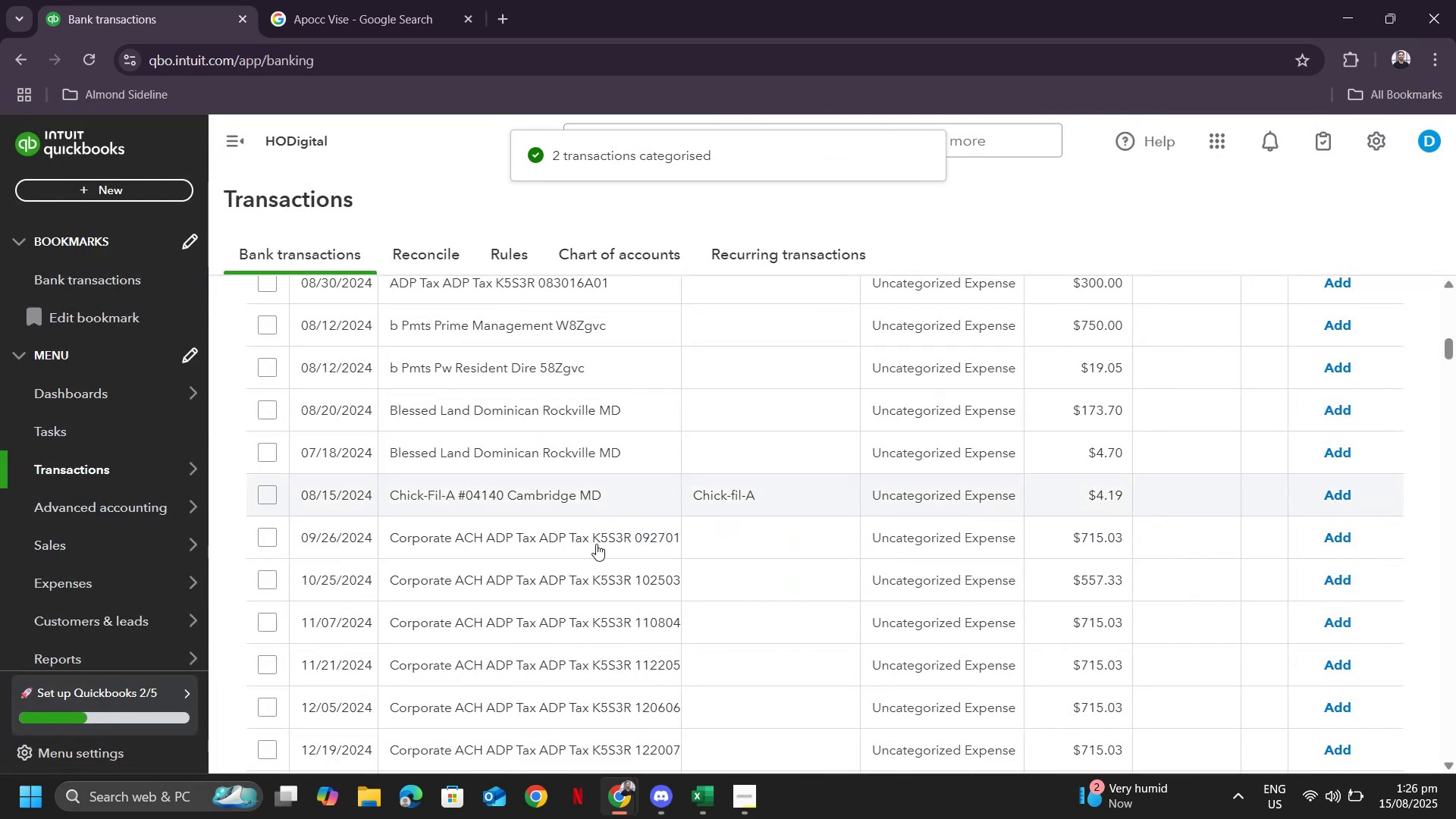 
wait(5.33)
 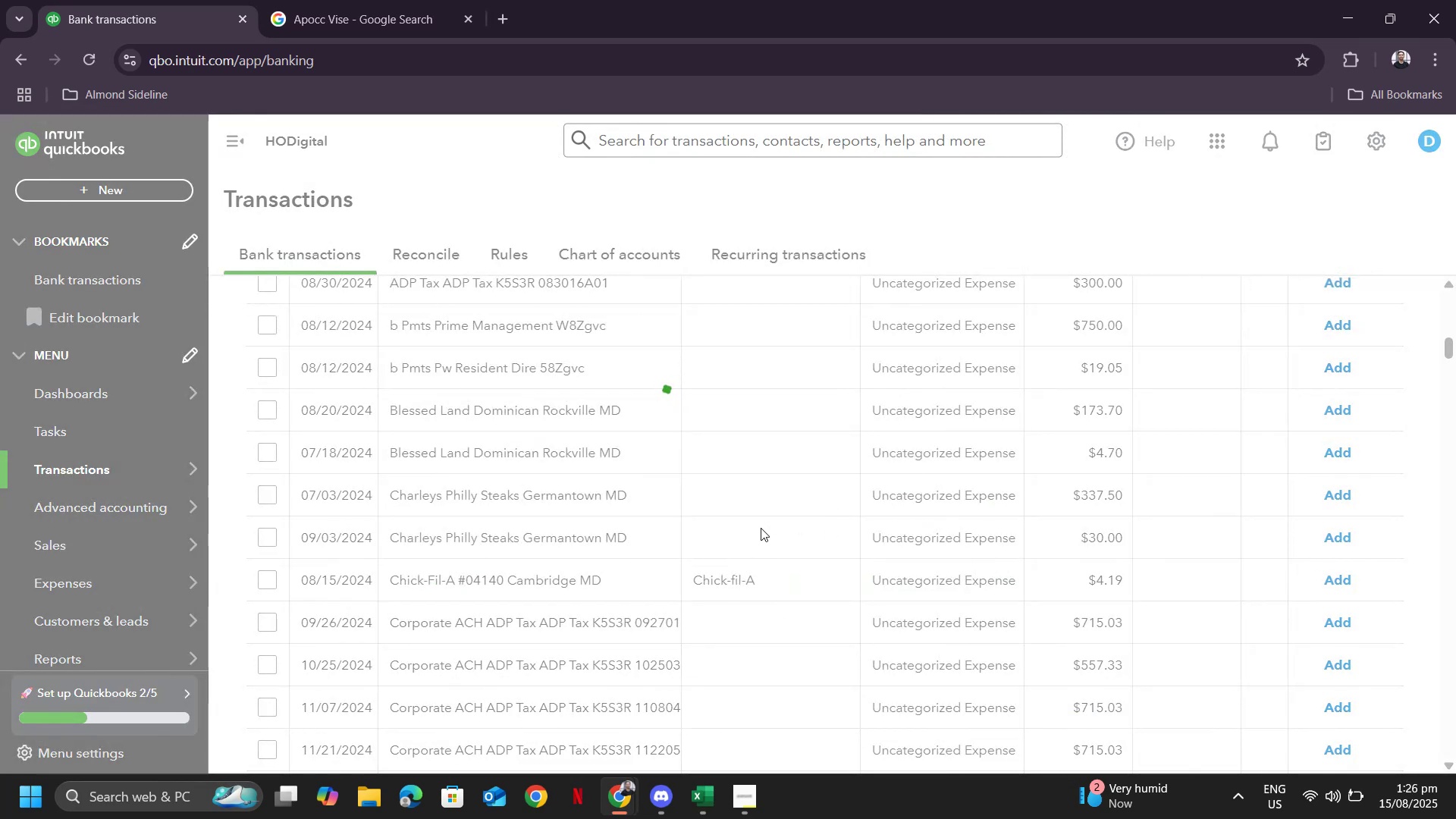 
scroll: coordinate [730, 406], scroll_direction: up, amount: 12.0
 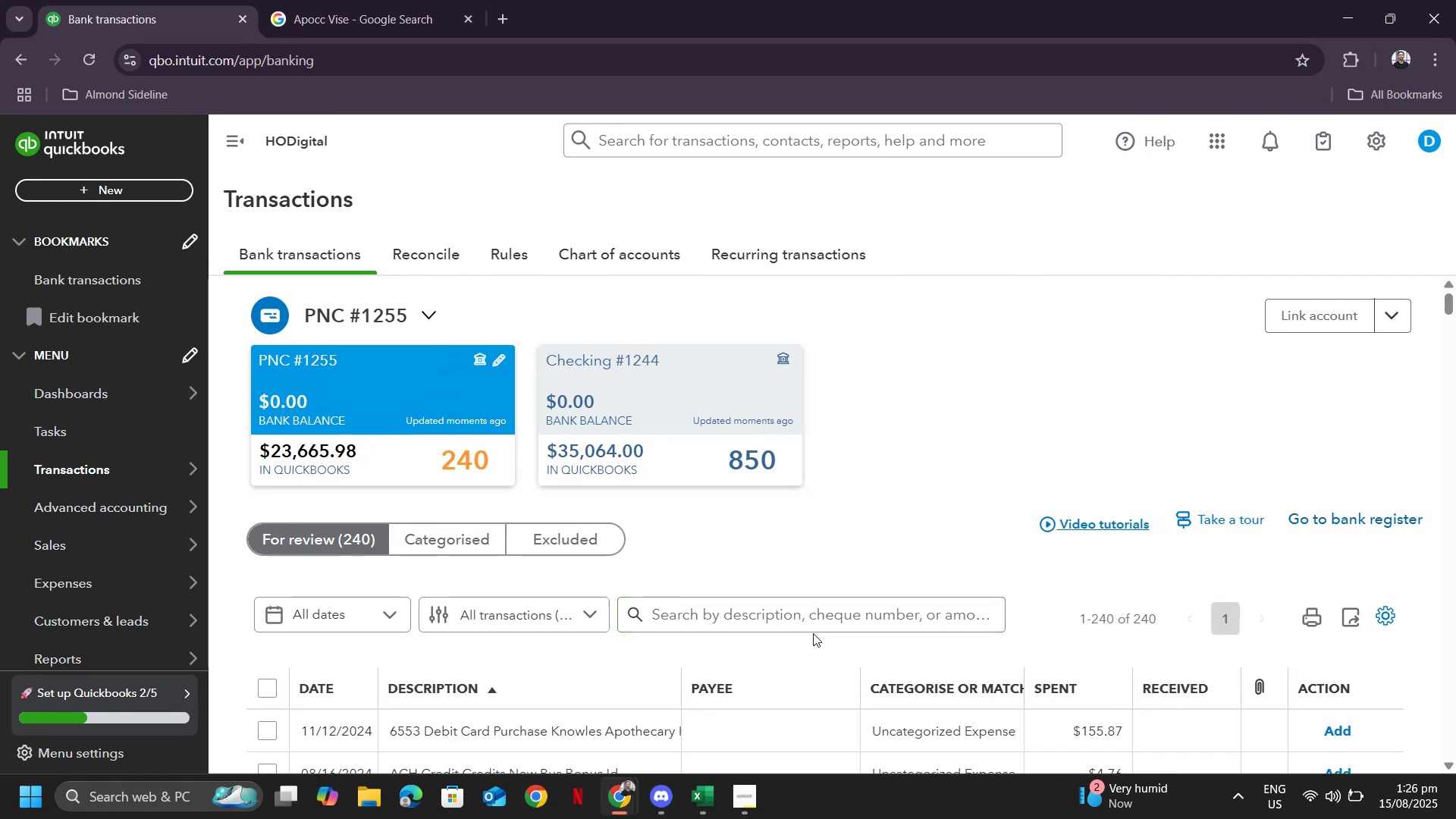 
left_click([811, 610])
 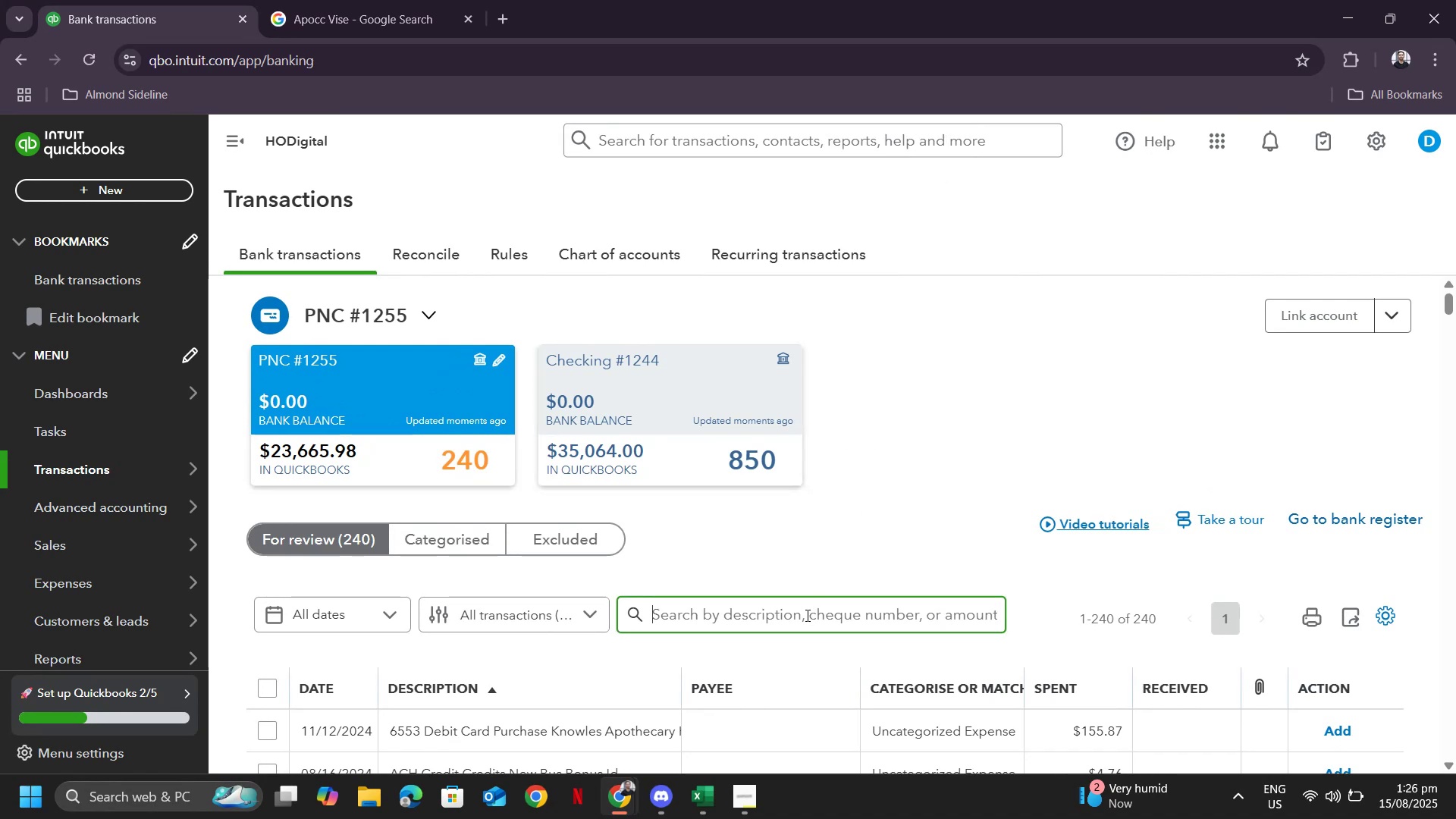 
type(tax)
 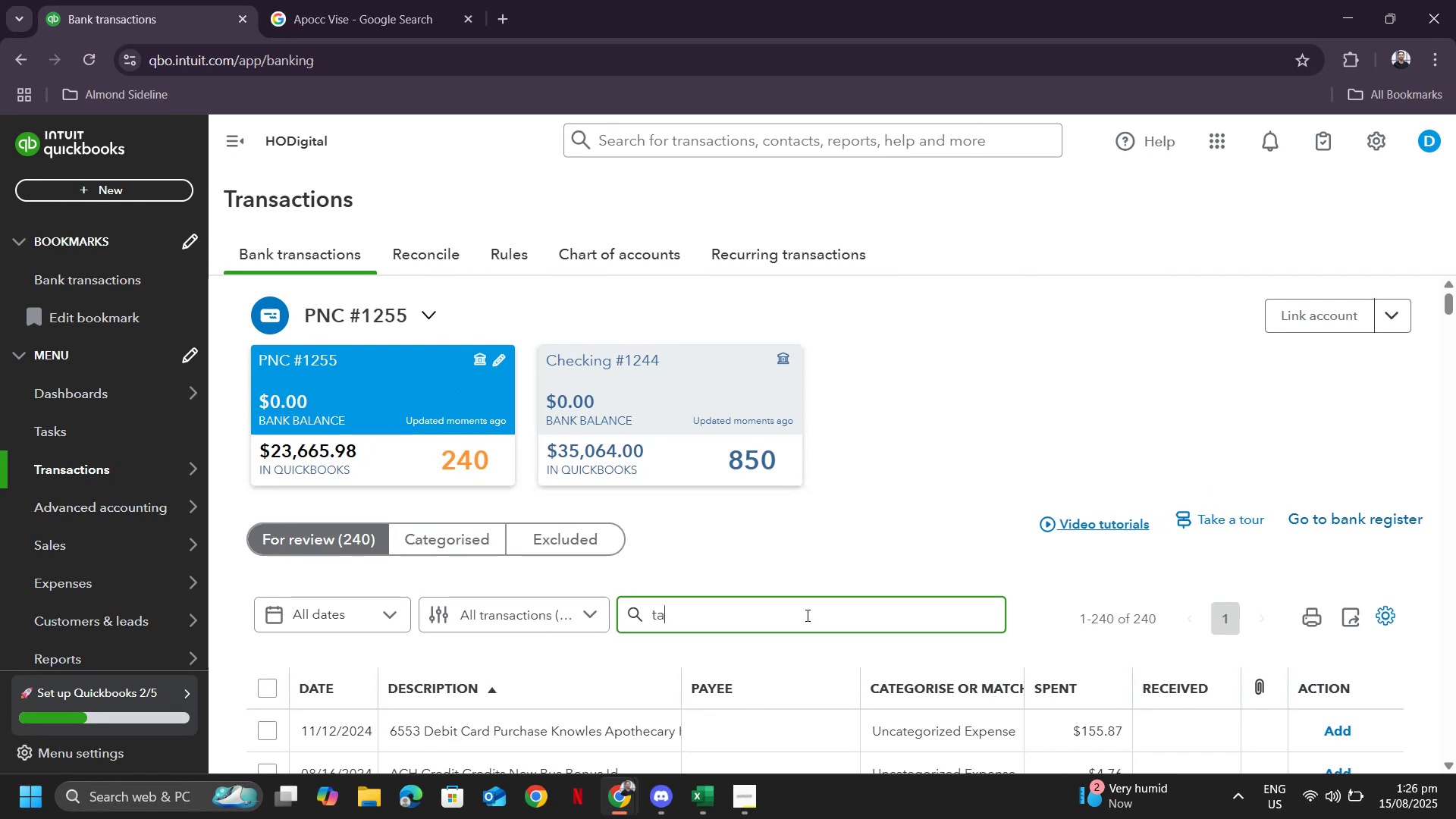 
key(Enter)
 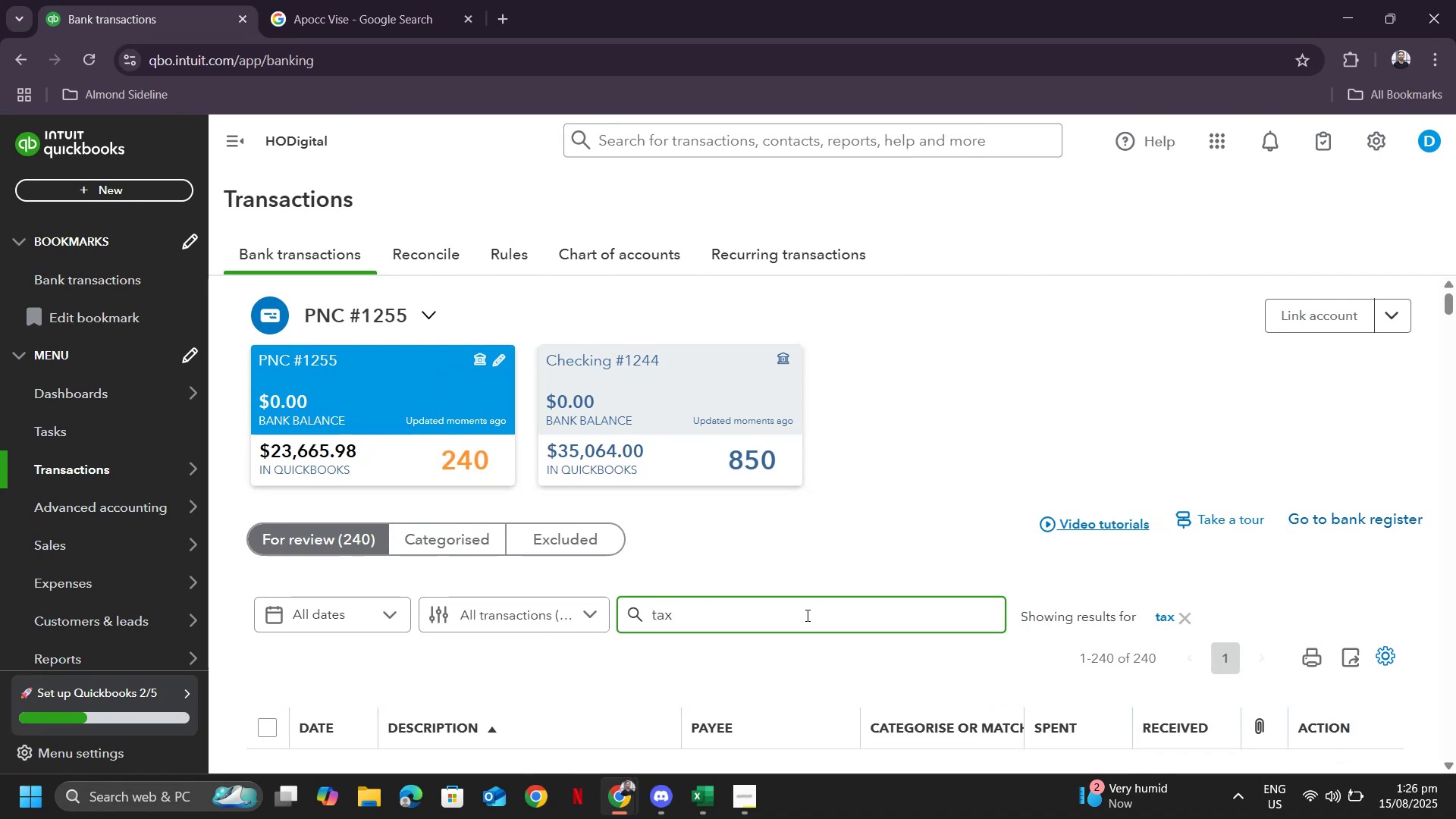 
scroll: coordinate [808, 603], scroll_direction: down, amount: 6.0
 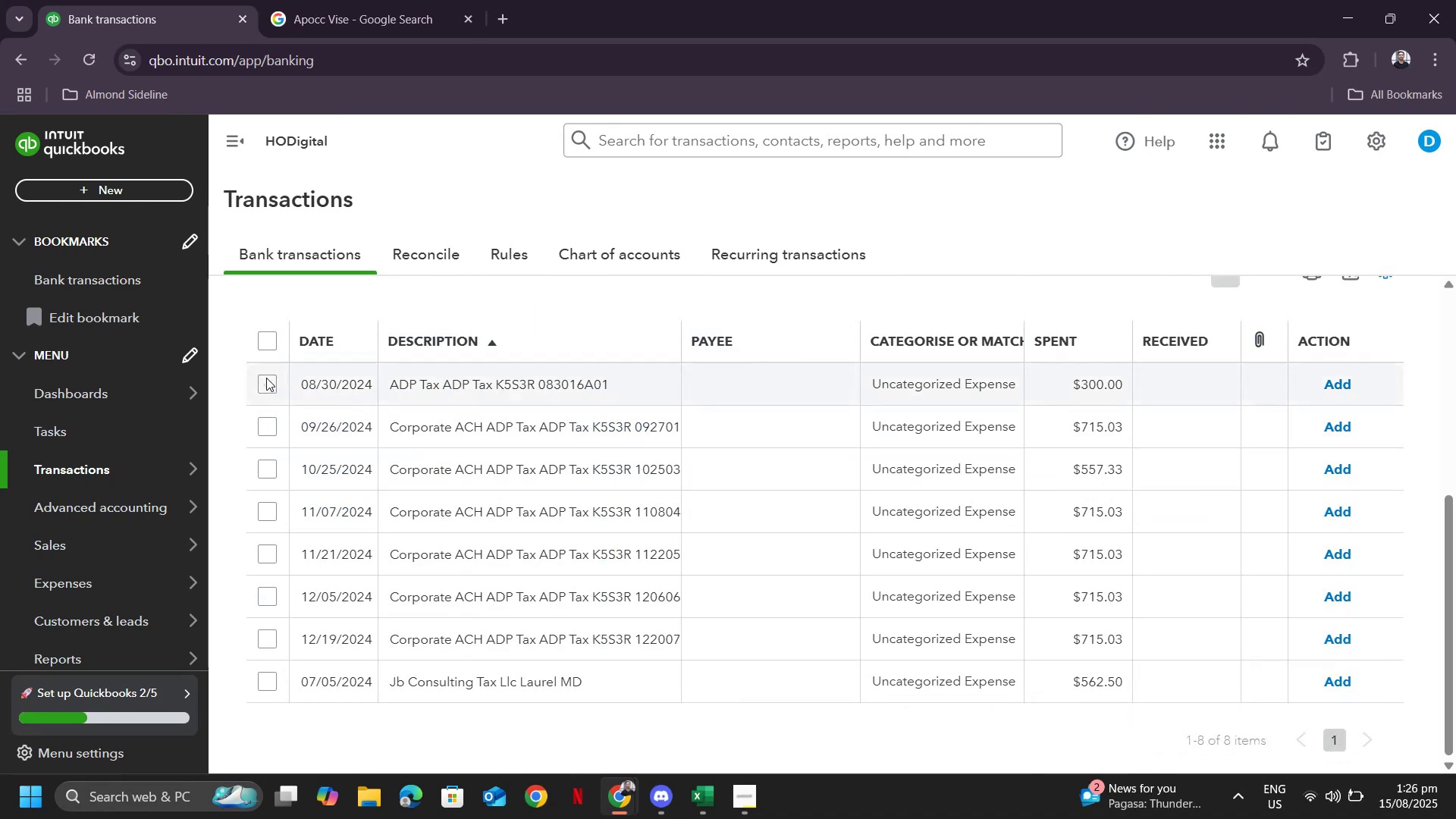 
wait(6.79)
 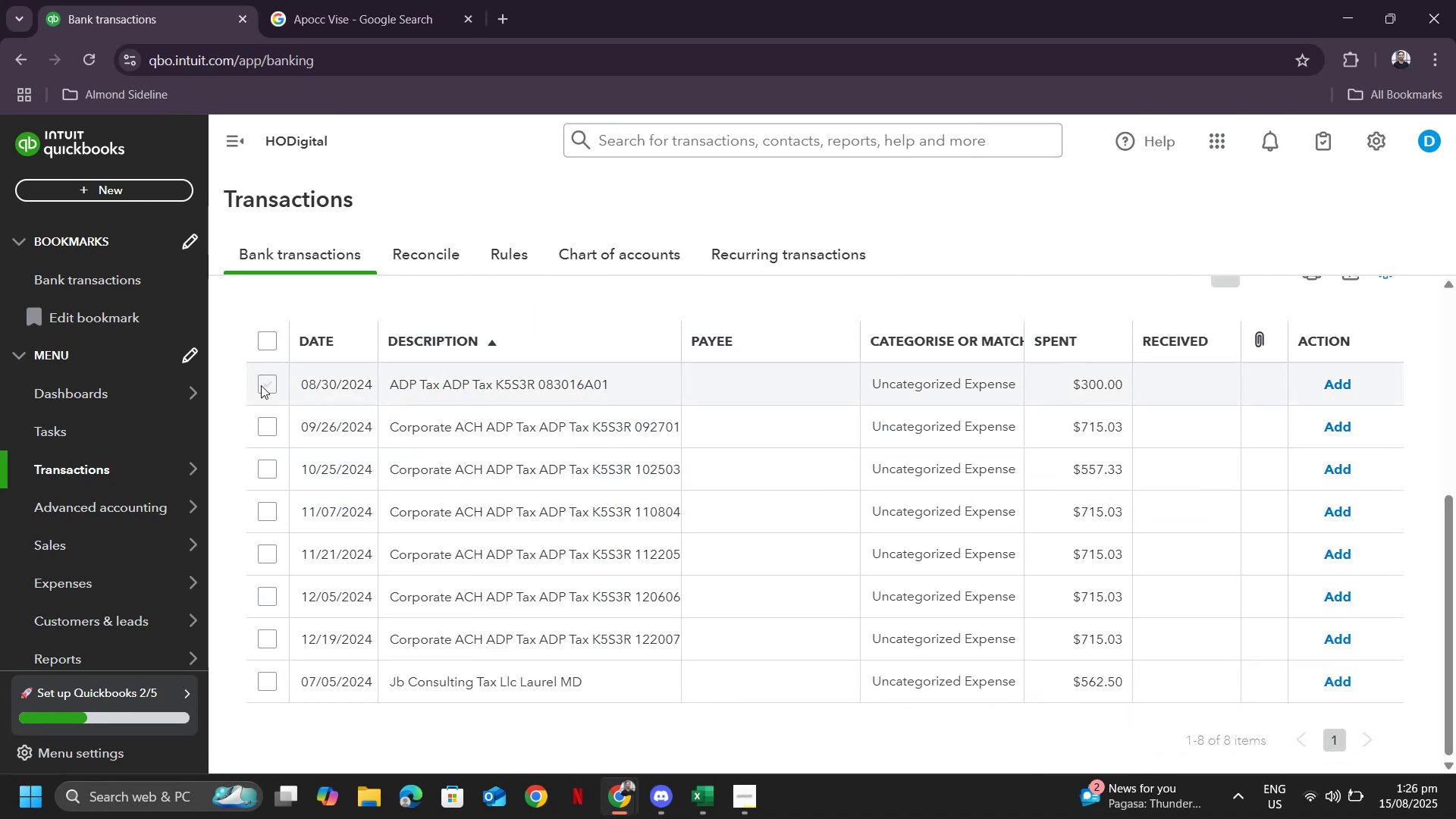 
left_click([265, 341])
 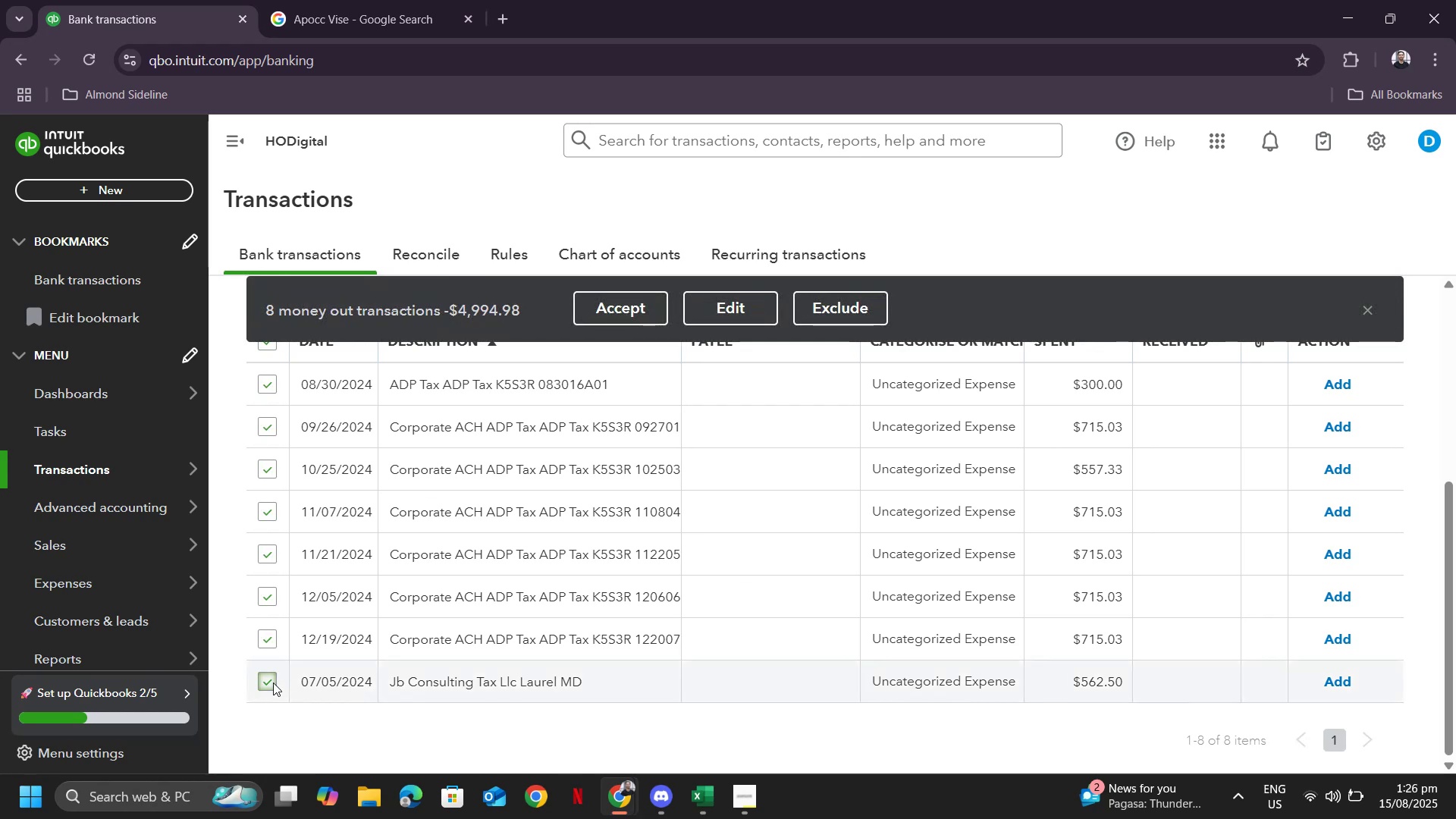 
left_click([273, 682])
 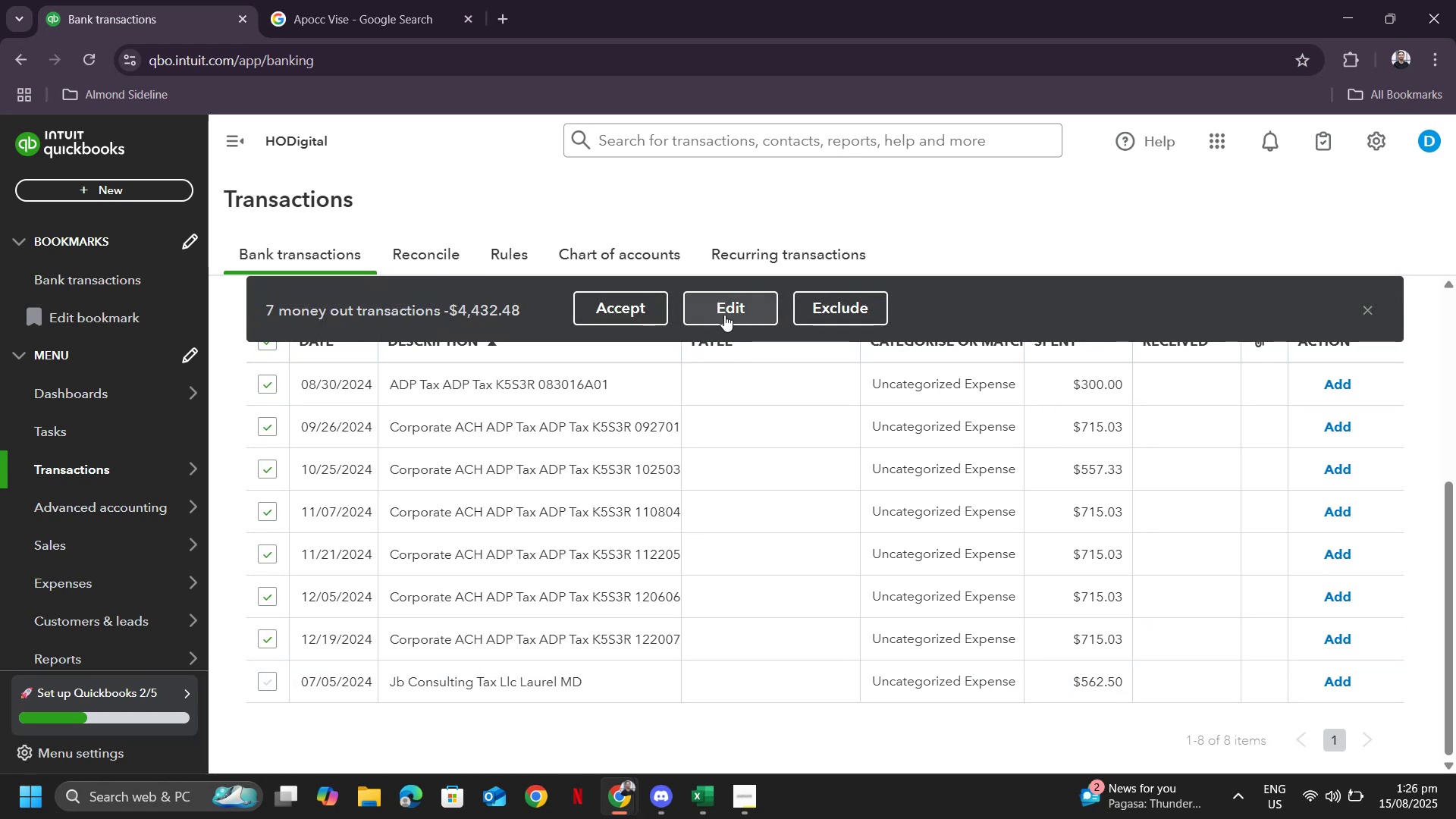 
left_click([724, 315])
 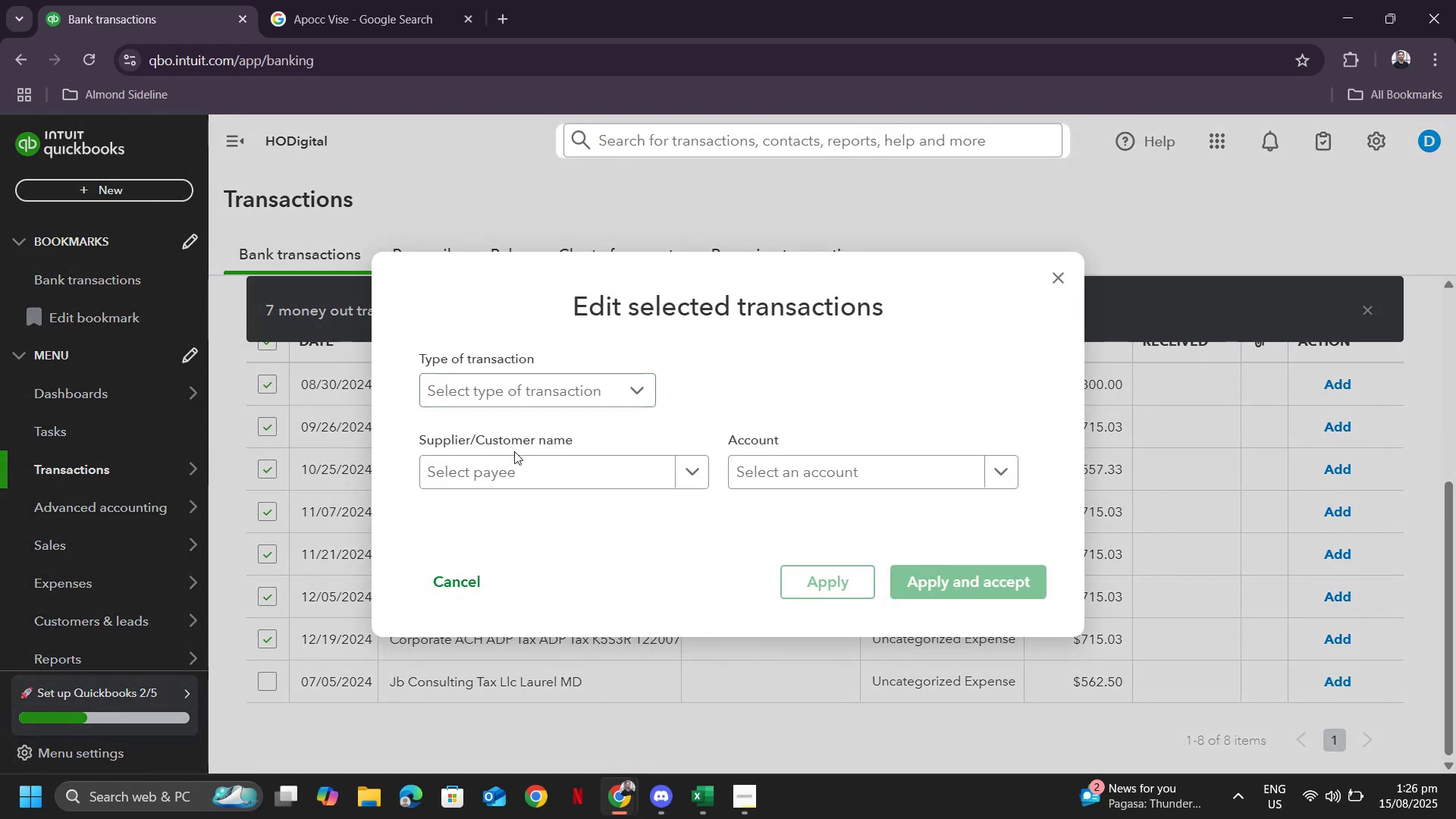 
left_click([508, 460])
 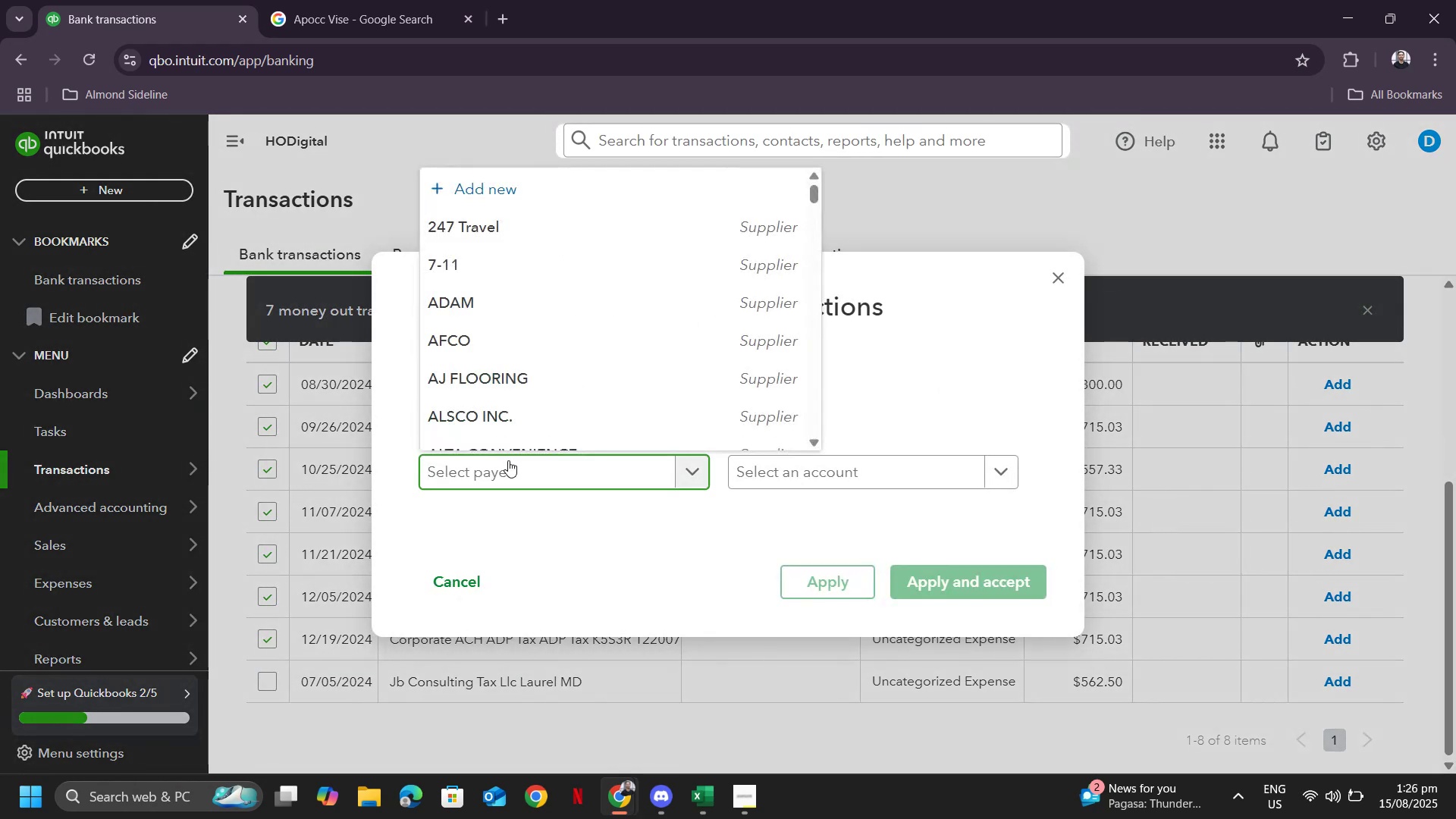 
type(ADP)
 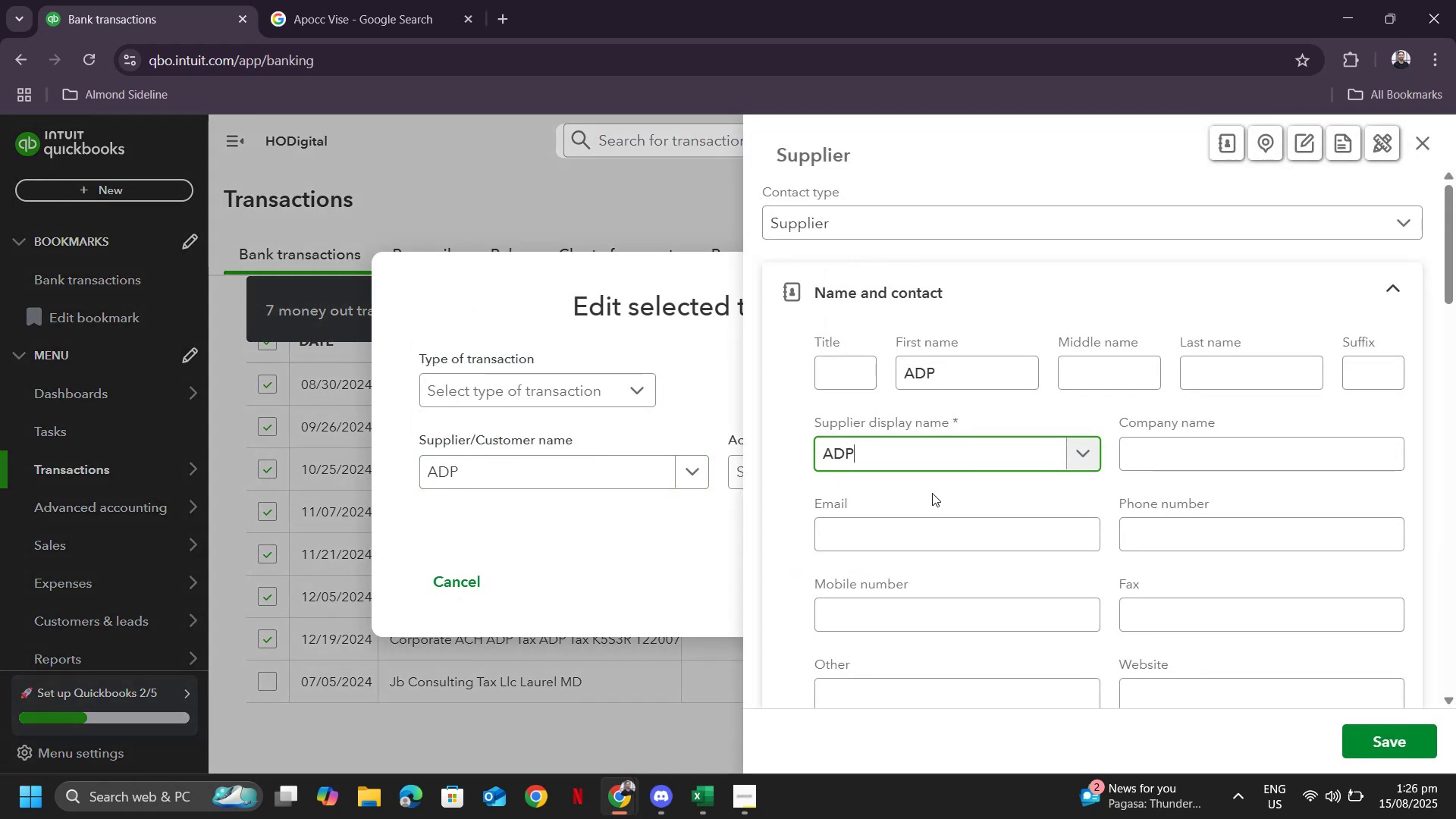 
left_click([1414, 748])
 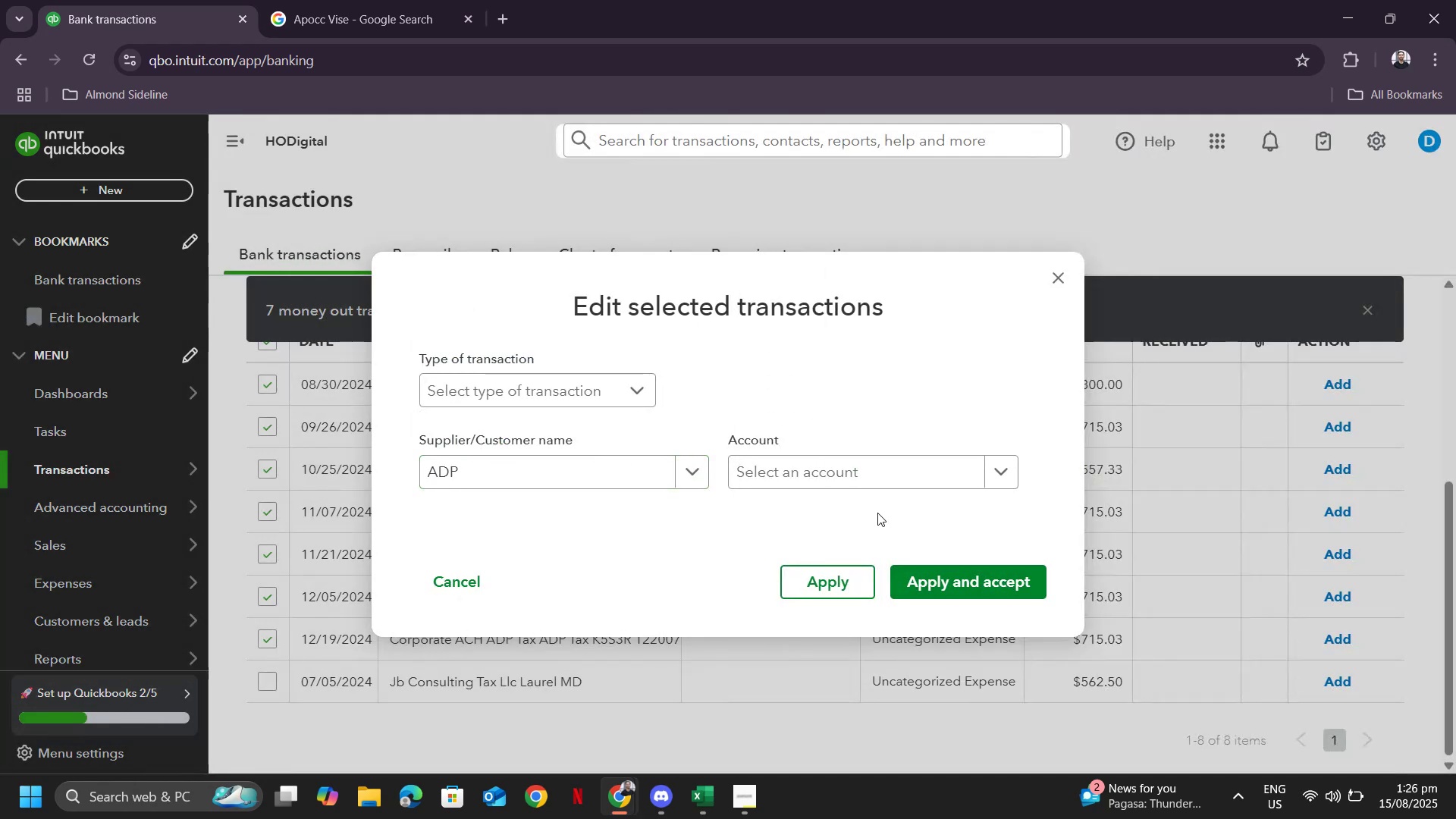 
left_click([856, 475])
 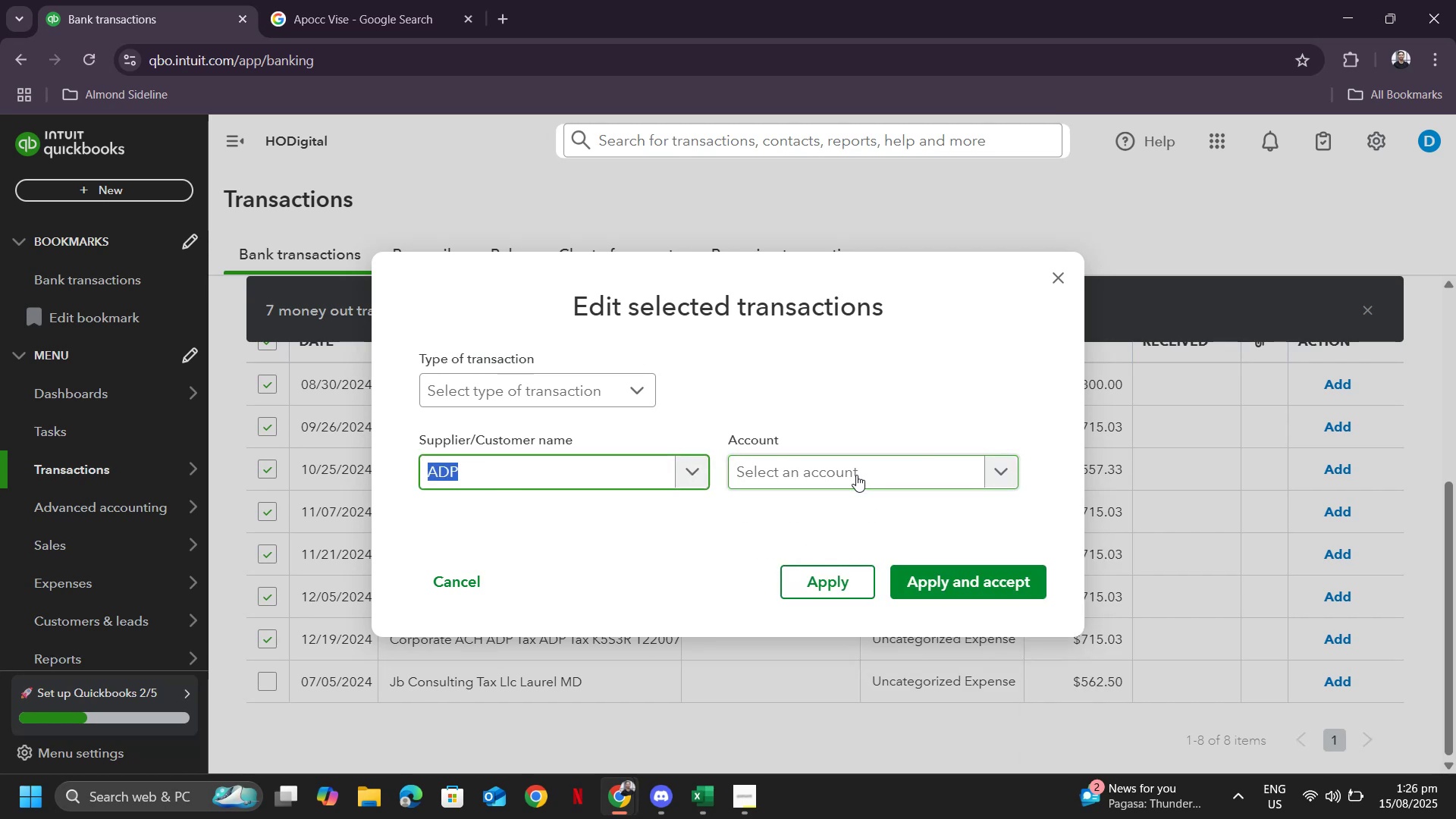 
left_click([856, 475])
 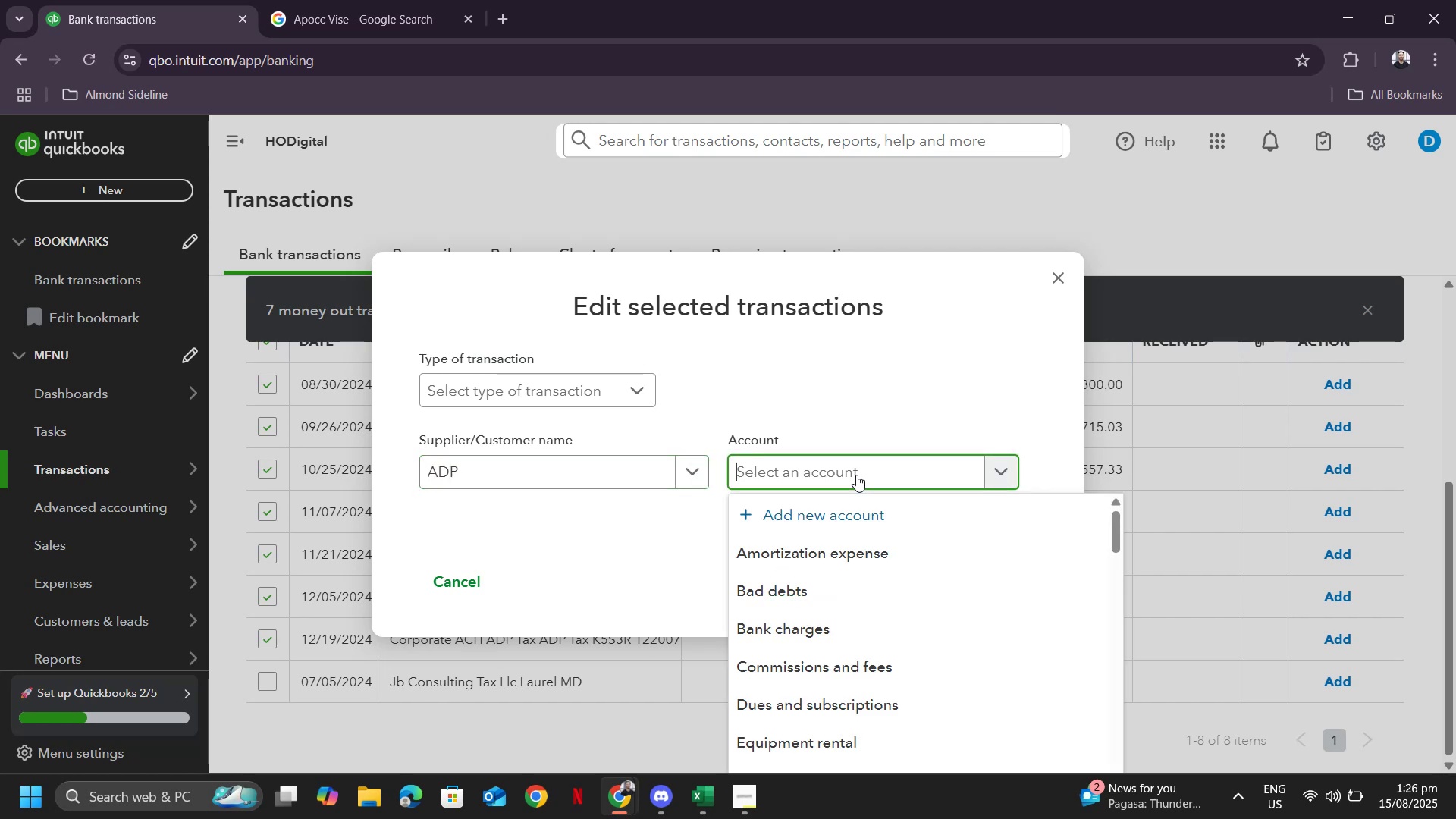 
type(tax)
 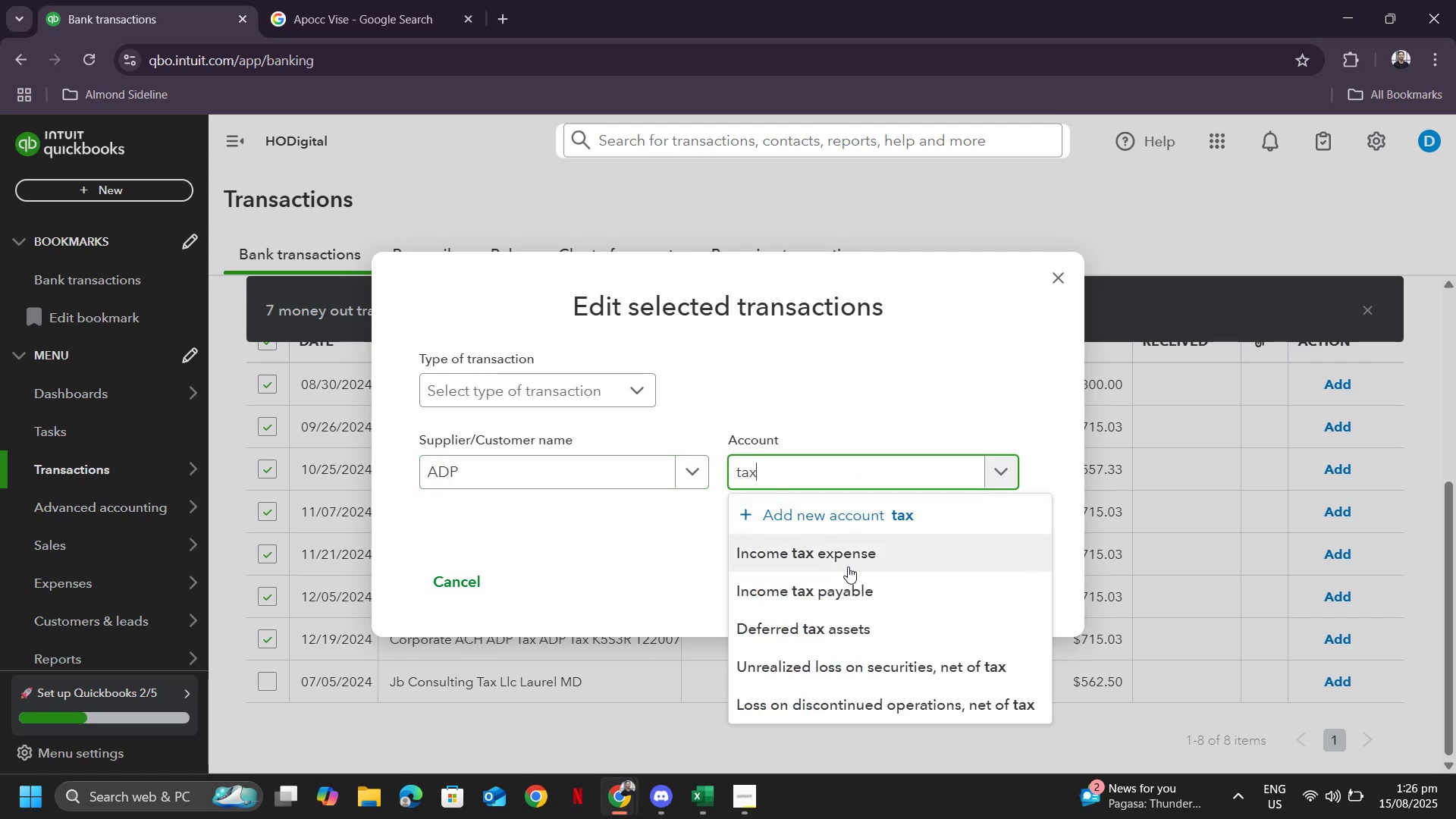 
left_click_drag(start_coordinate=[846, 586], to_coordinate=[852, 586])
 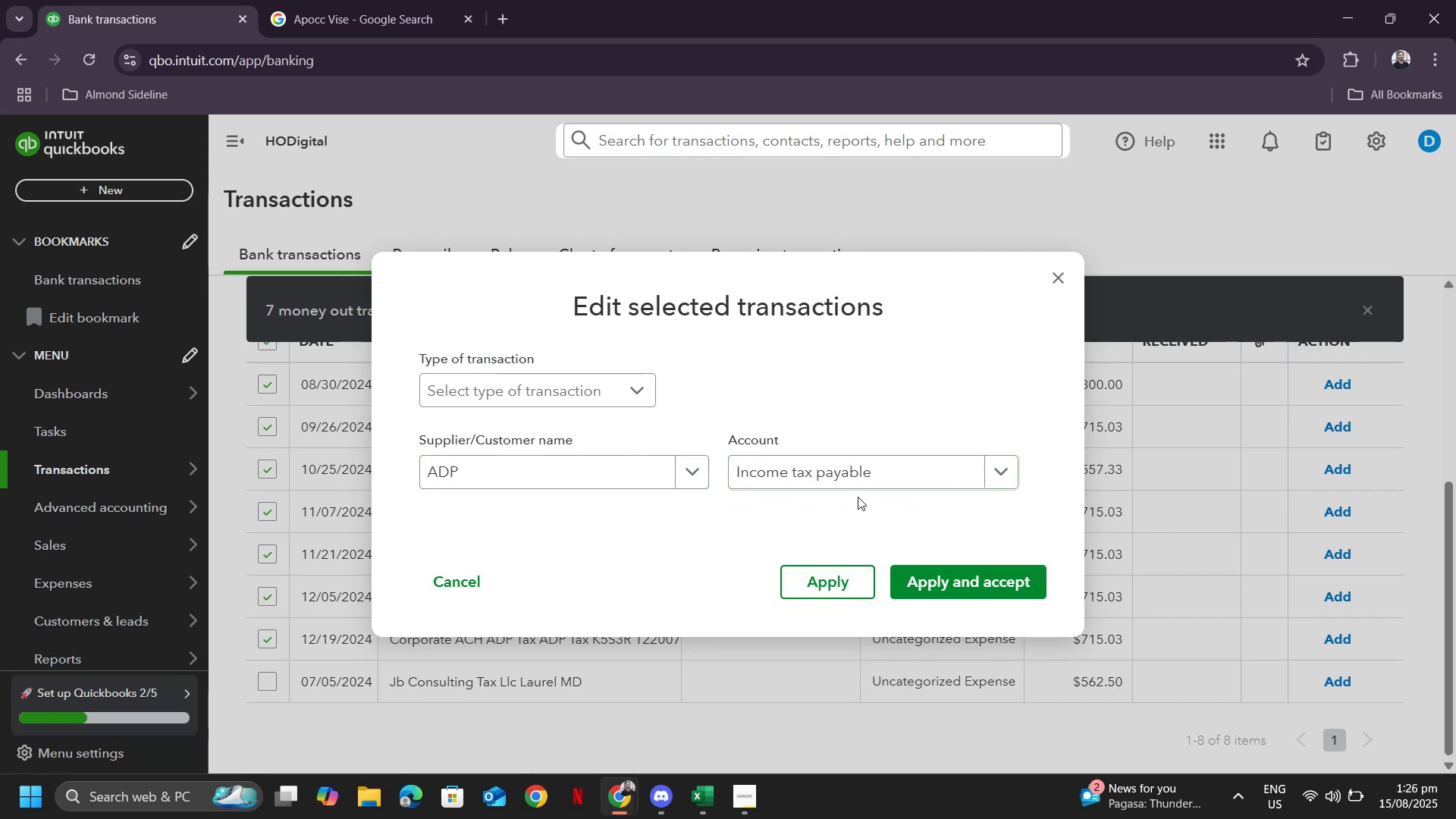 
left_click([860, 474])
 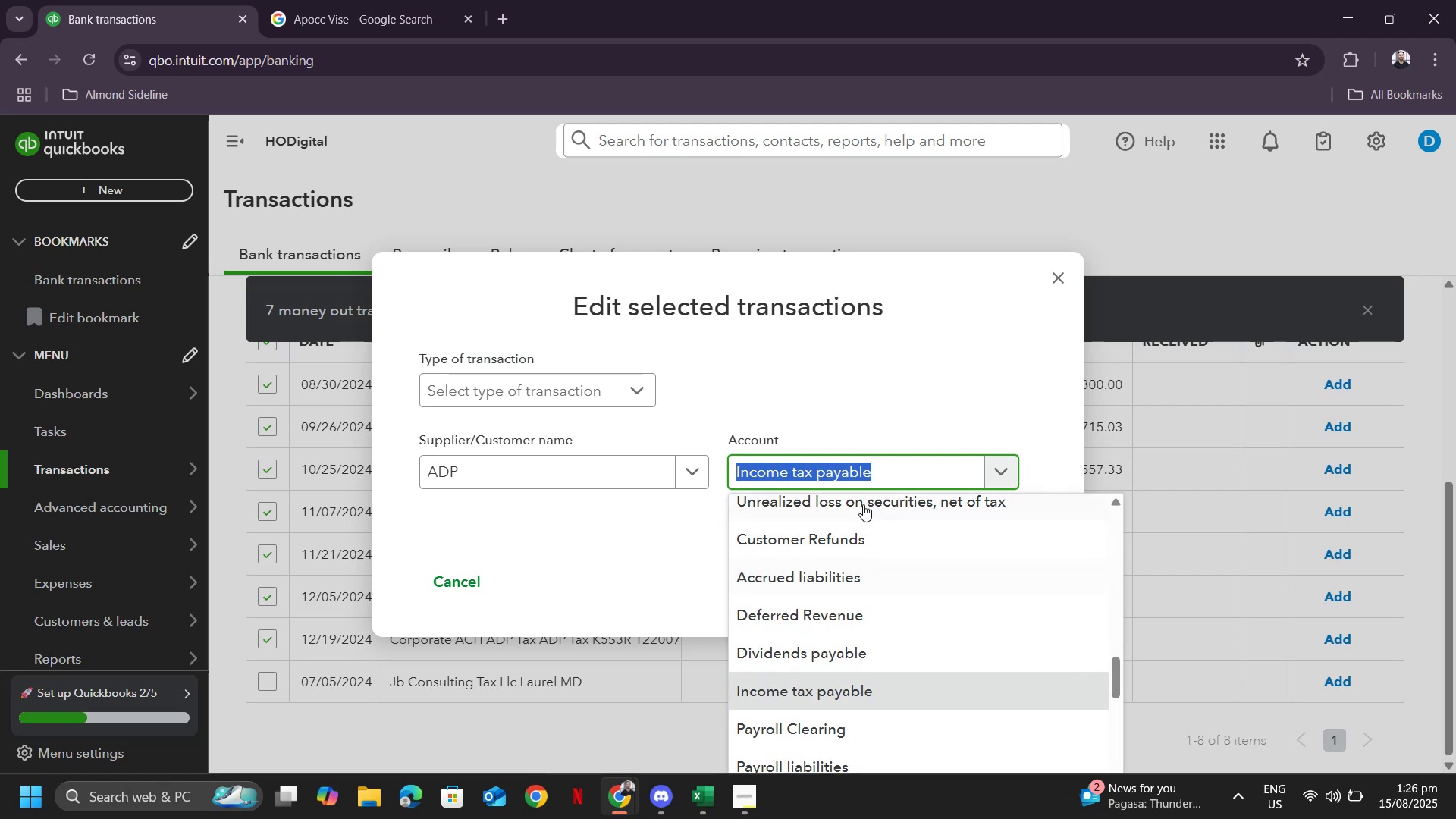 
type(tt)
key(Backspace)
type(ax)
 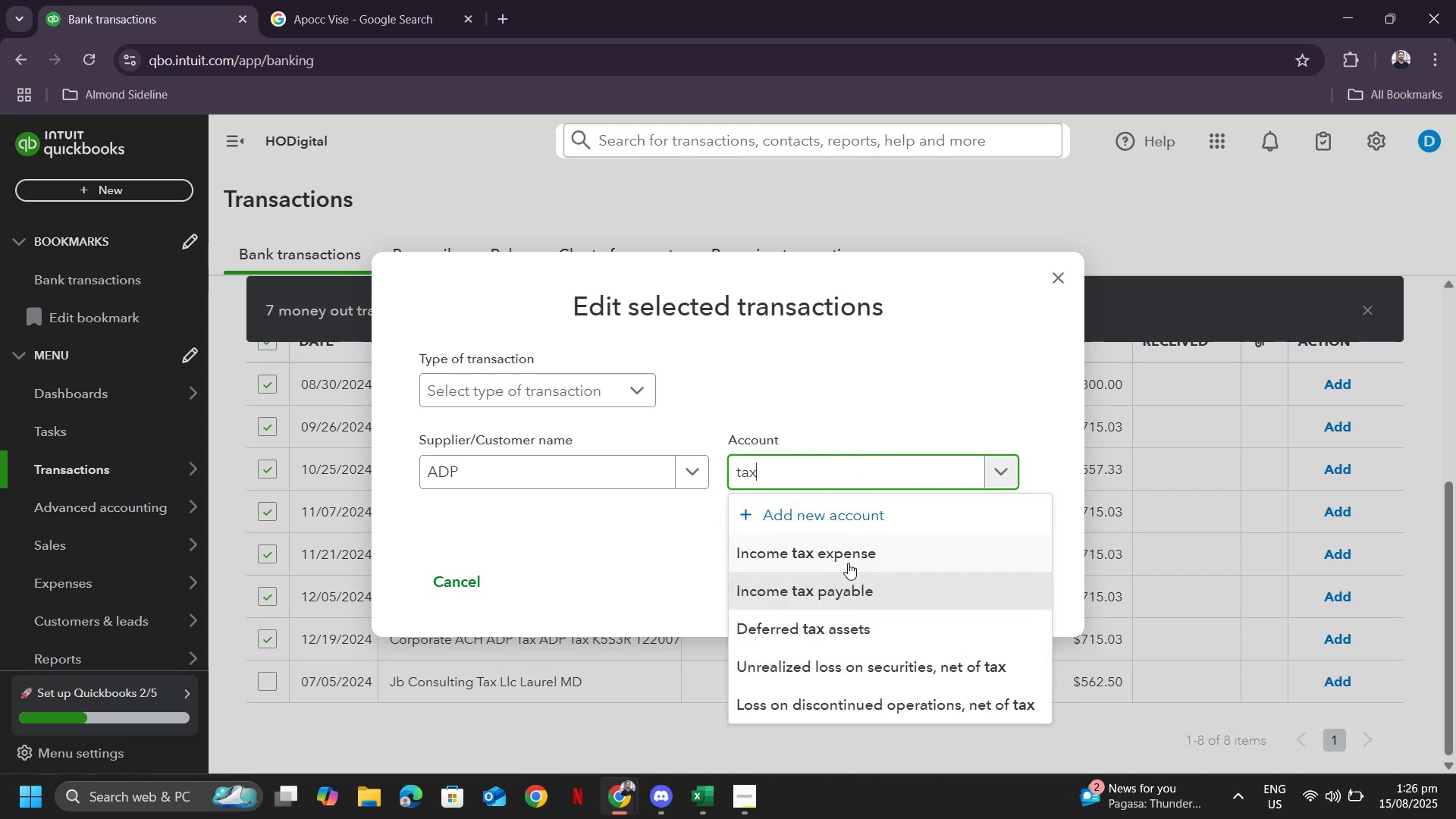 
left_click([839, 597])
 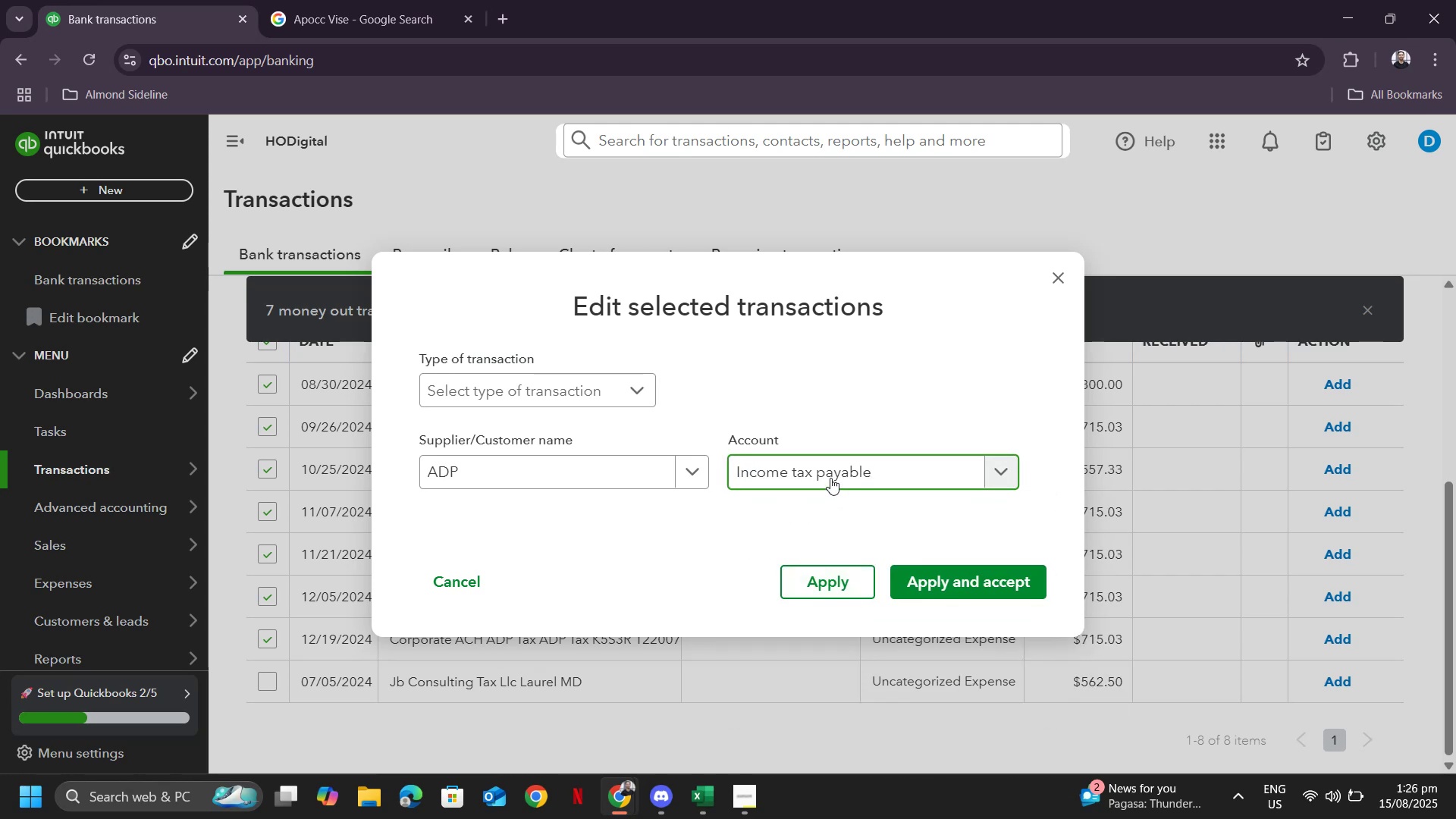 
left_click([830, 478])
 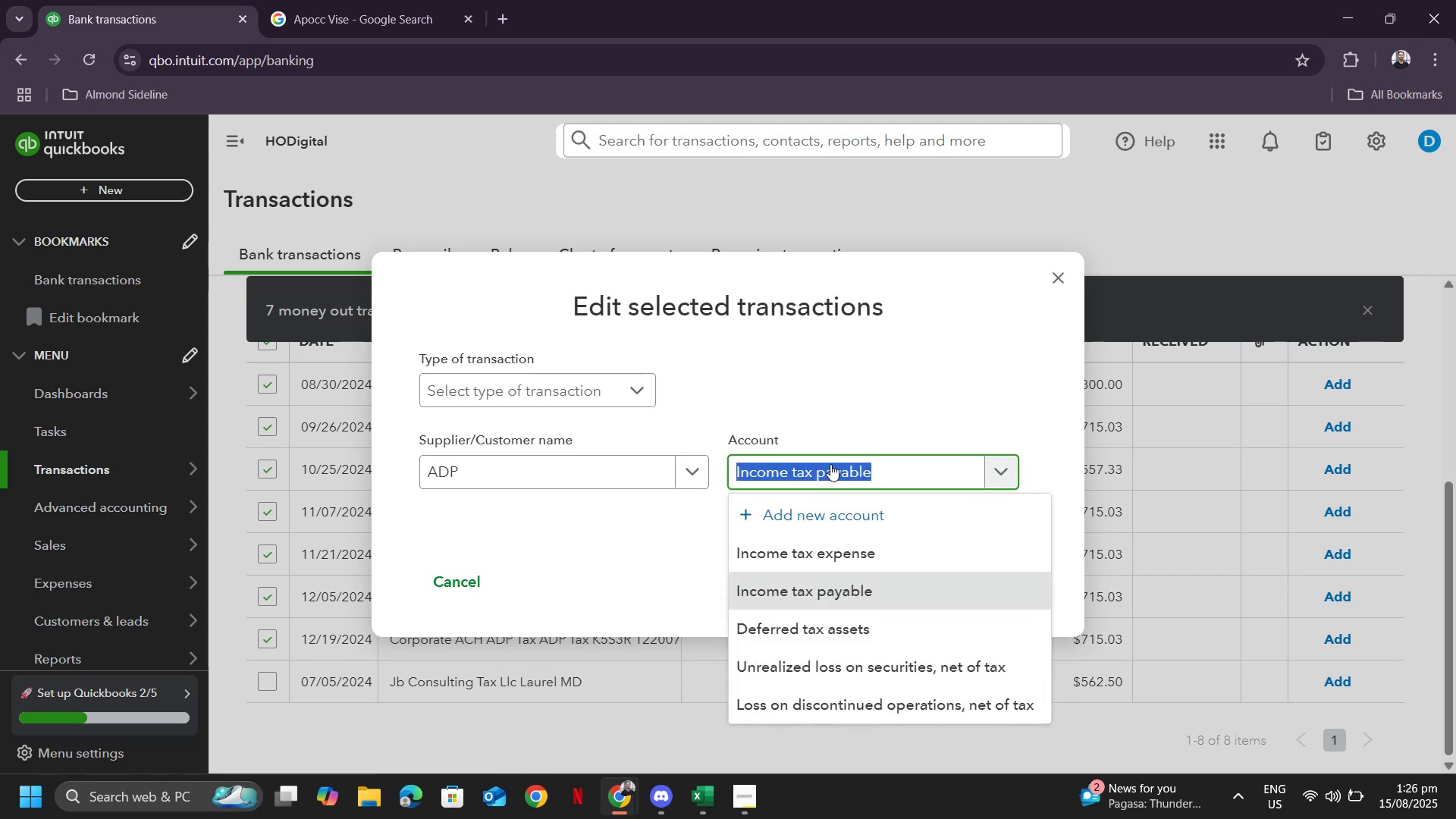 
type(i)
key(Backspace)
type(tax)
 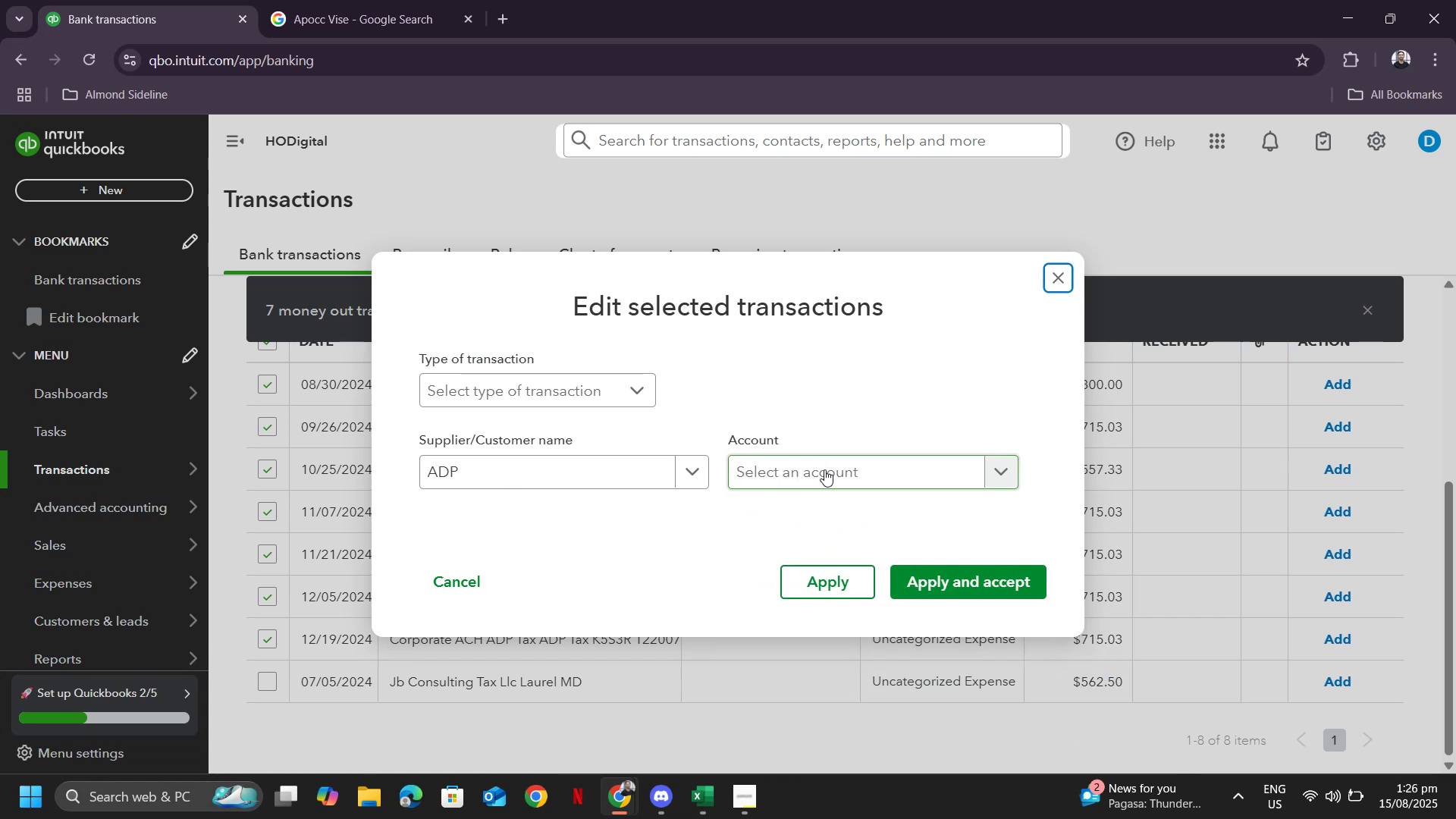 
left_click([825, 464])
 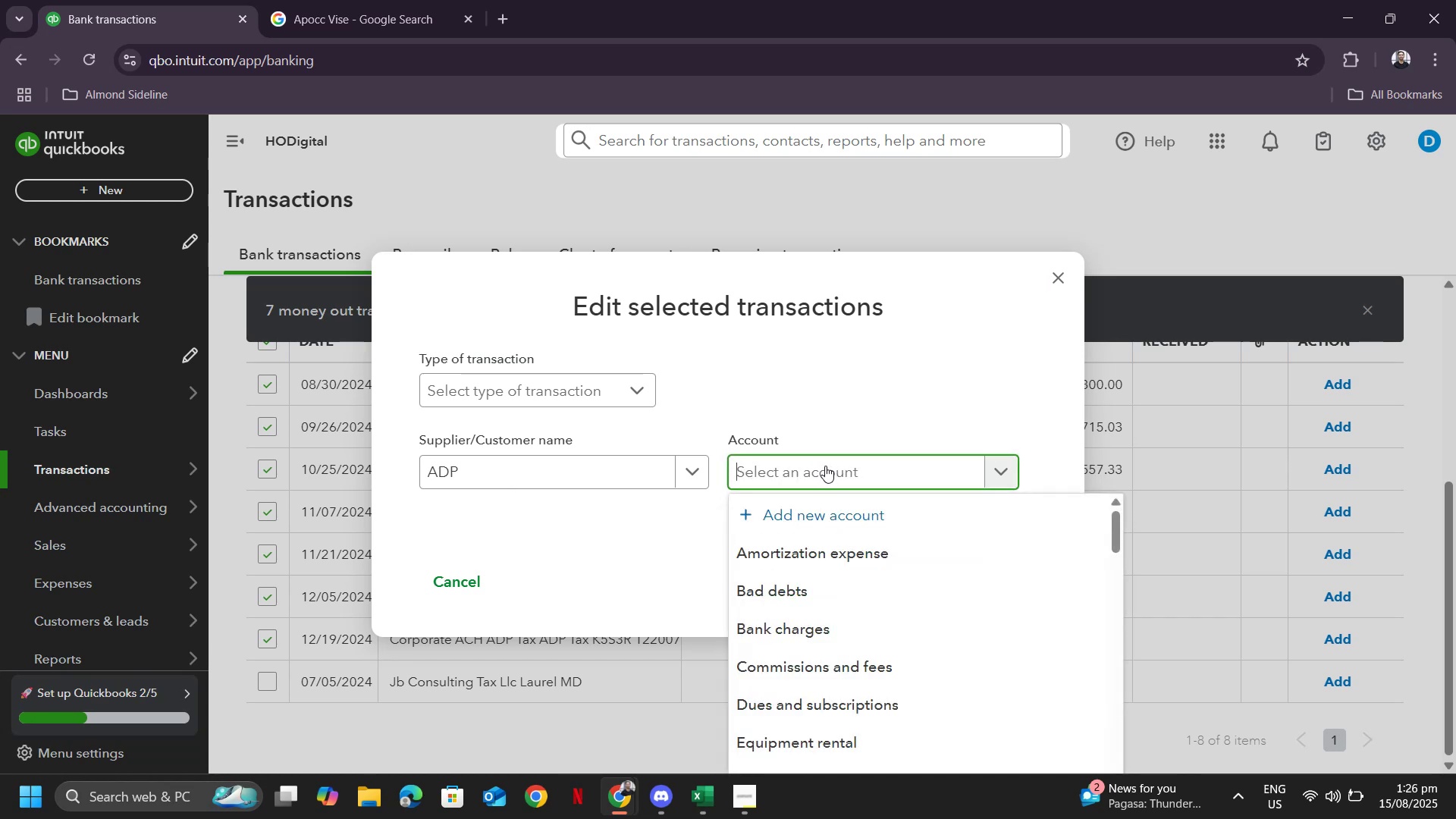 
type(tax)
 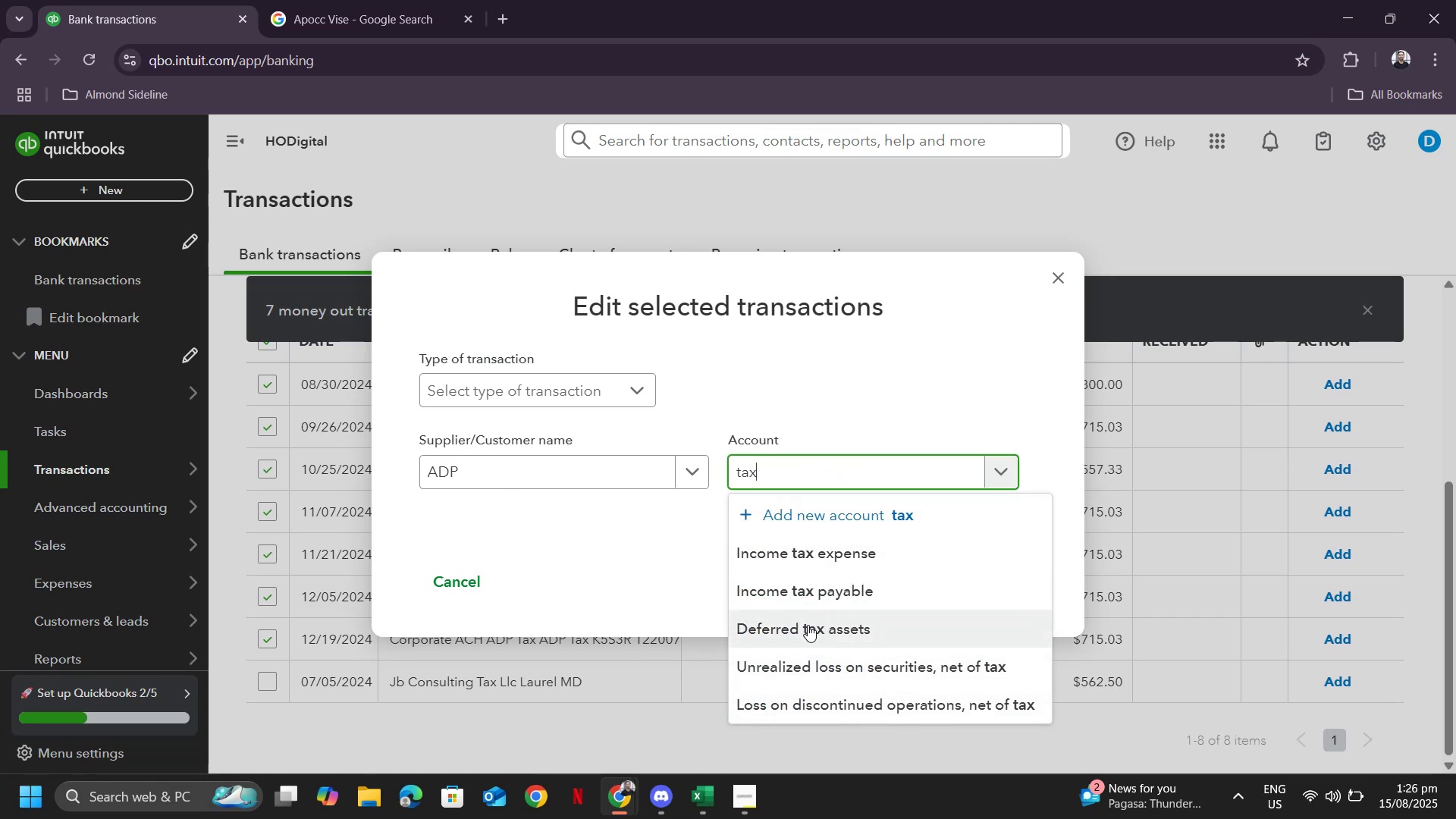 
wait(6.22)
 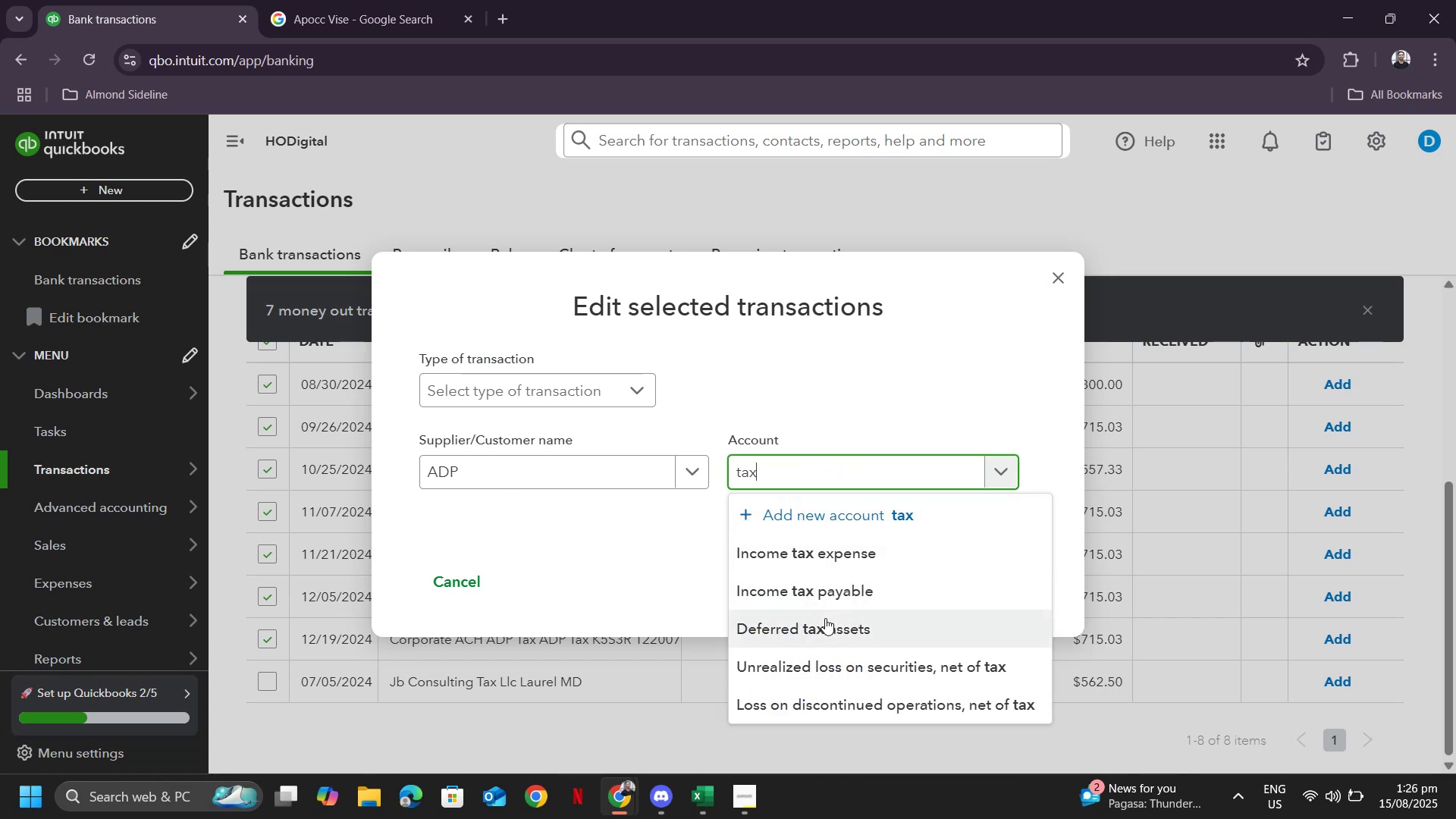 
left_click([799, 626])
 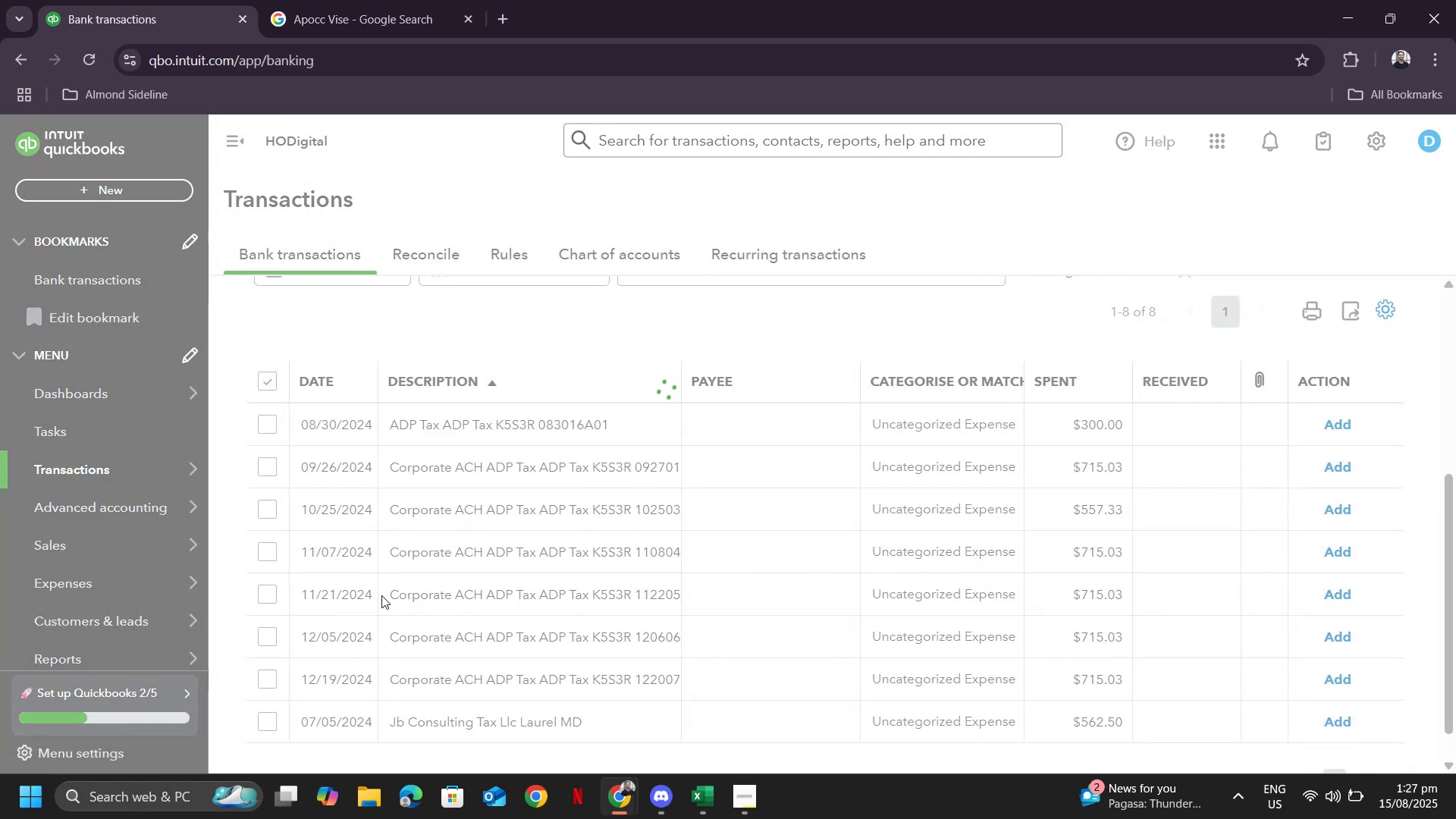 
left_click([262, 673])
 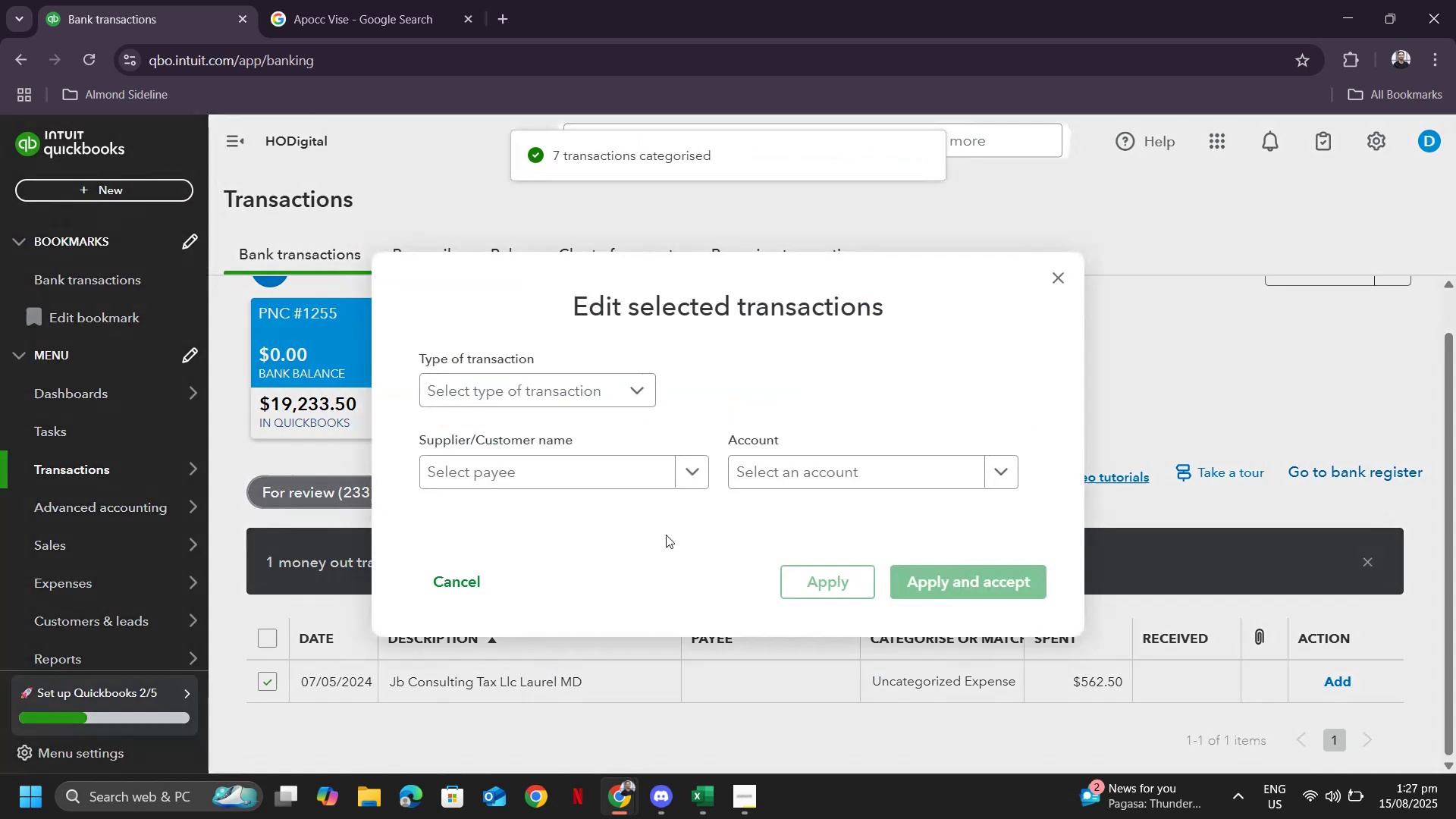 
left_click_drag(start_coordinate=[513, 465], to_coordinate=[526, 459])
 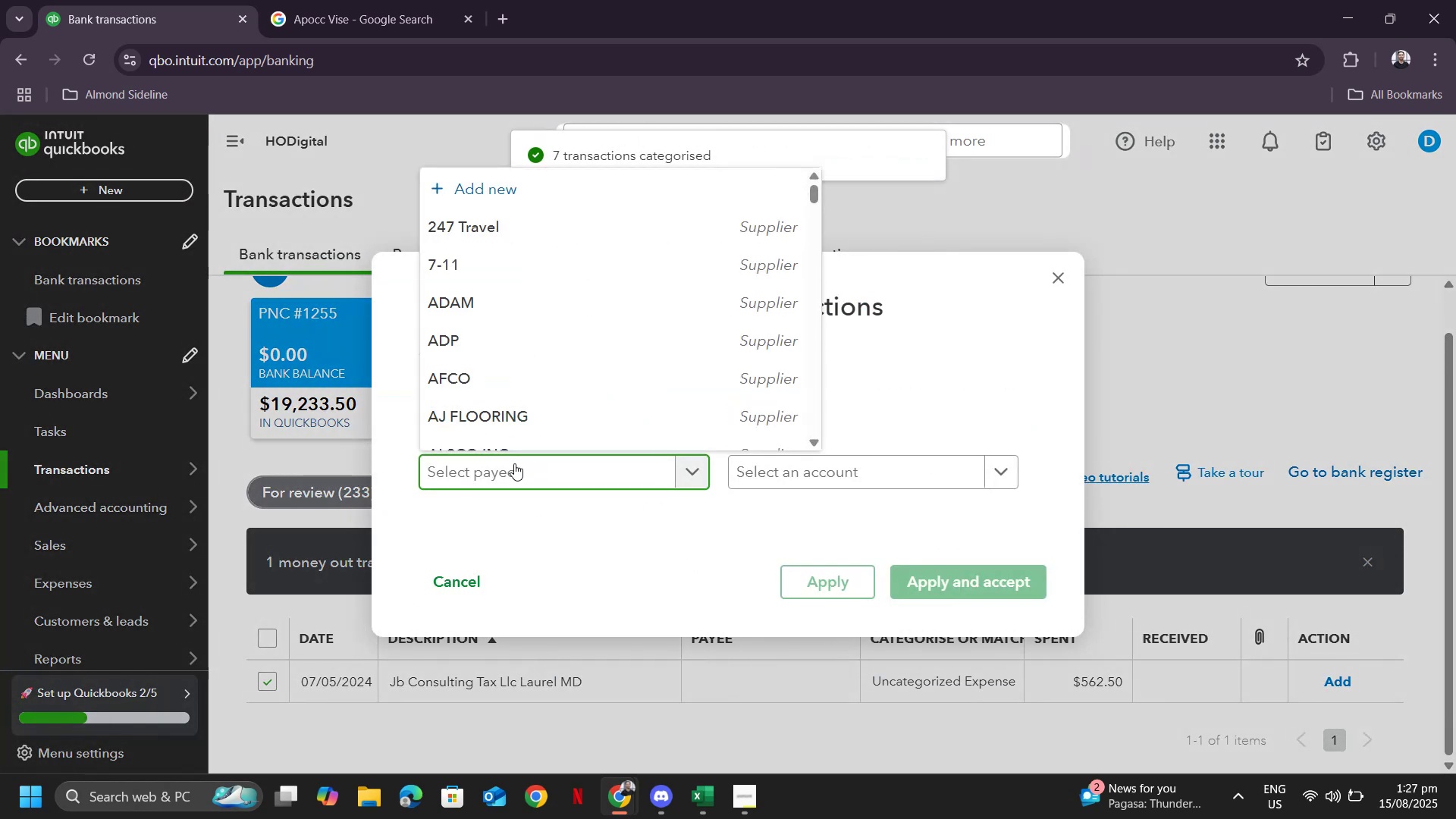 
type(JB Consulting)
 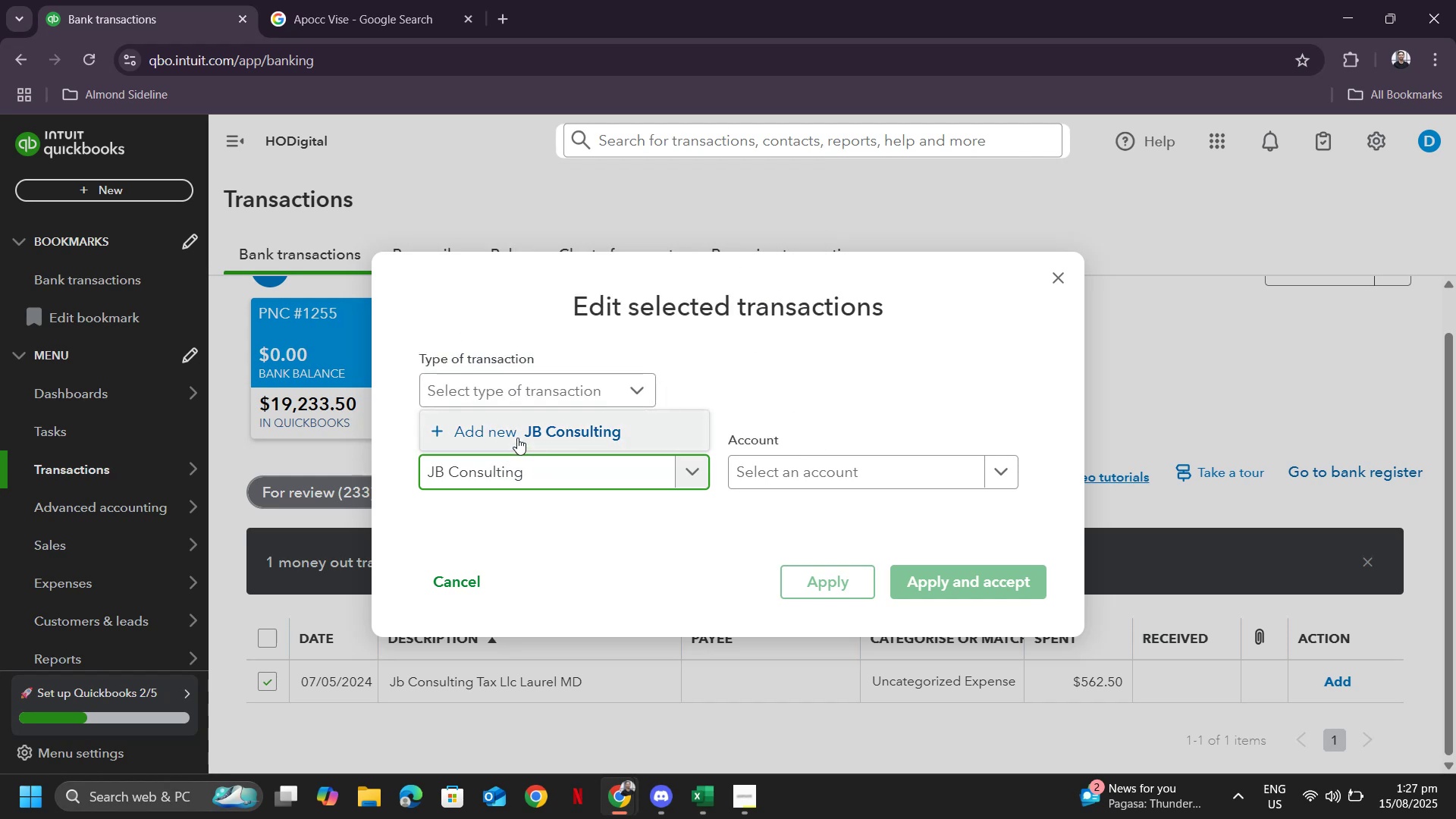 
left_click([522, 441])
 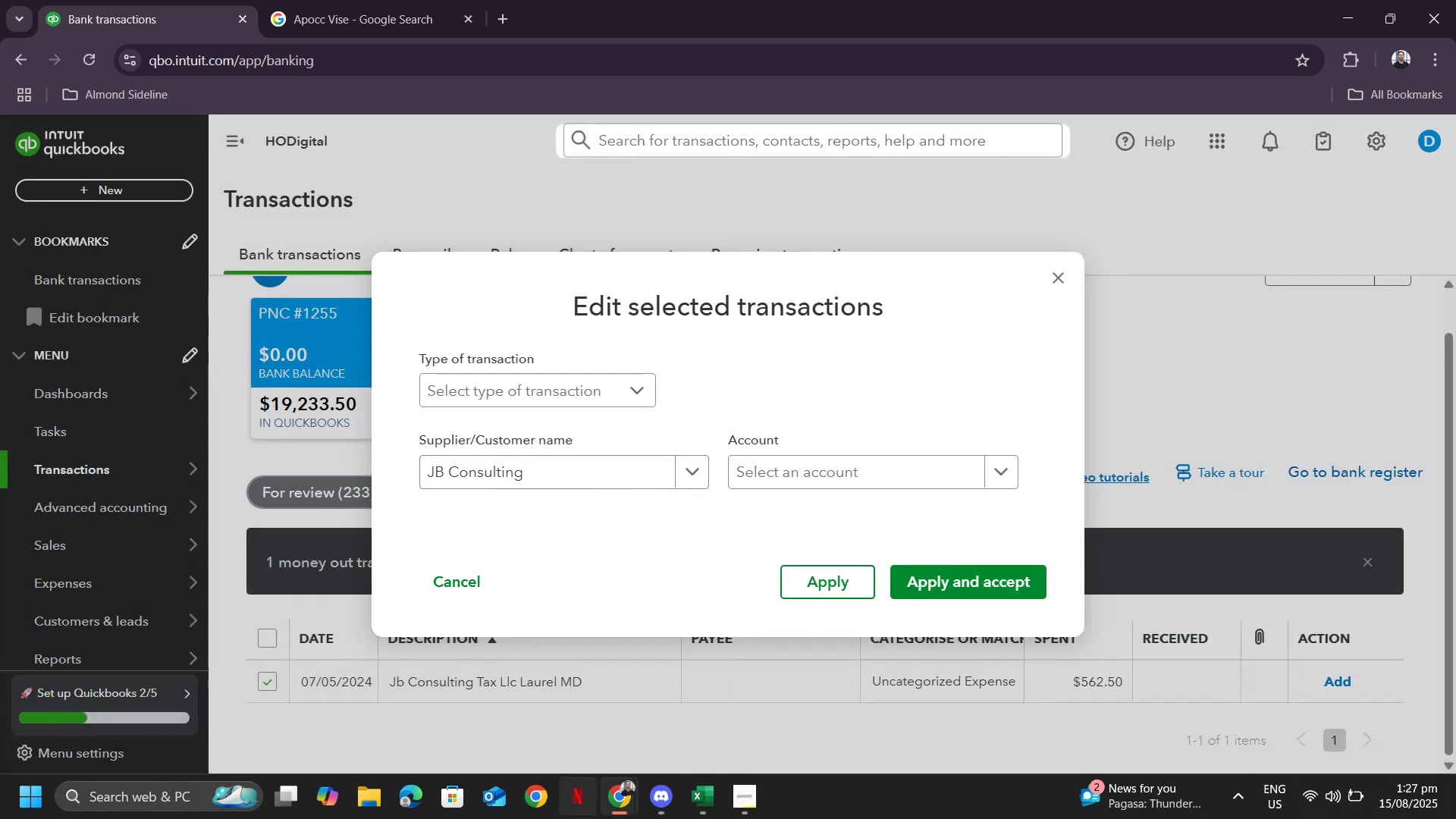 
left_click([778, 473])
 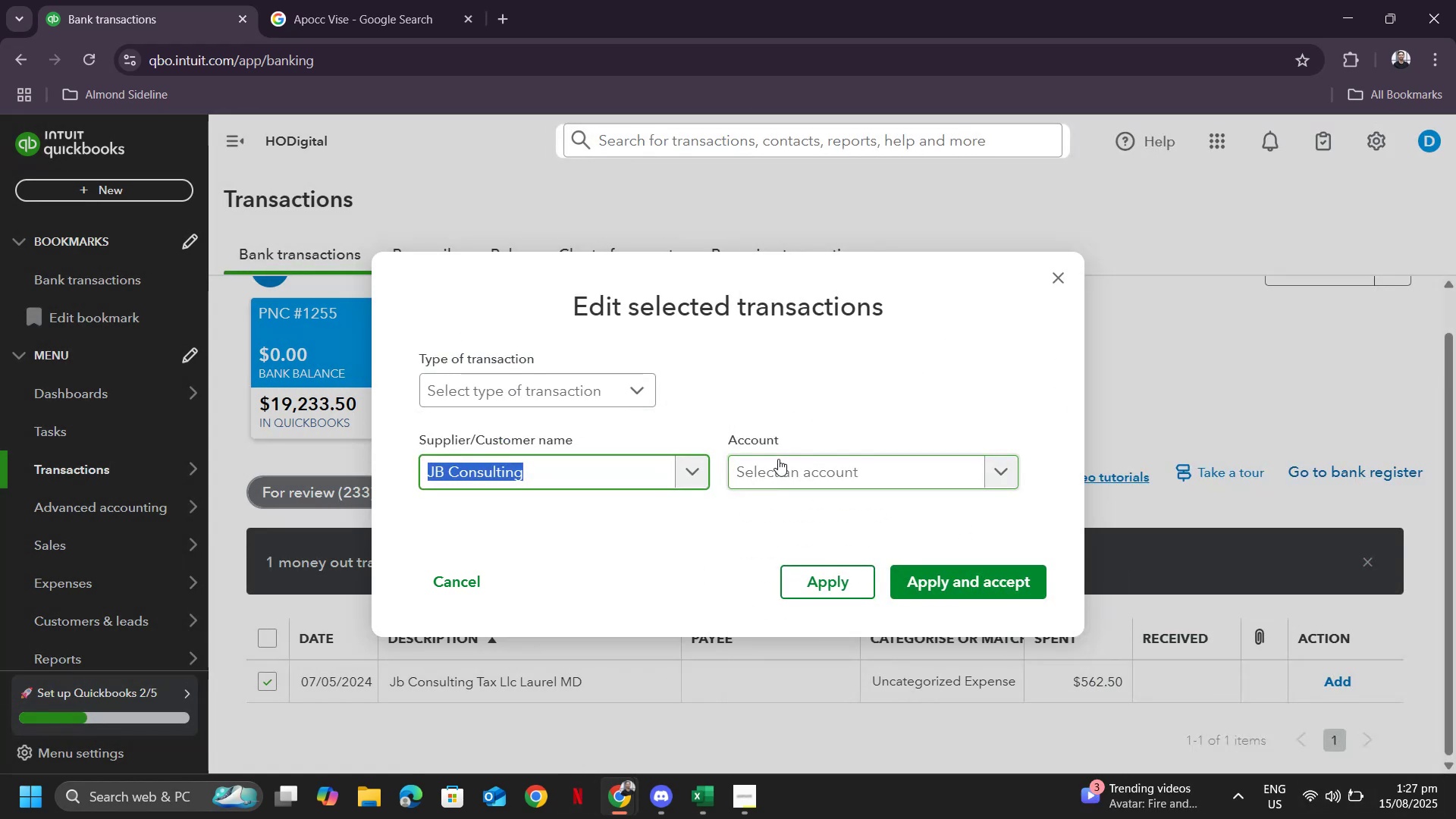 
type(pr)
 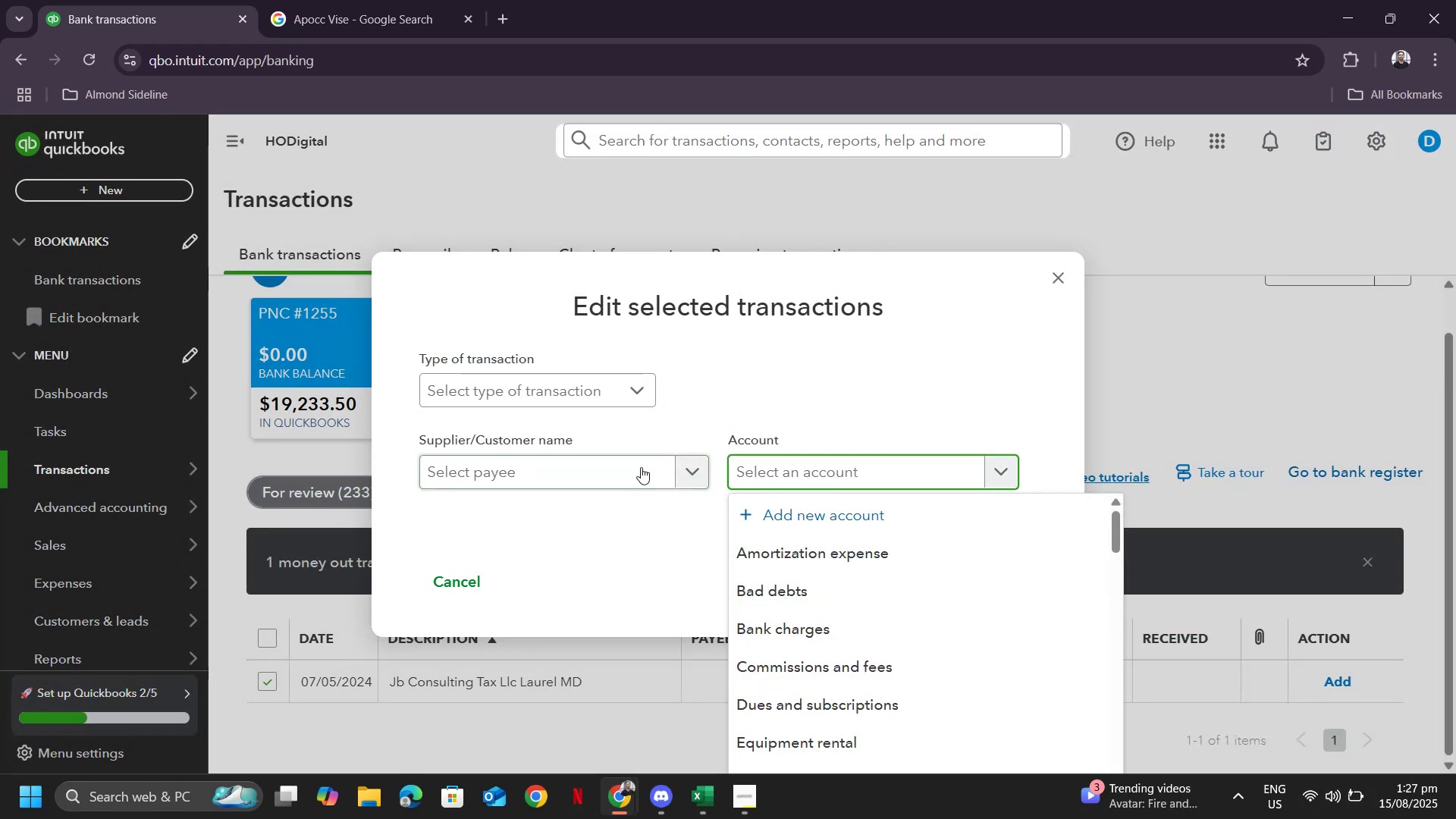 
type(jb)
 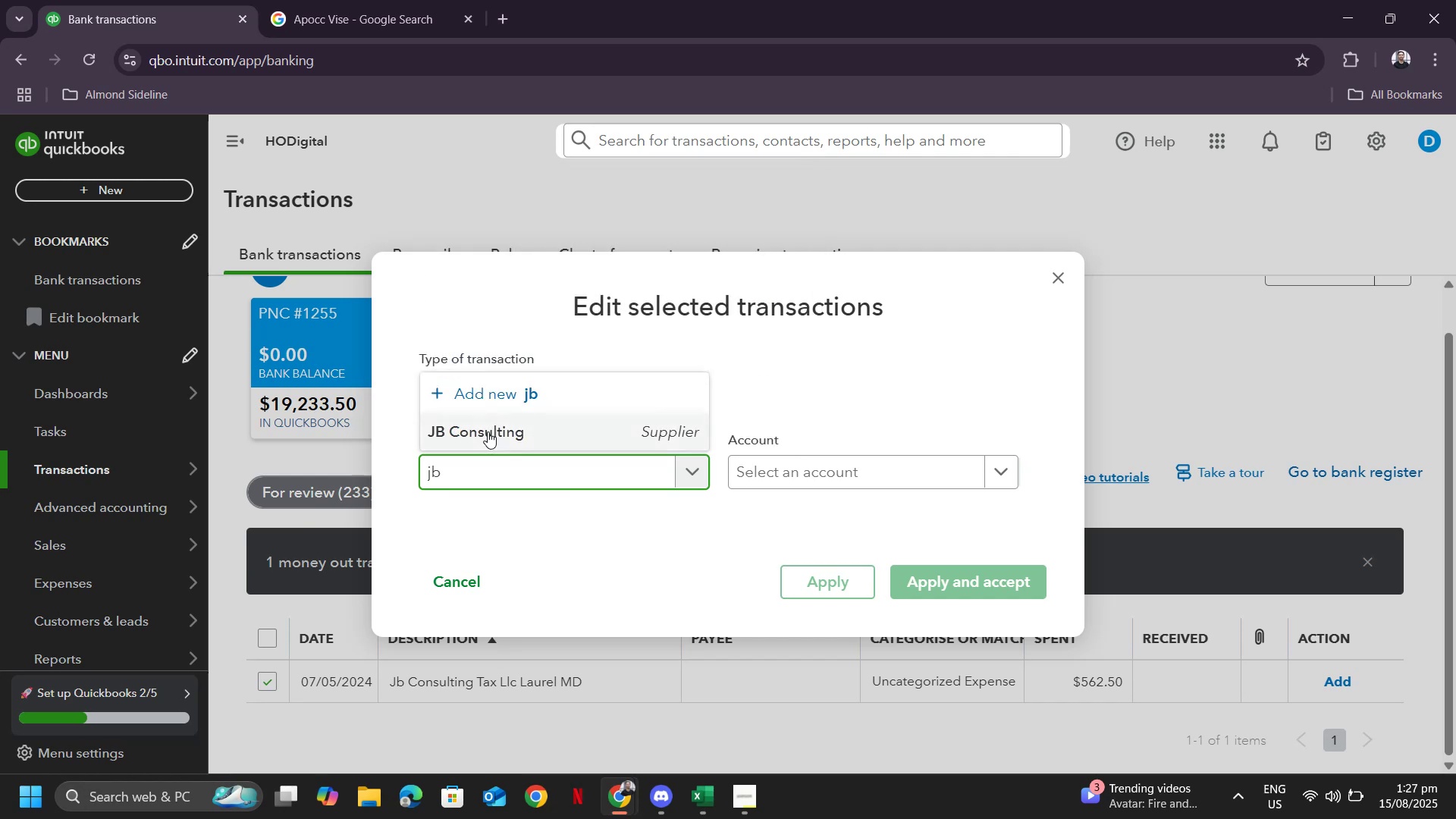 
left_click([486, 428])
 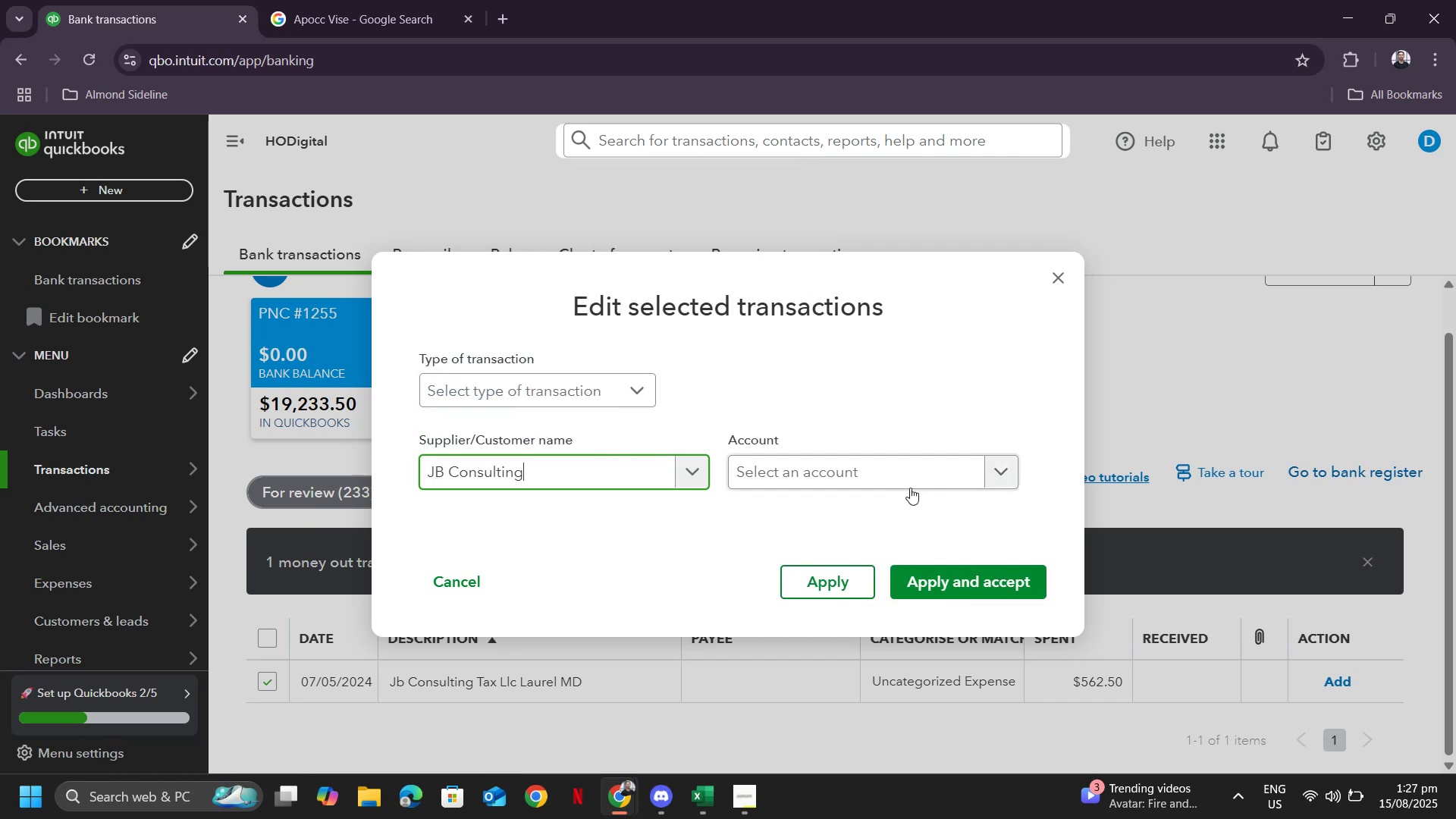 
left_click([891, 482])
 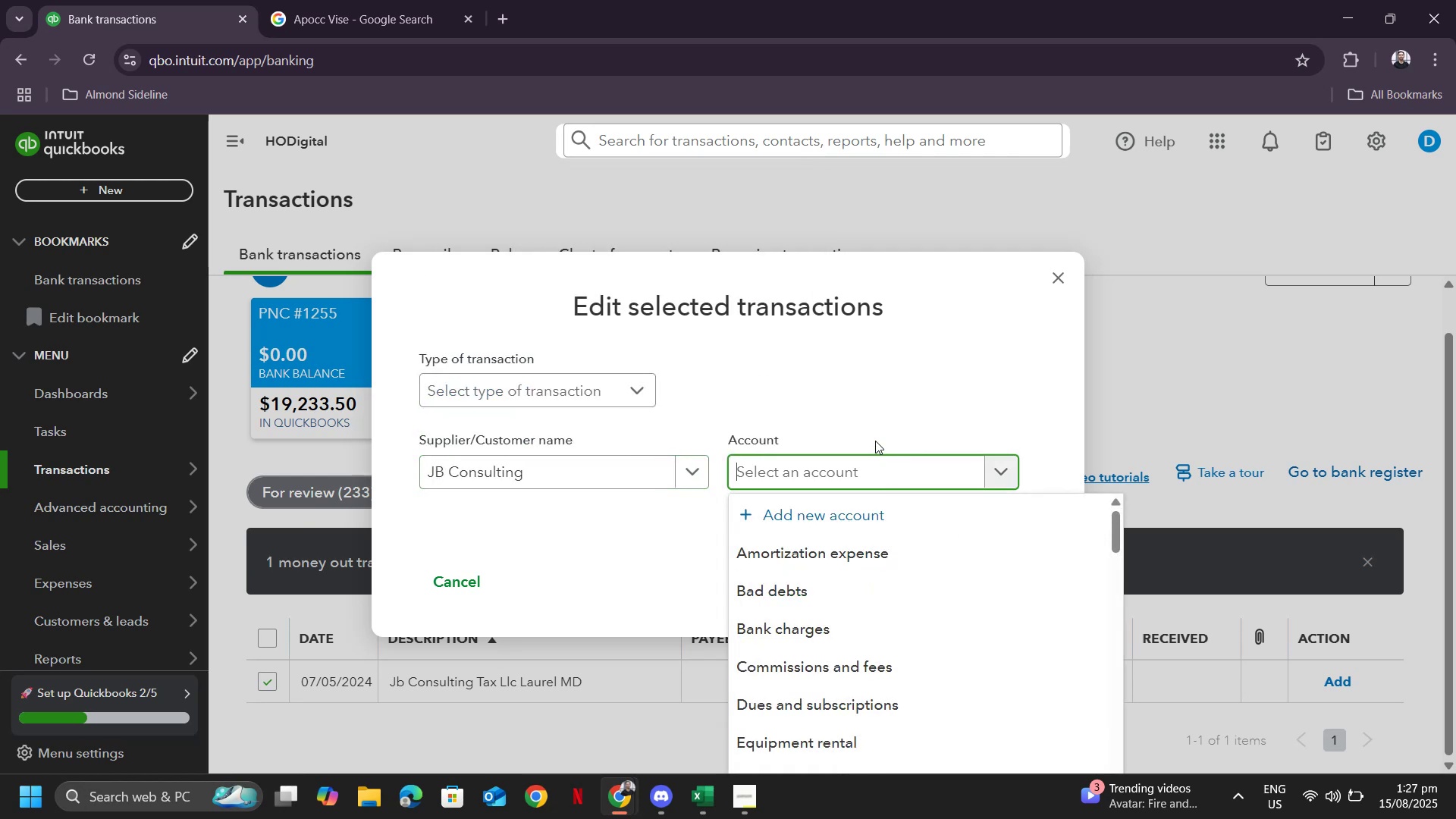 
type(profess)
 